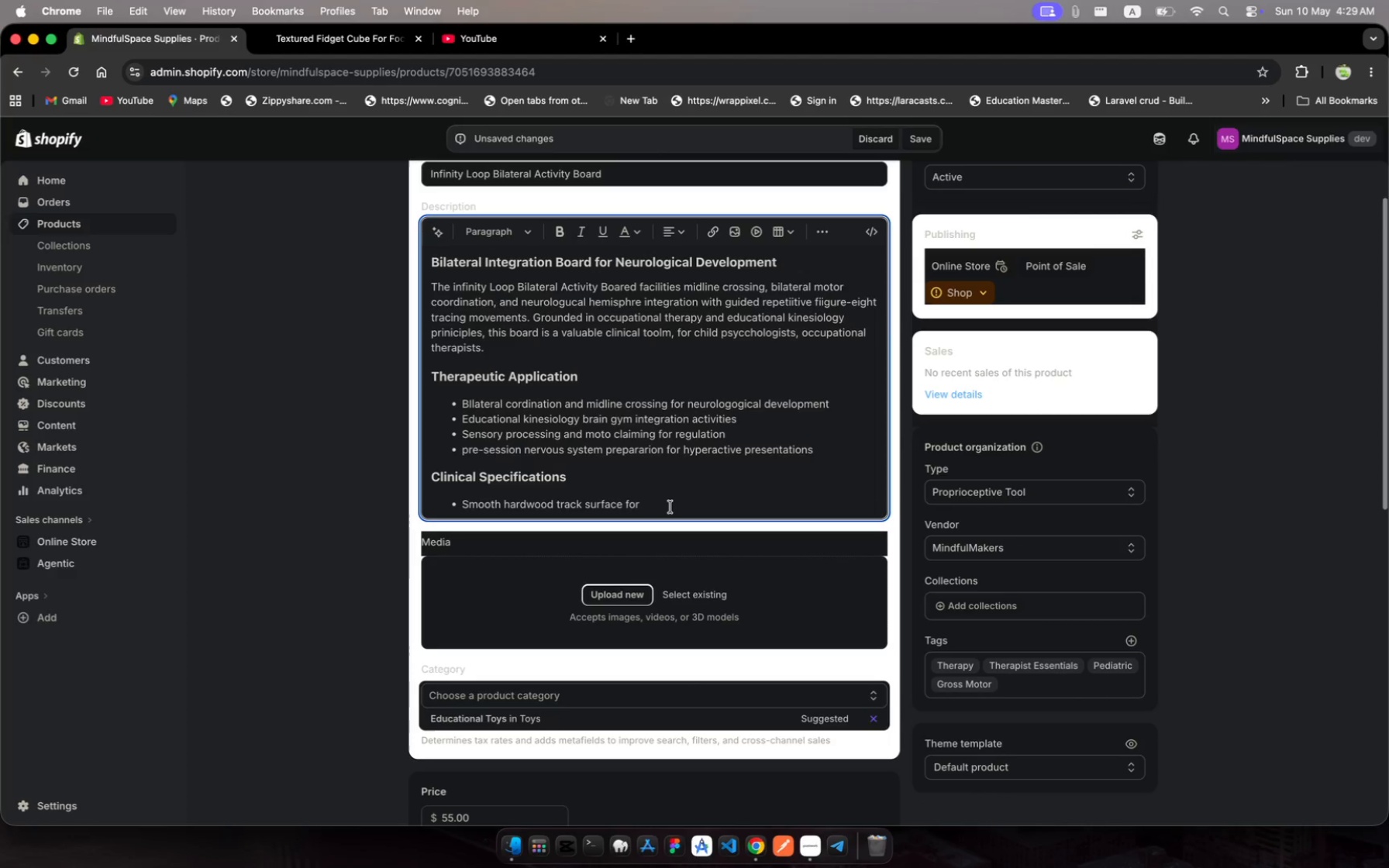 
left_click([671, 507])
 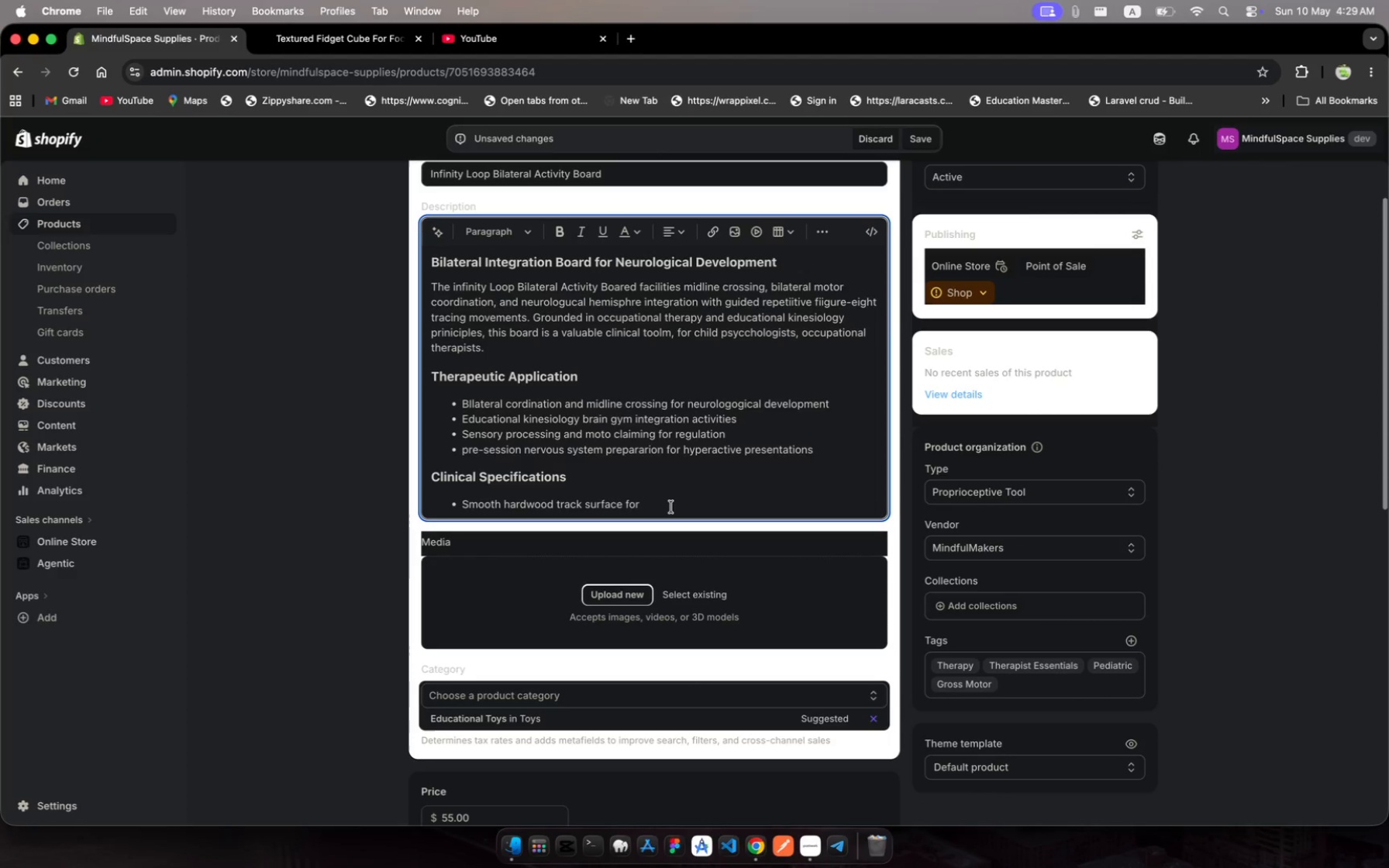 
wait(6.29)
 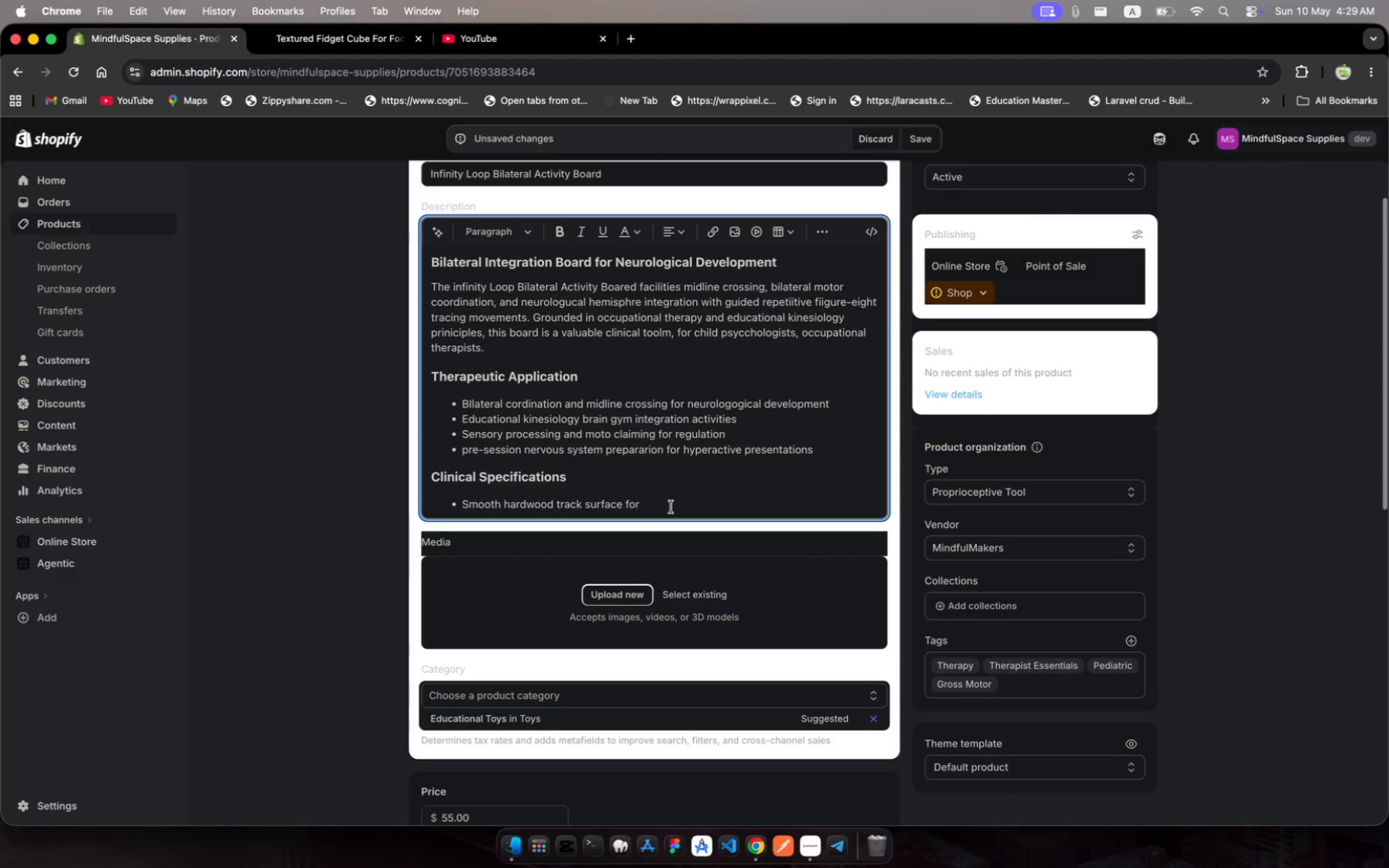 
type(consistent motor figma)
 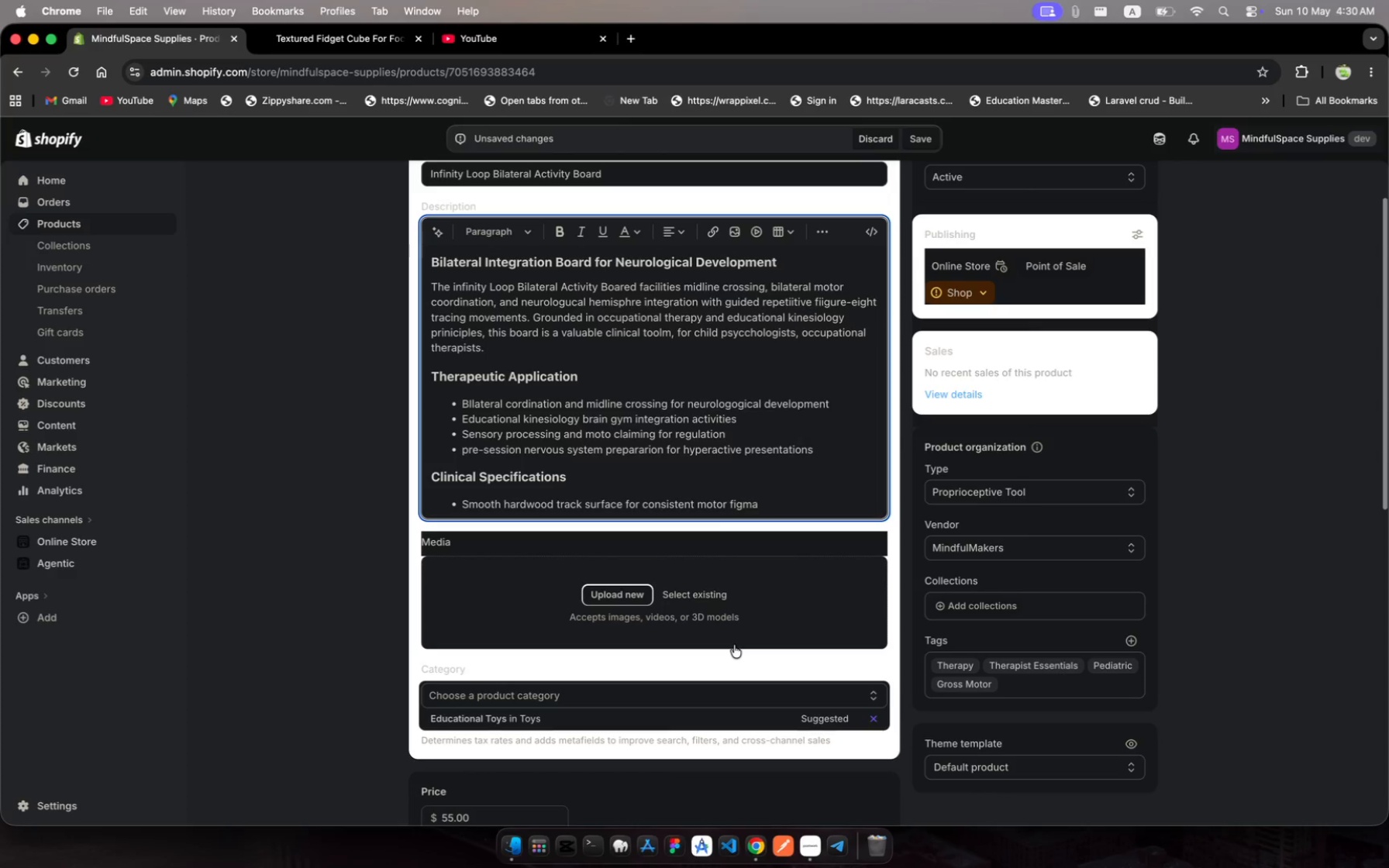 
wait(22.34)
 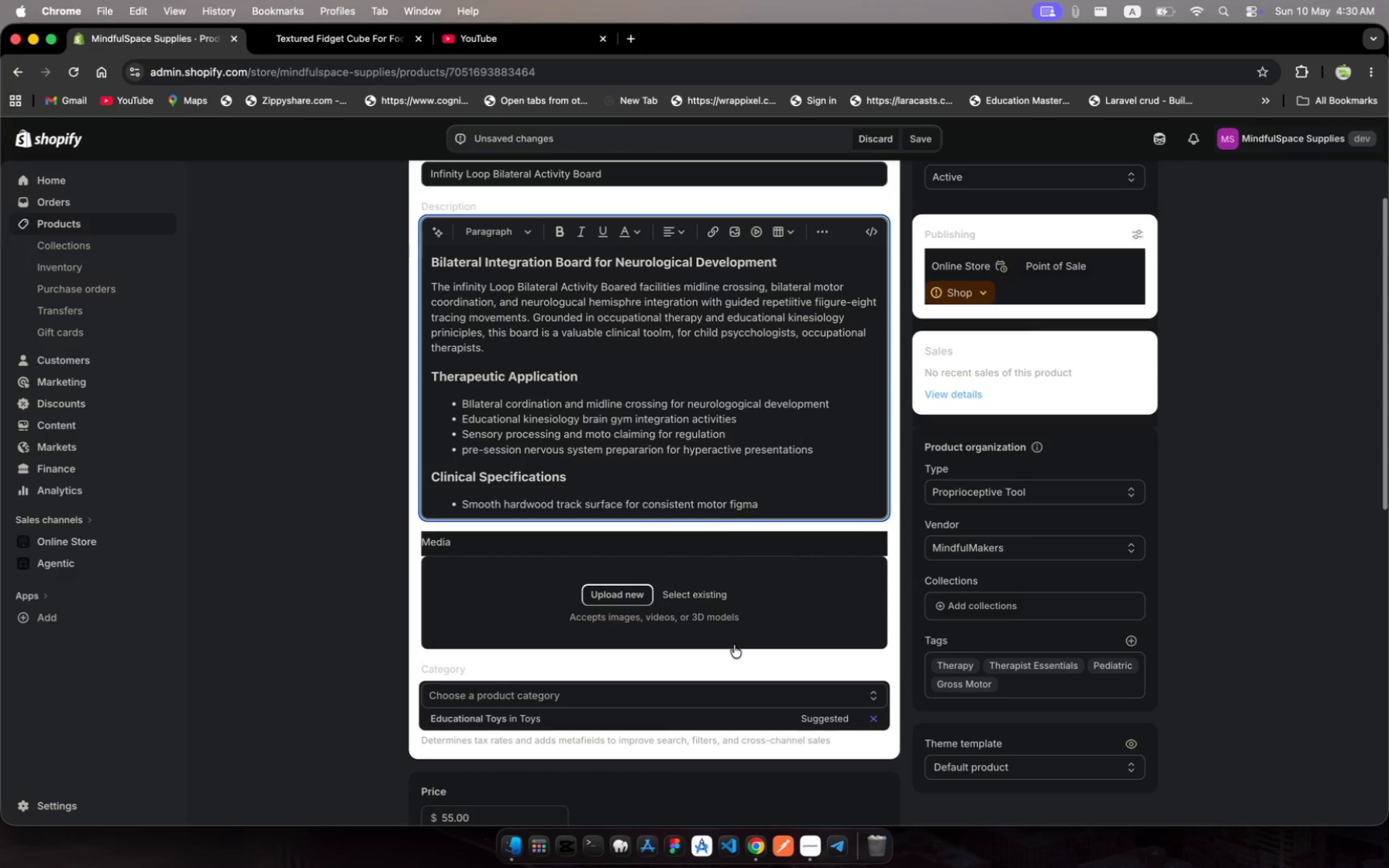 
key(Enter)
 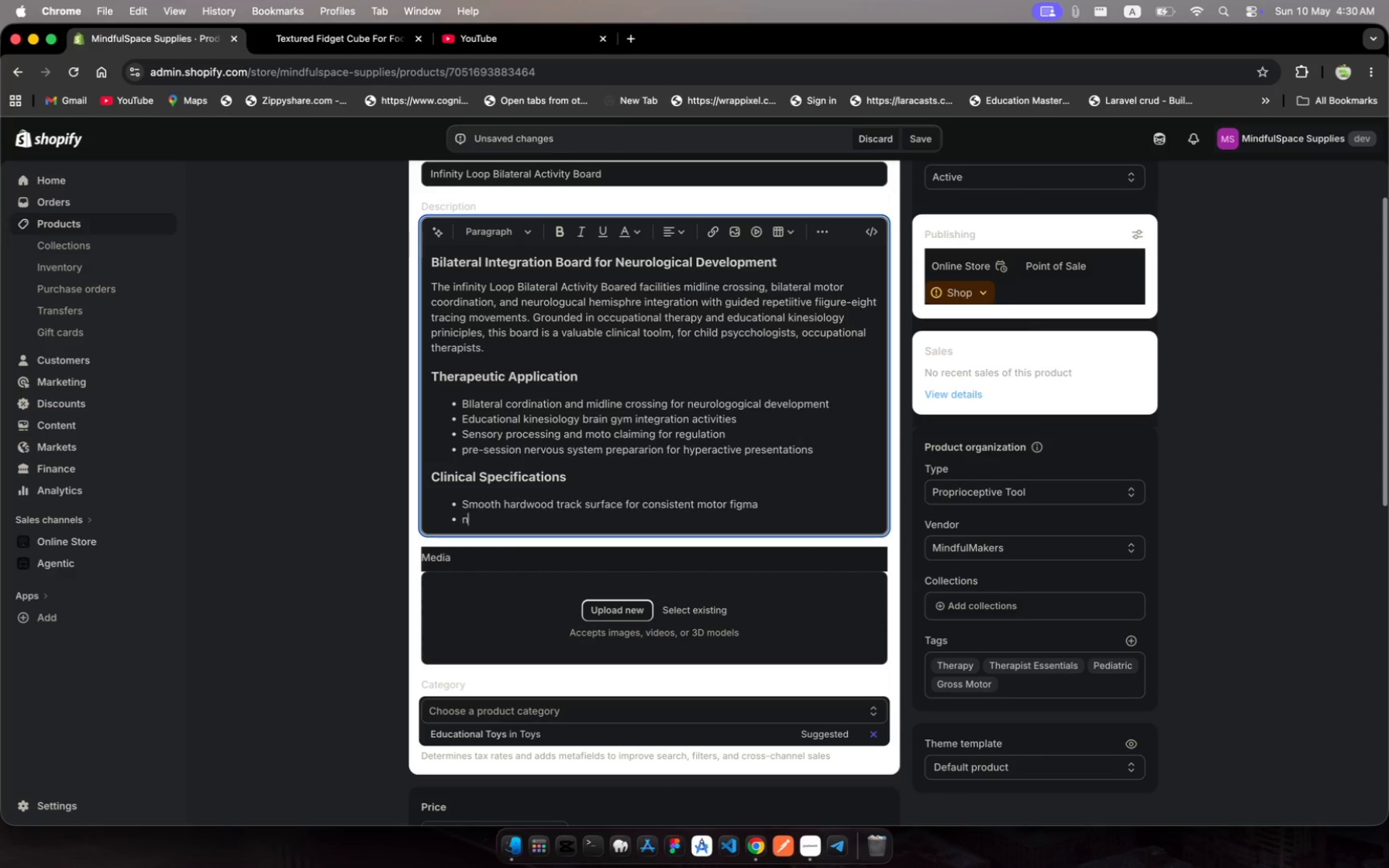 
type(non)
 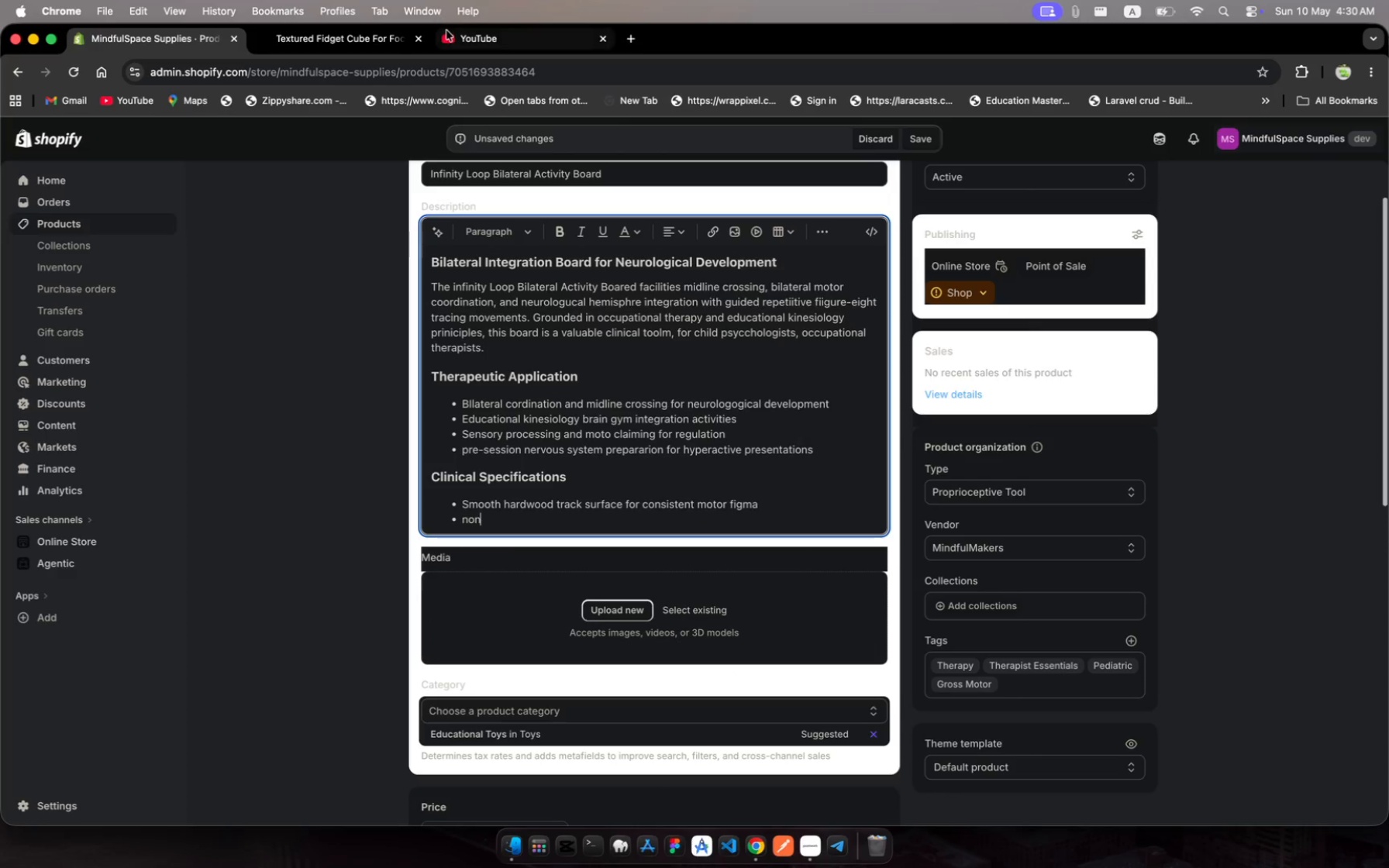 
left_click([453, 41])
 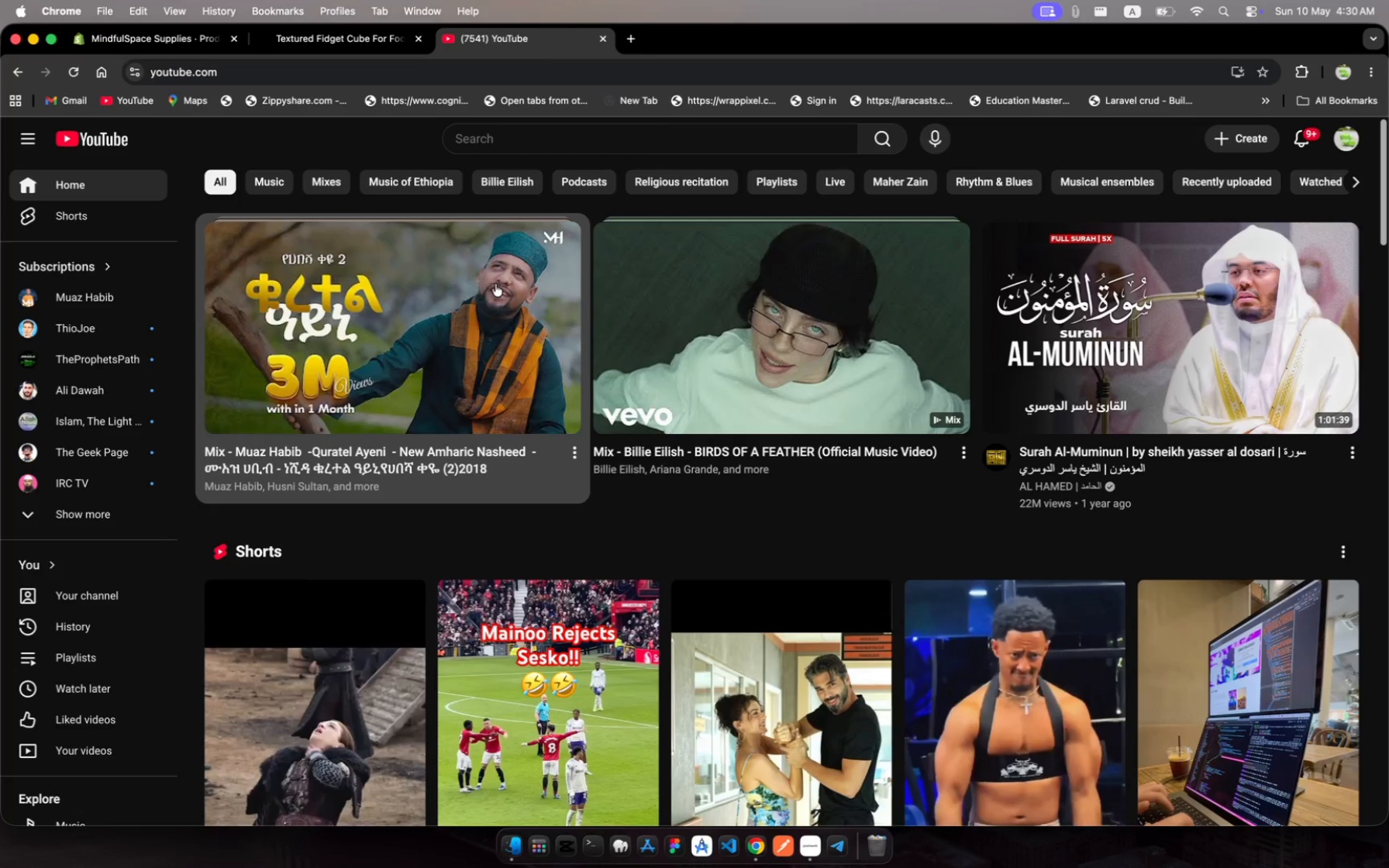 
left_click([489, 292])
 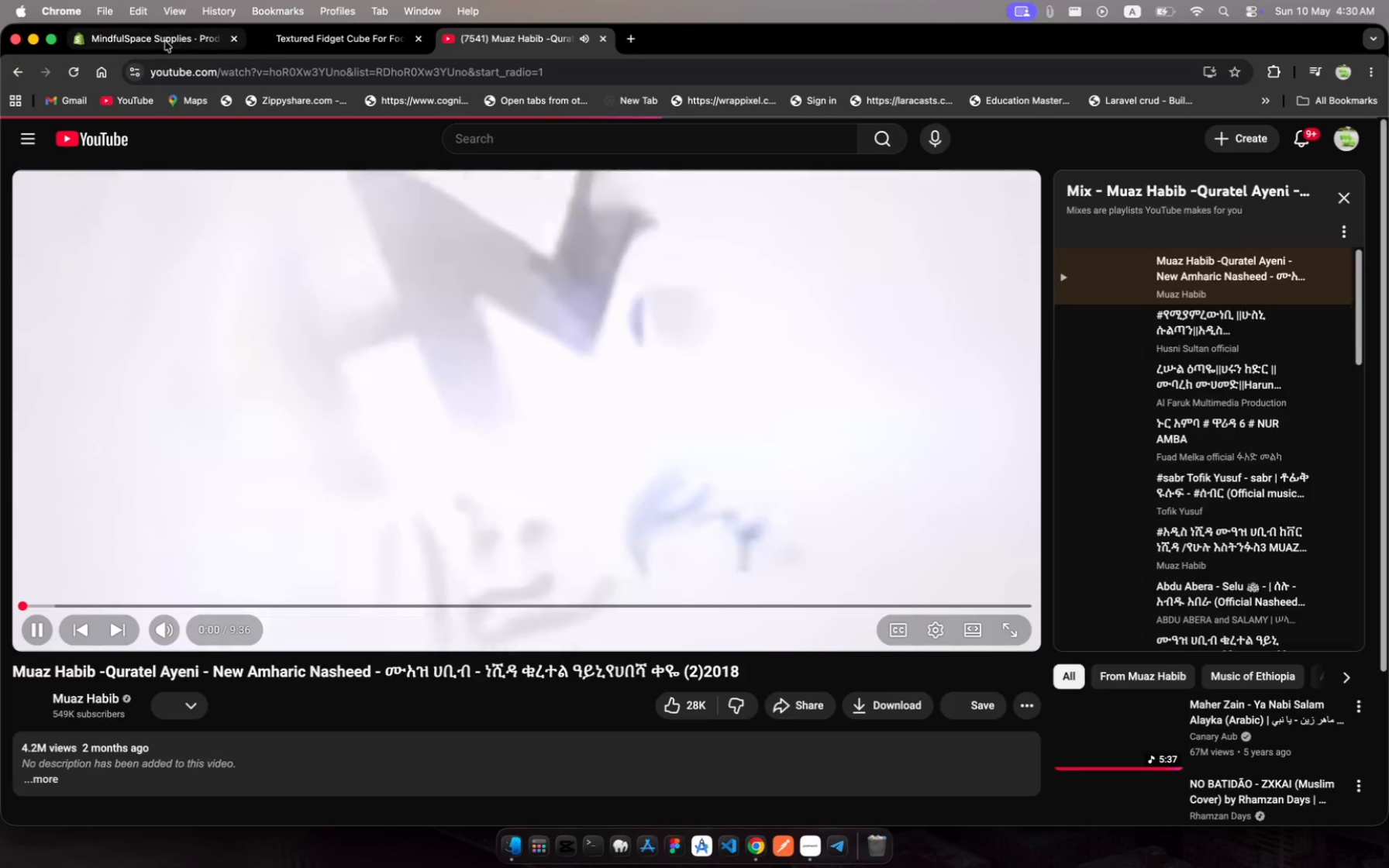 
left_click([147, 34])
 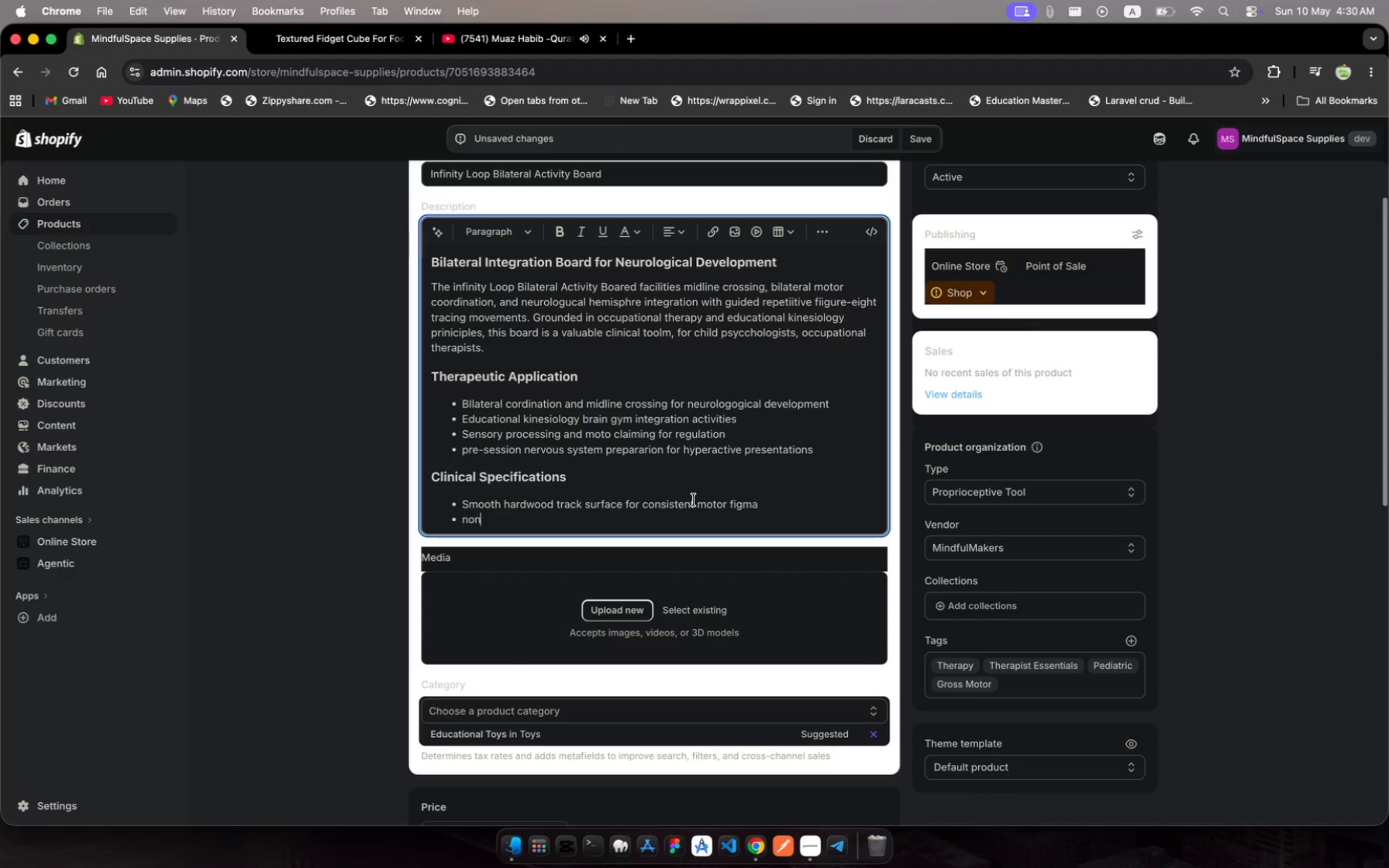 
wait(5.36)
 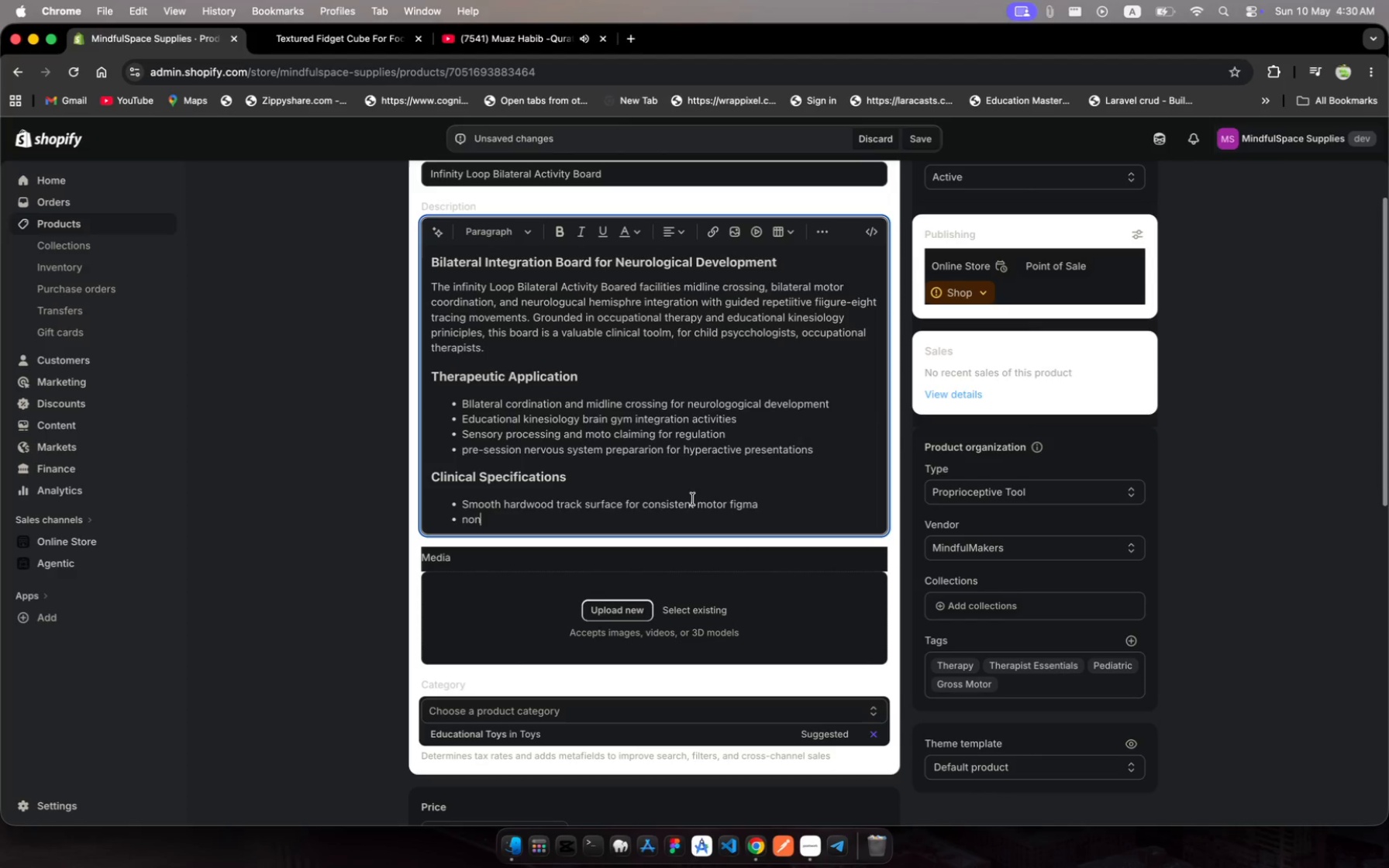 
type(-slip base - )
 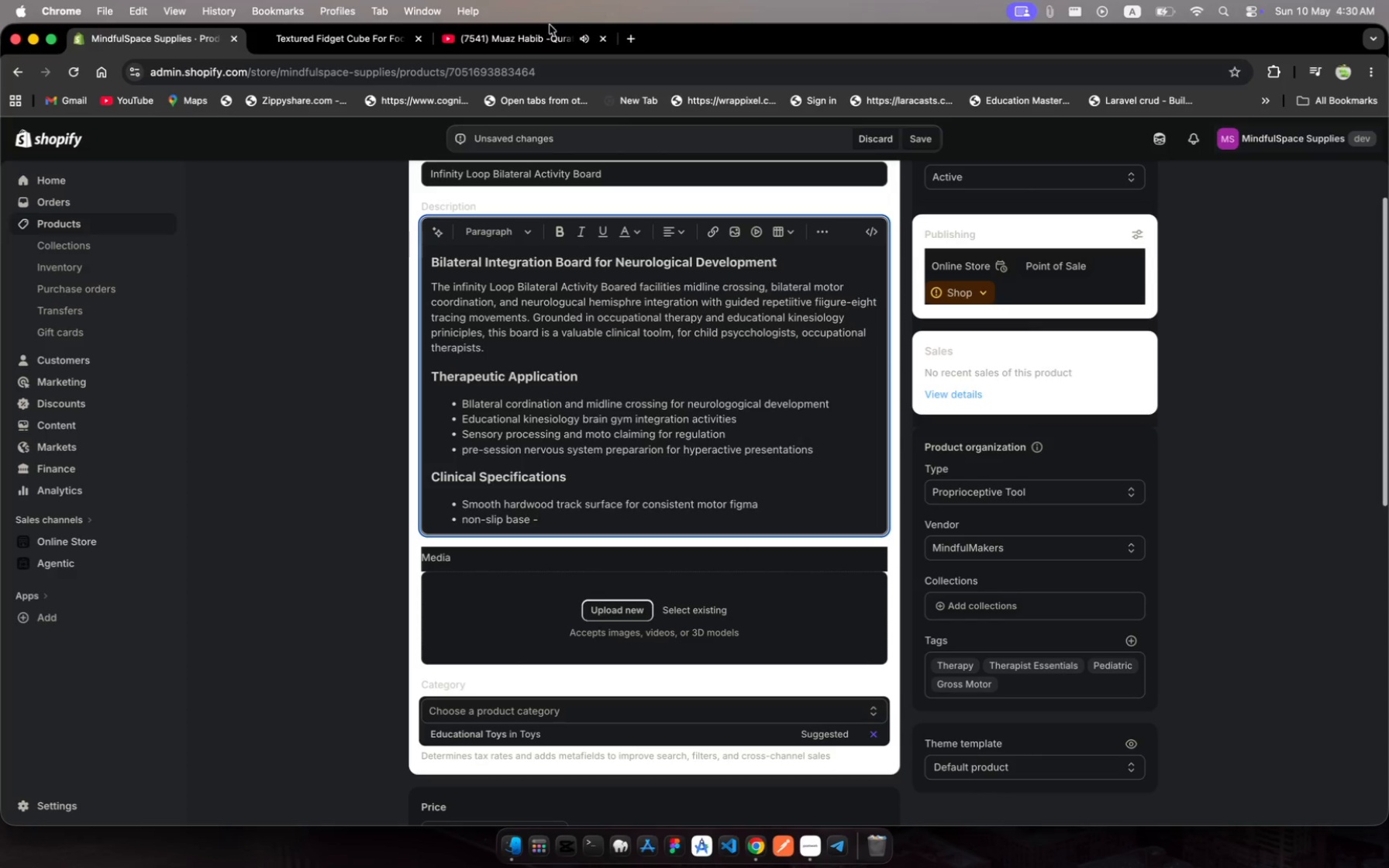 
left_click([512, 39])
 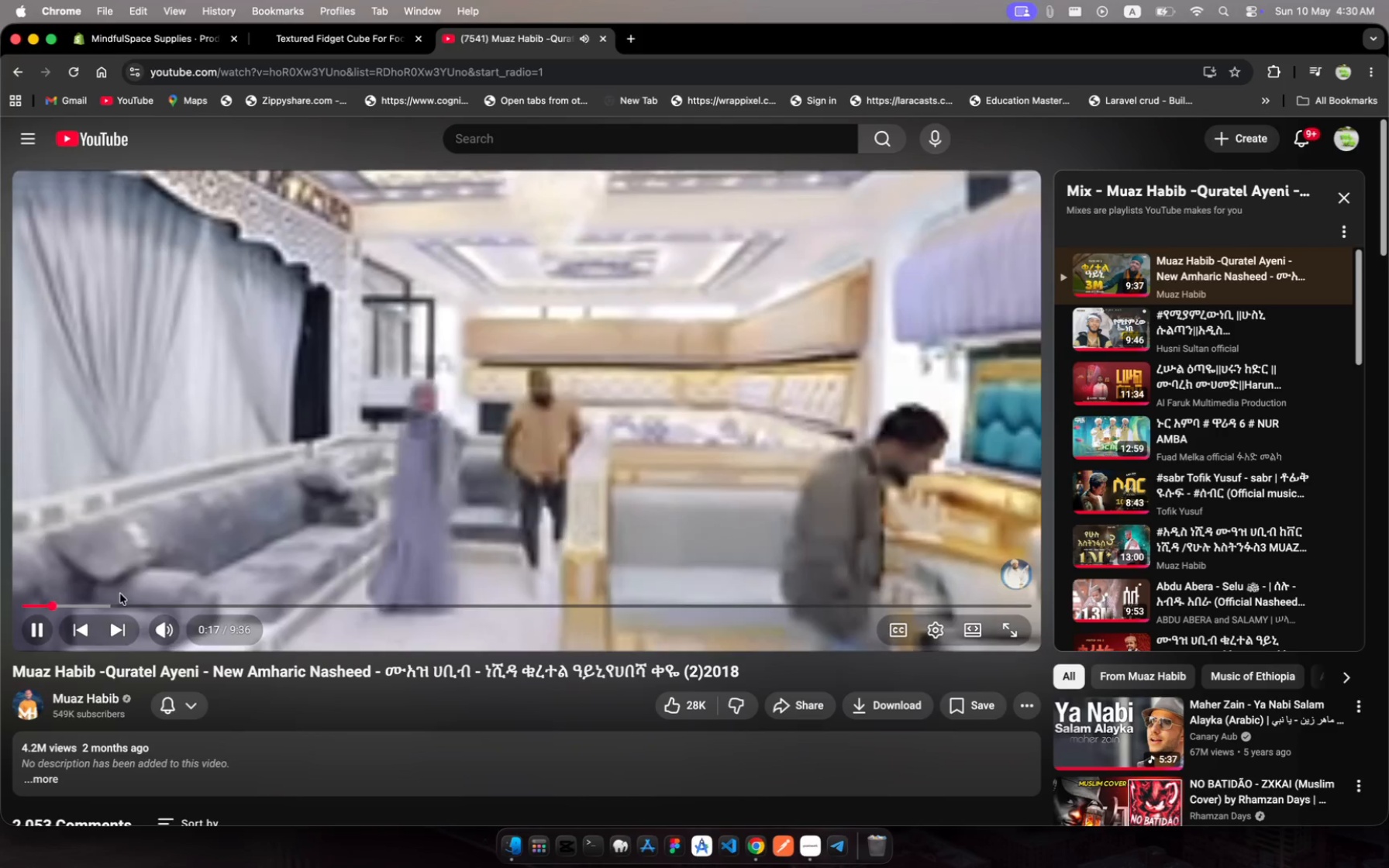 
mouse_move([155, 606])
 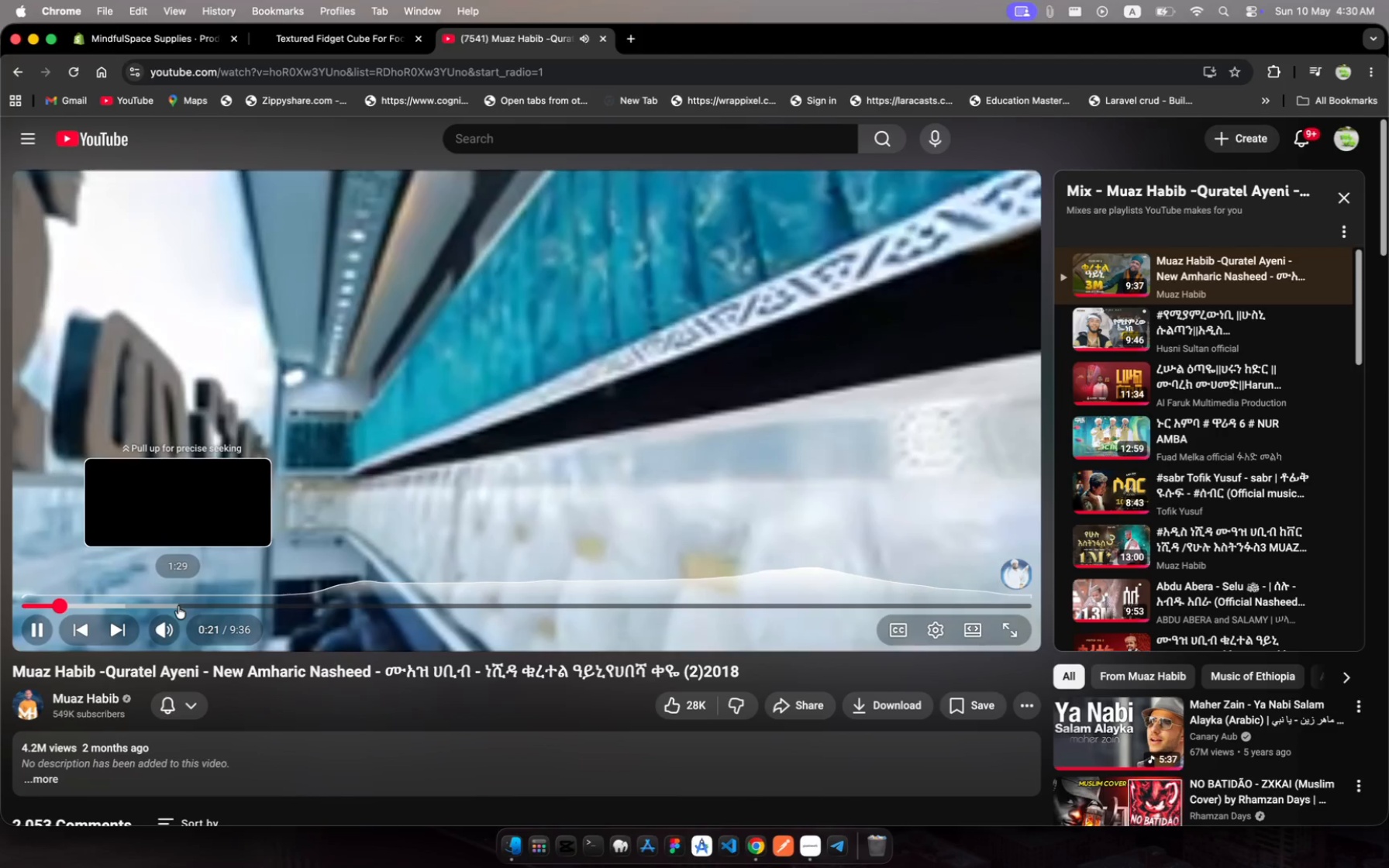 
left_click([178, 606])
 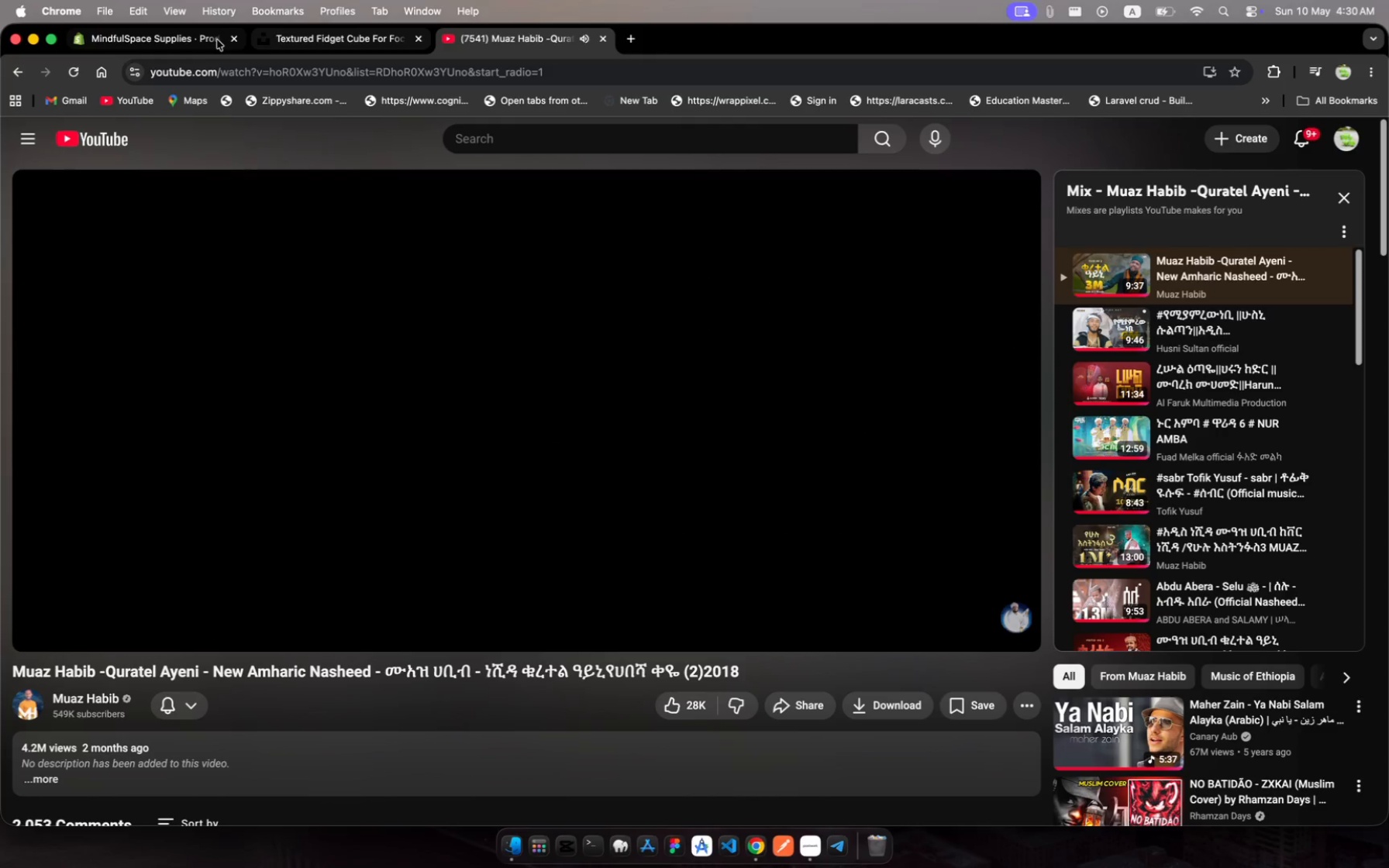 
left_click([194, 36])
 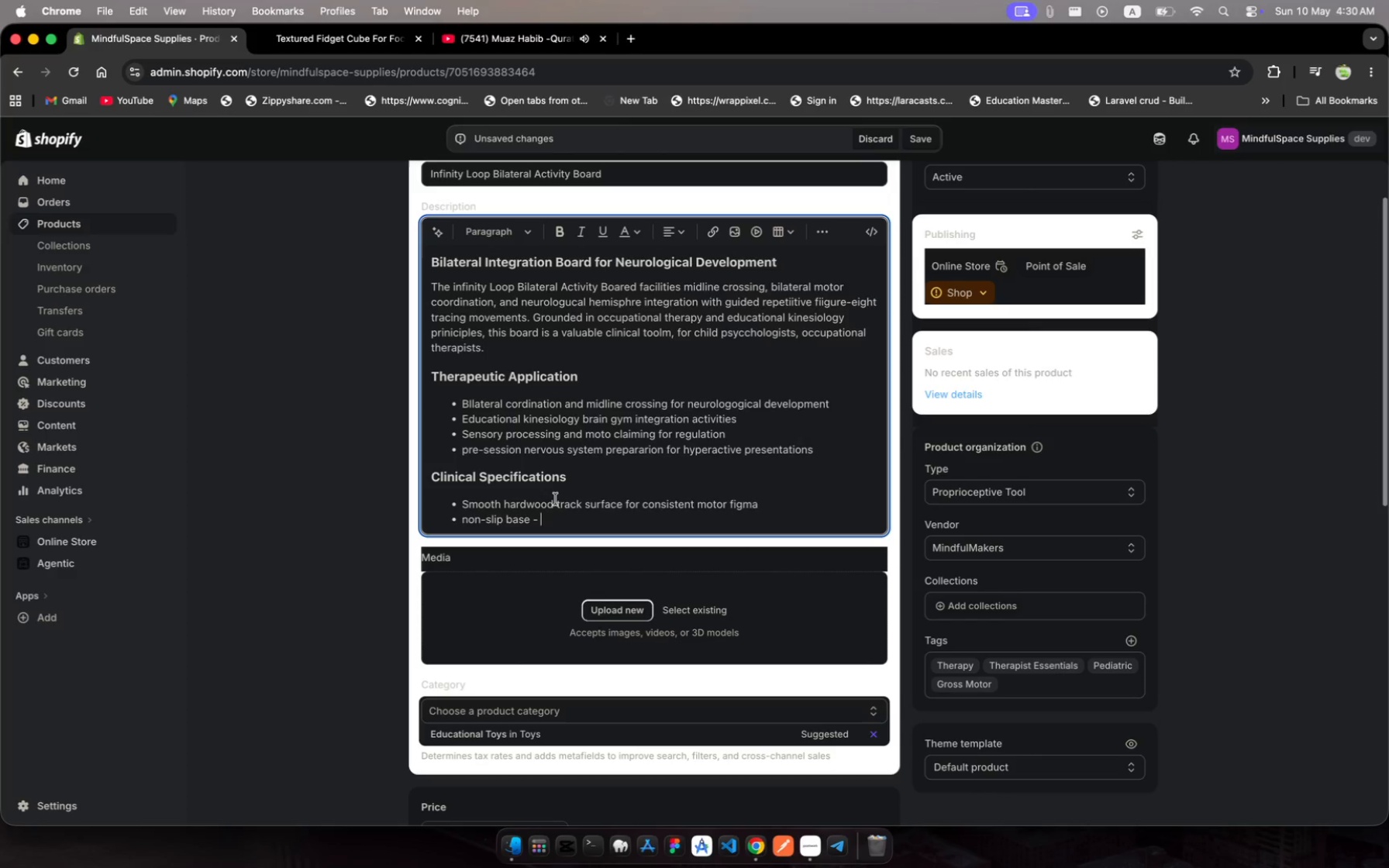 
wait(14.25)
 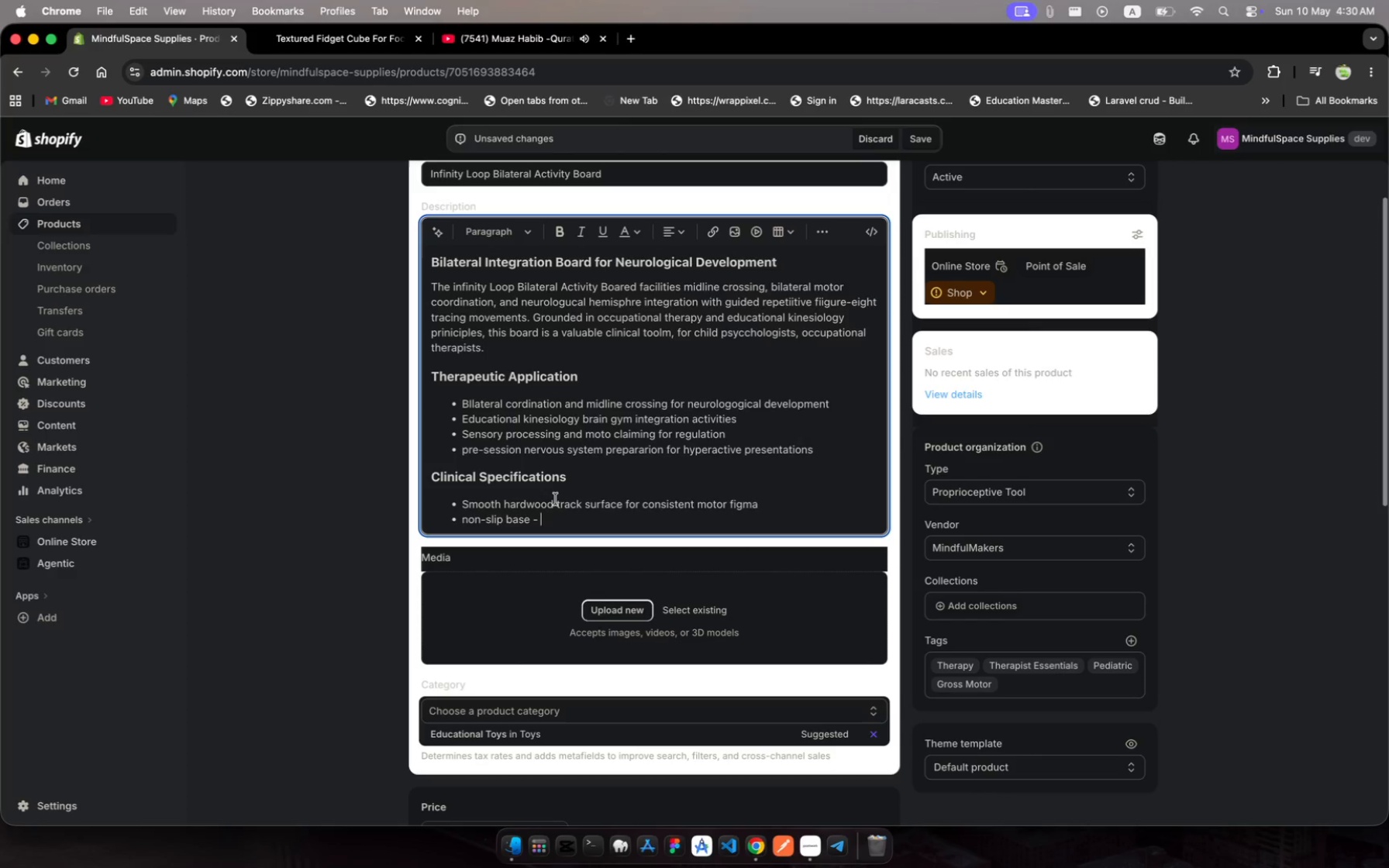 
type(stabe fr tabe tp )
 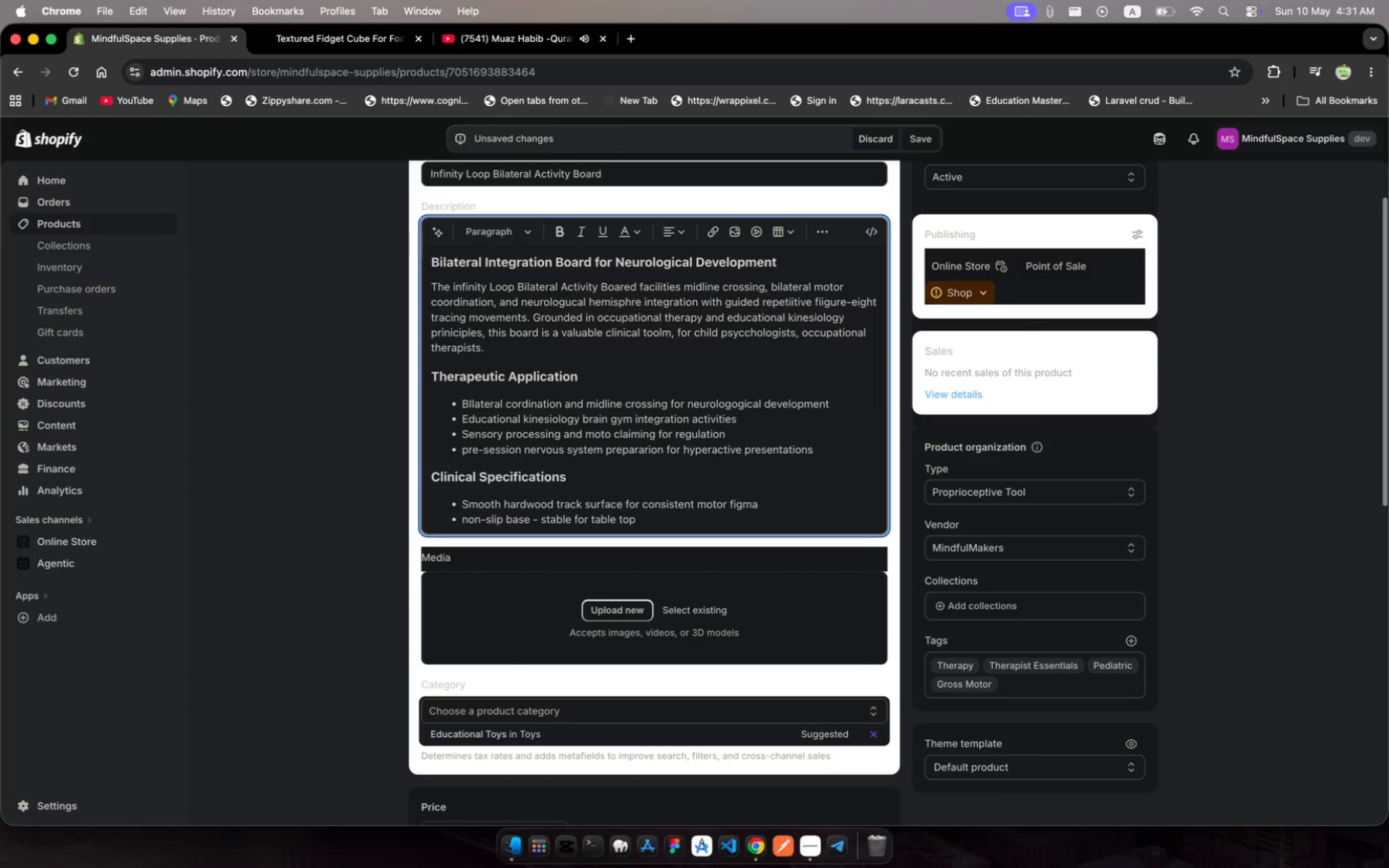 
hold_key(key=L, duration=0.35)
 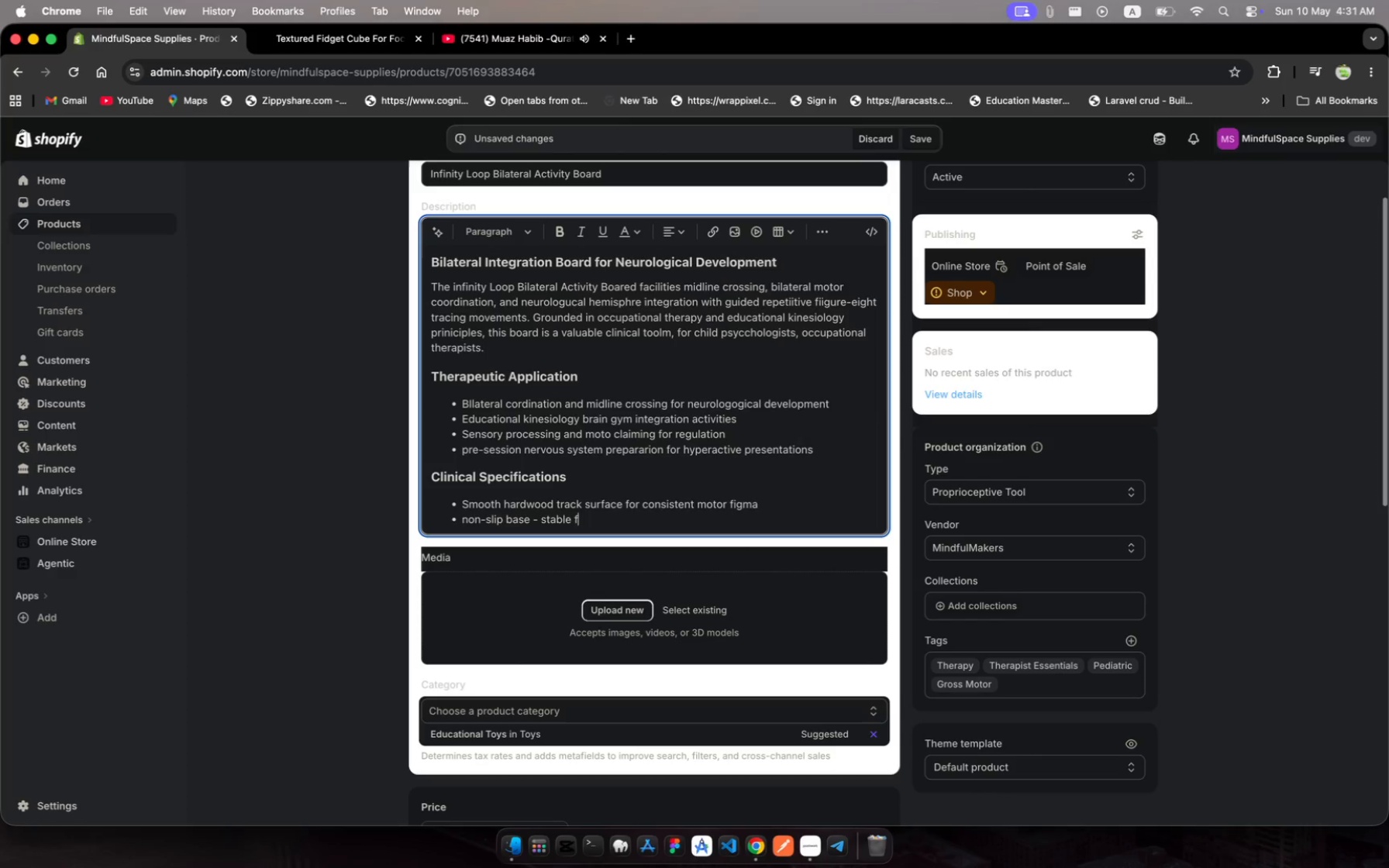 
hold_key(key=O, duration=0.32)
 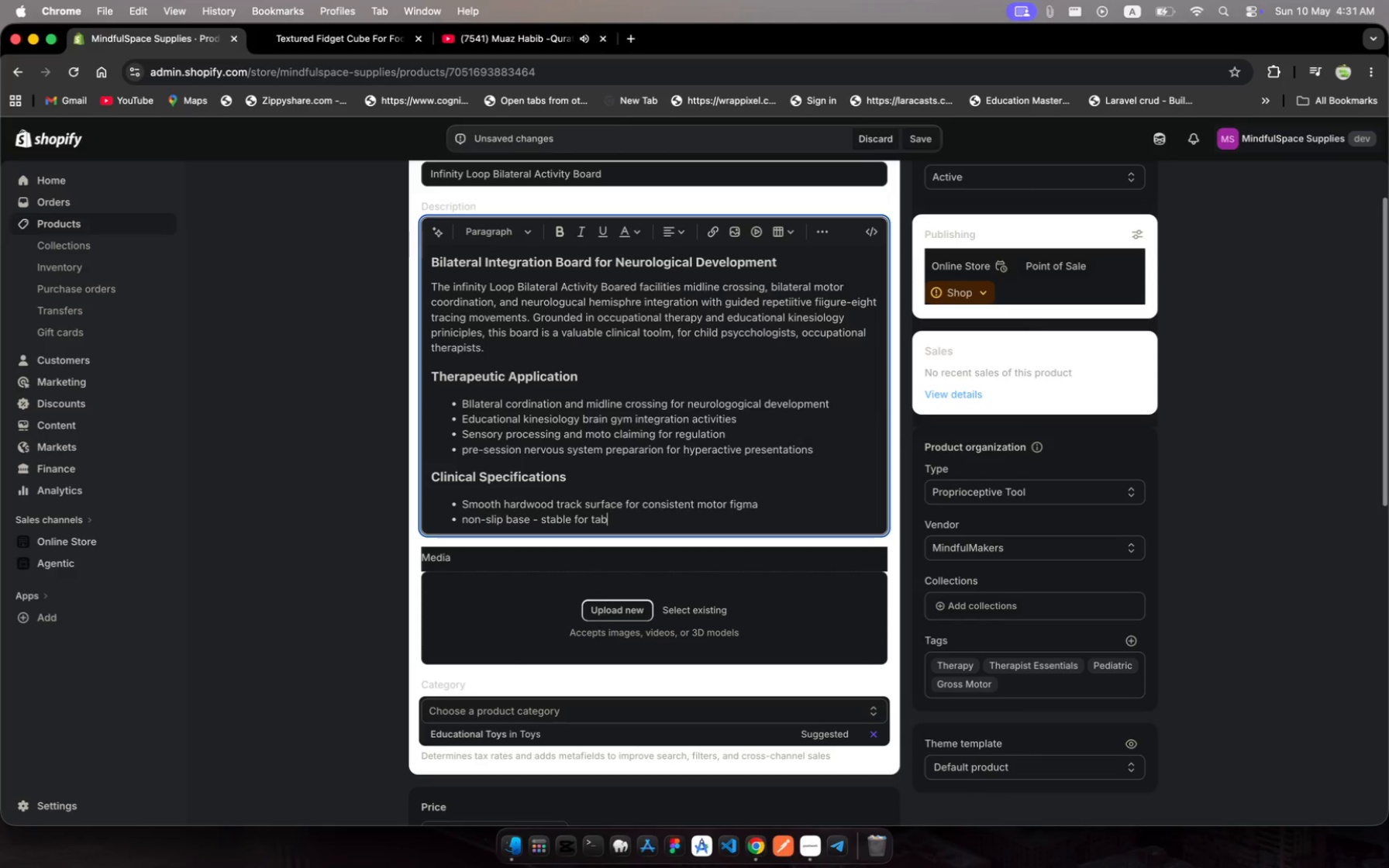 
hold_key(key=L, duration=0.33)
 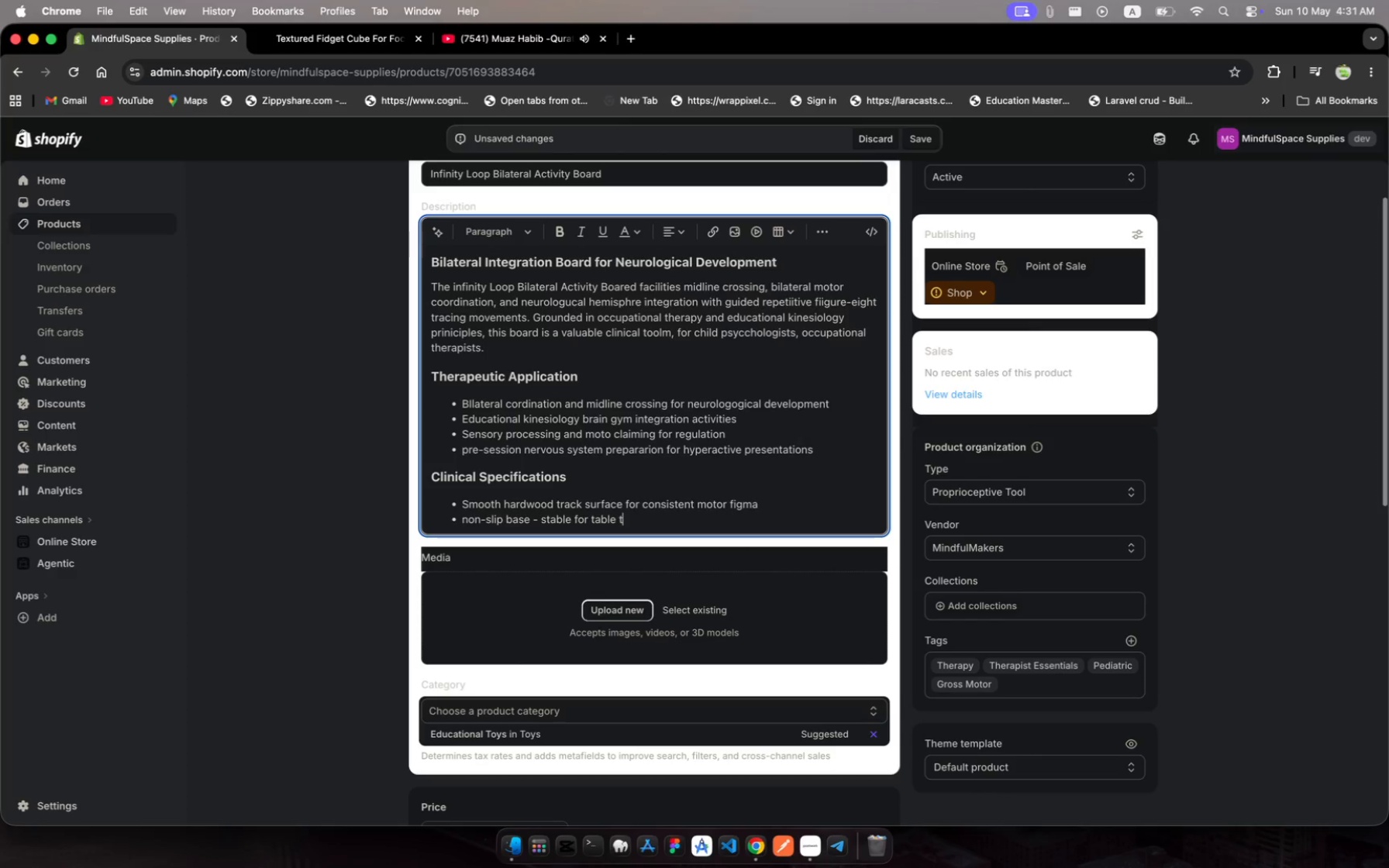 
hold_key(key=O, duration=0.31)
 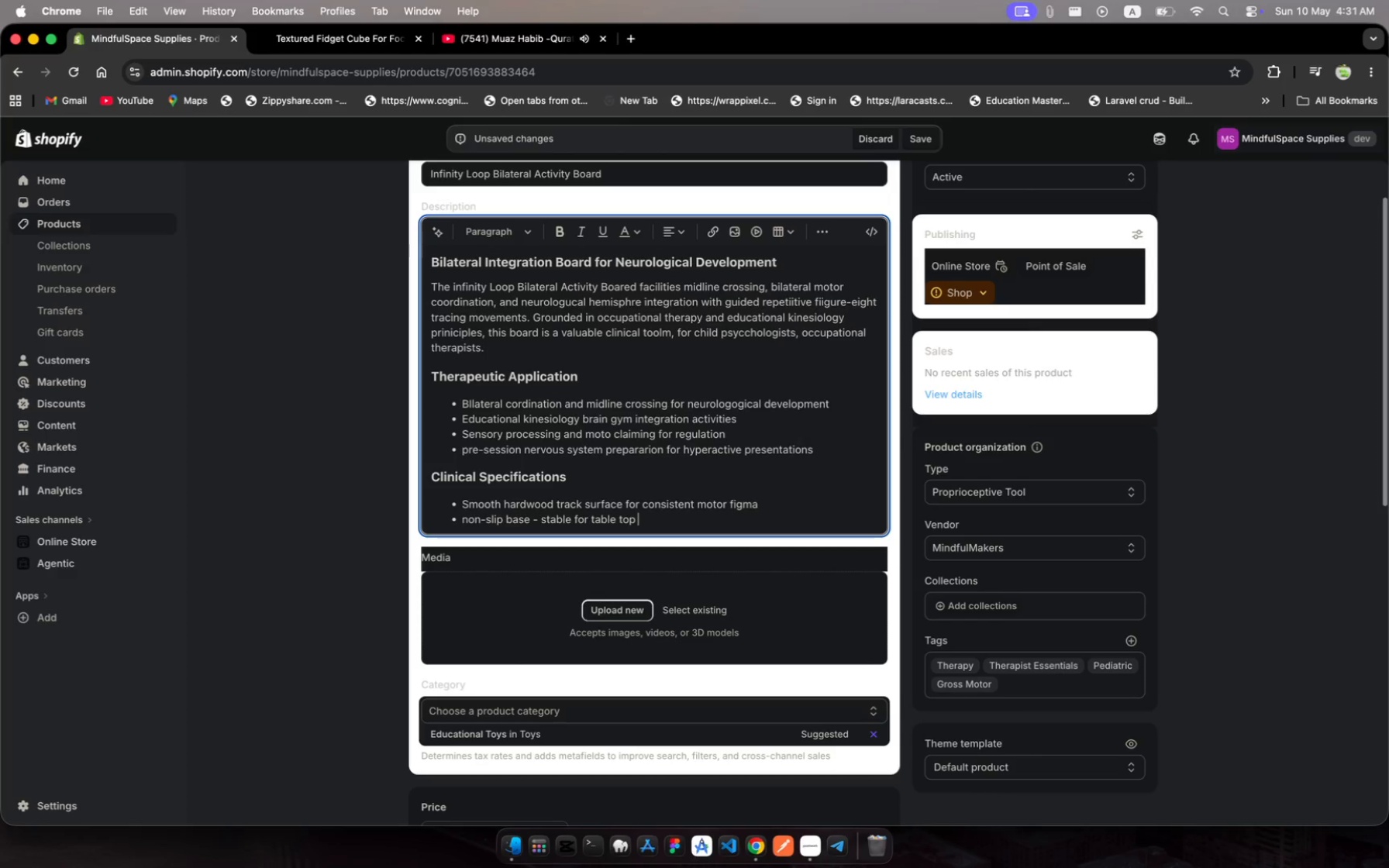 
wait(5.41)
 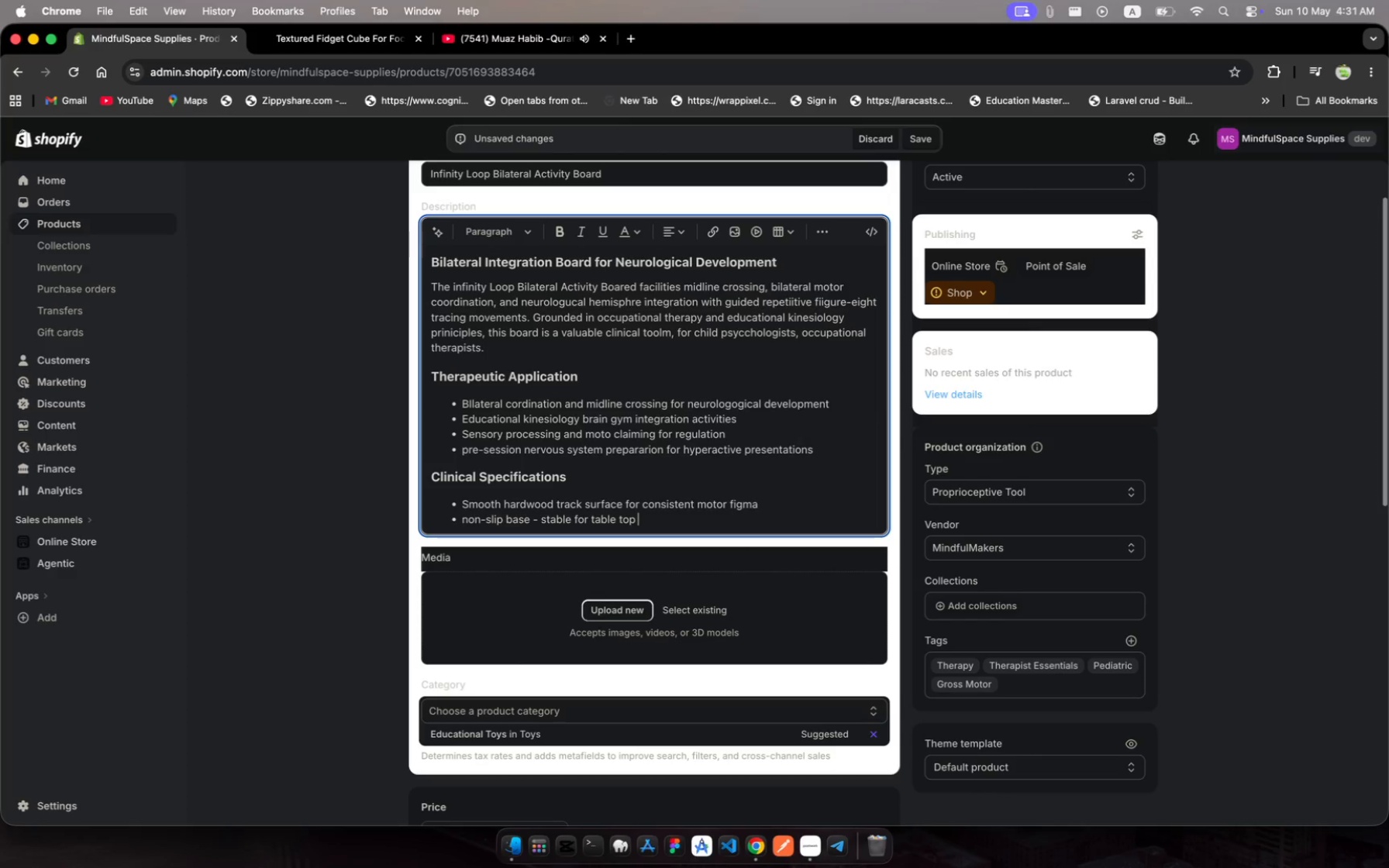 
key(Backspace)
key(Backspace)
key(Backspace)
key(Backspace)
key(Backspace)
type(to clinical use)
 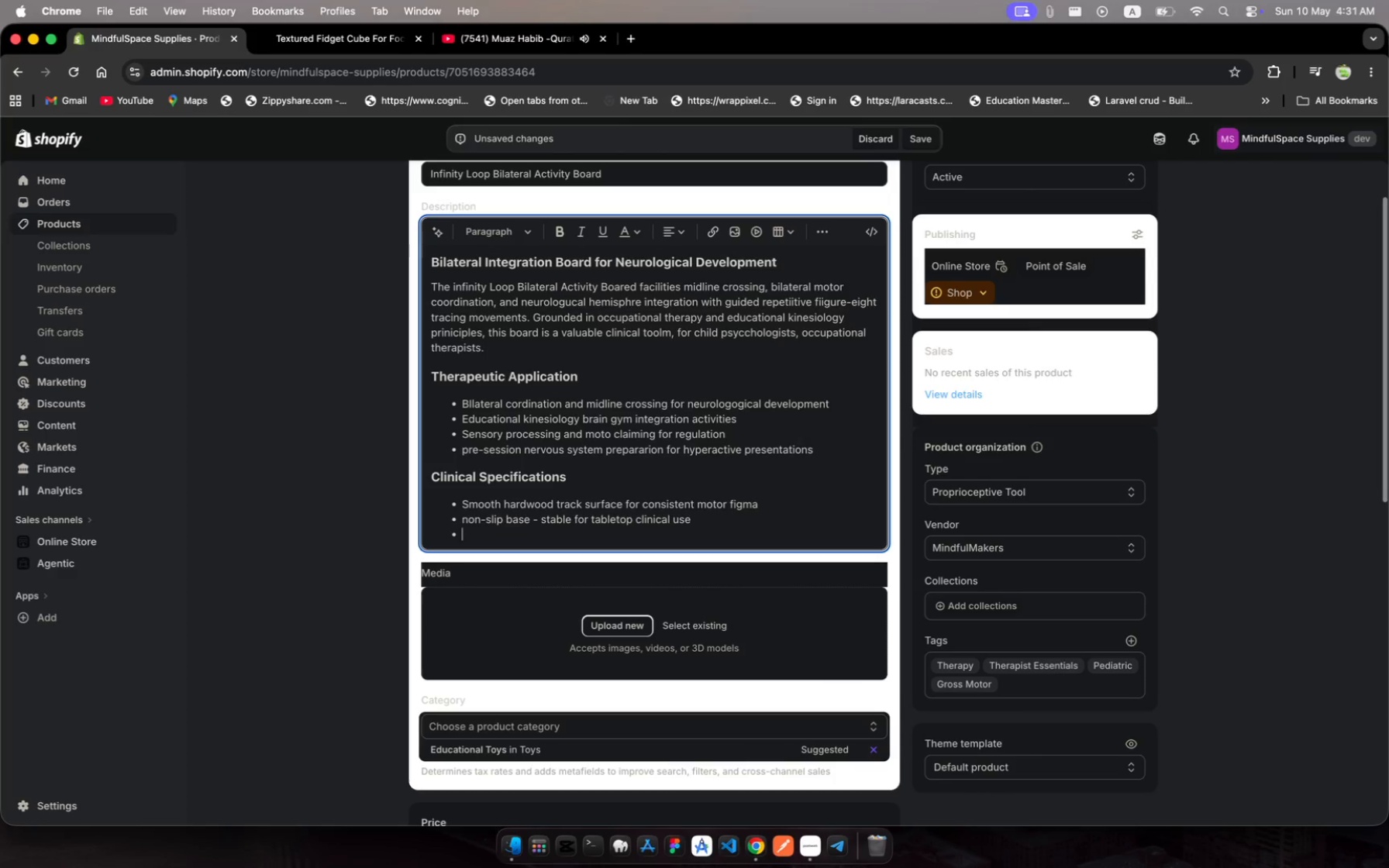 
hold_key(key=P, duration=0.32)
 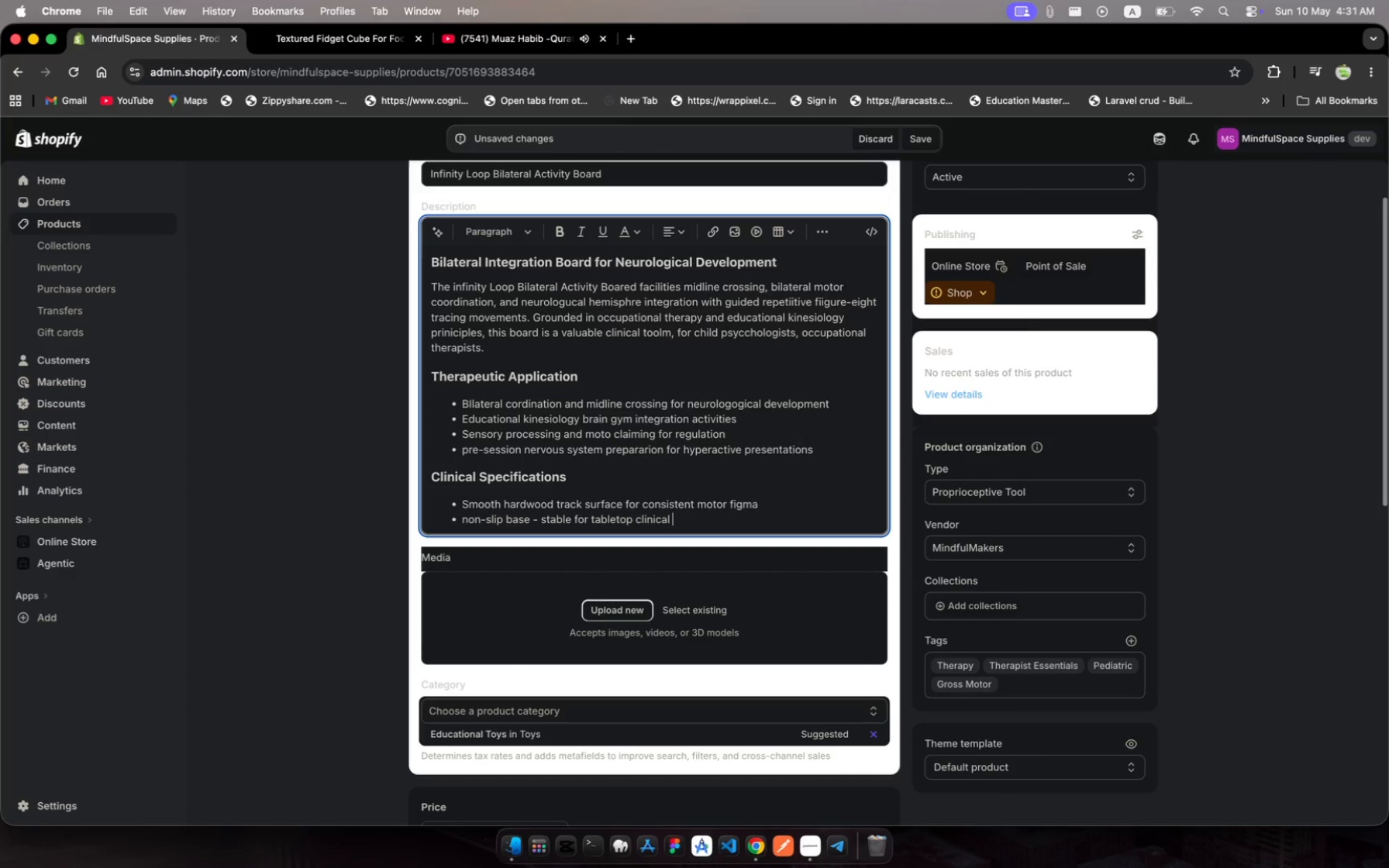 
key(Enter)
 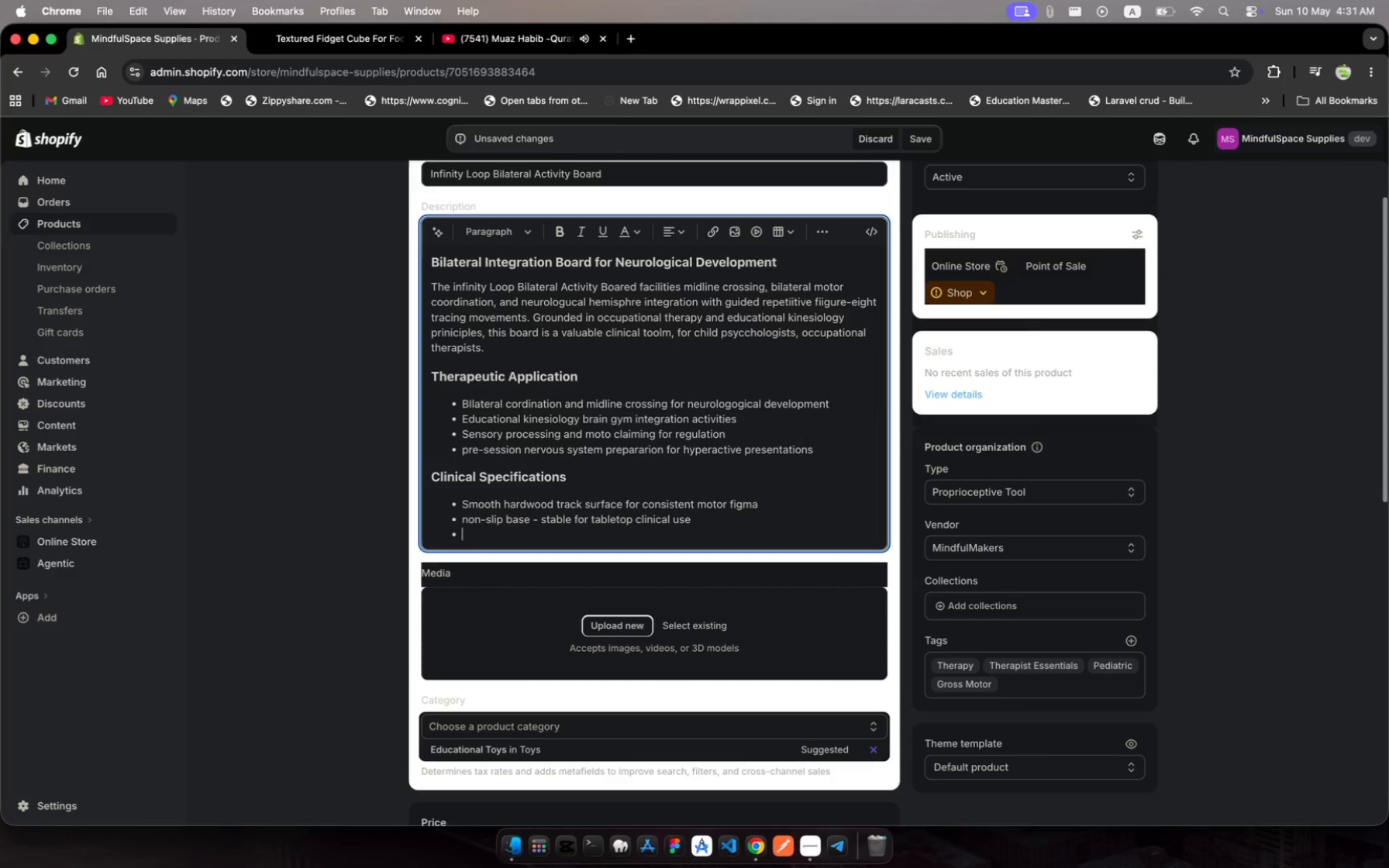 
wait(7.6)
 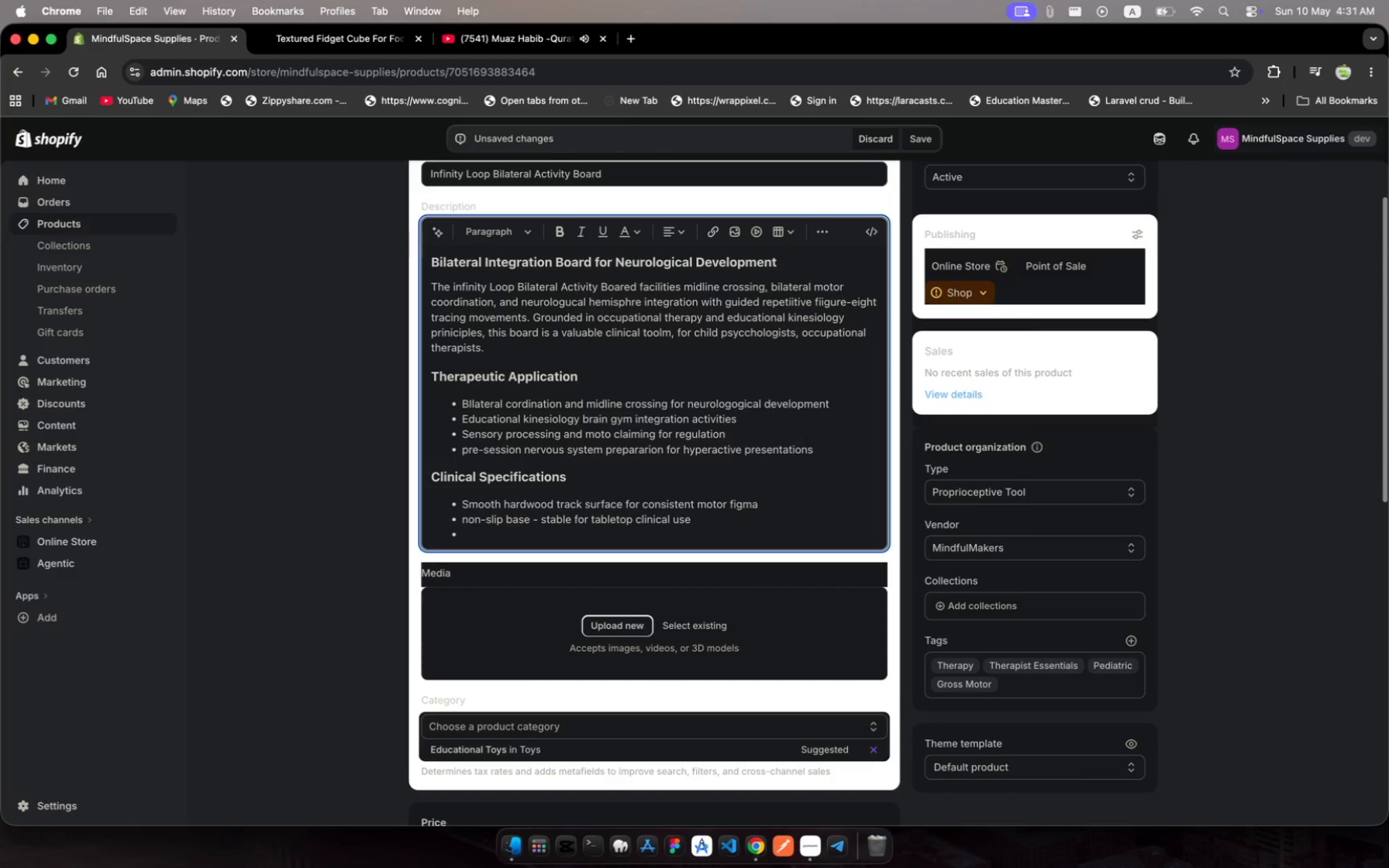 
type(Suitabe fr )
 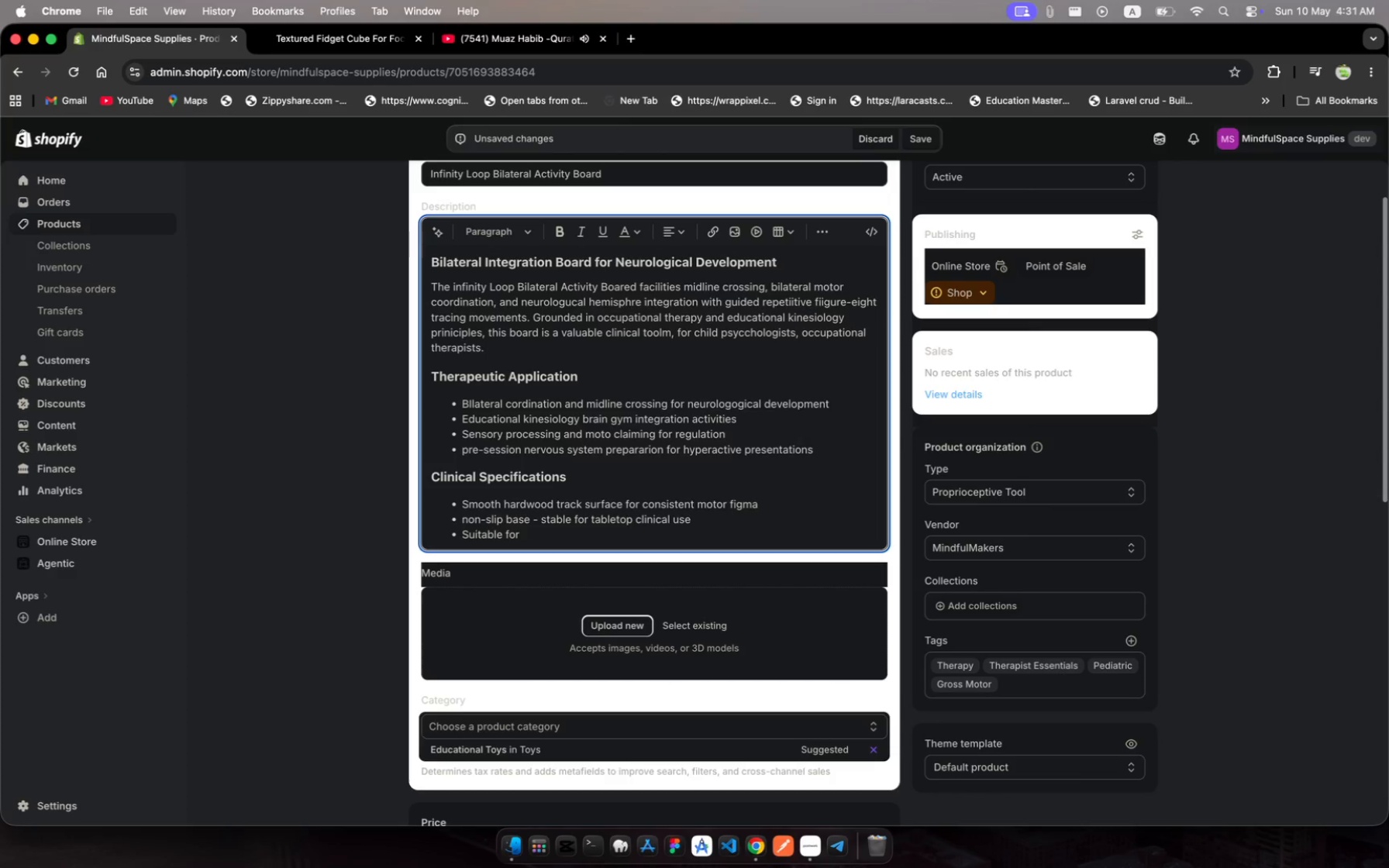 
hold_key(key=L, duration=0.36)
 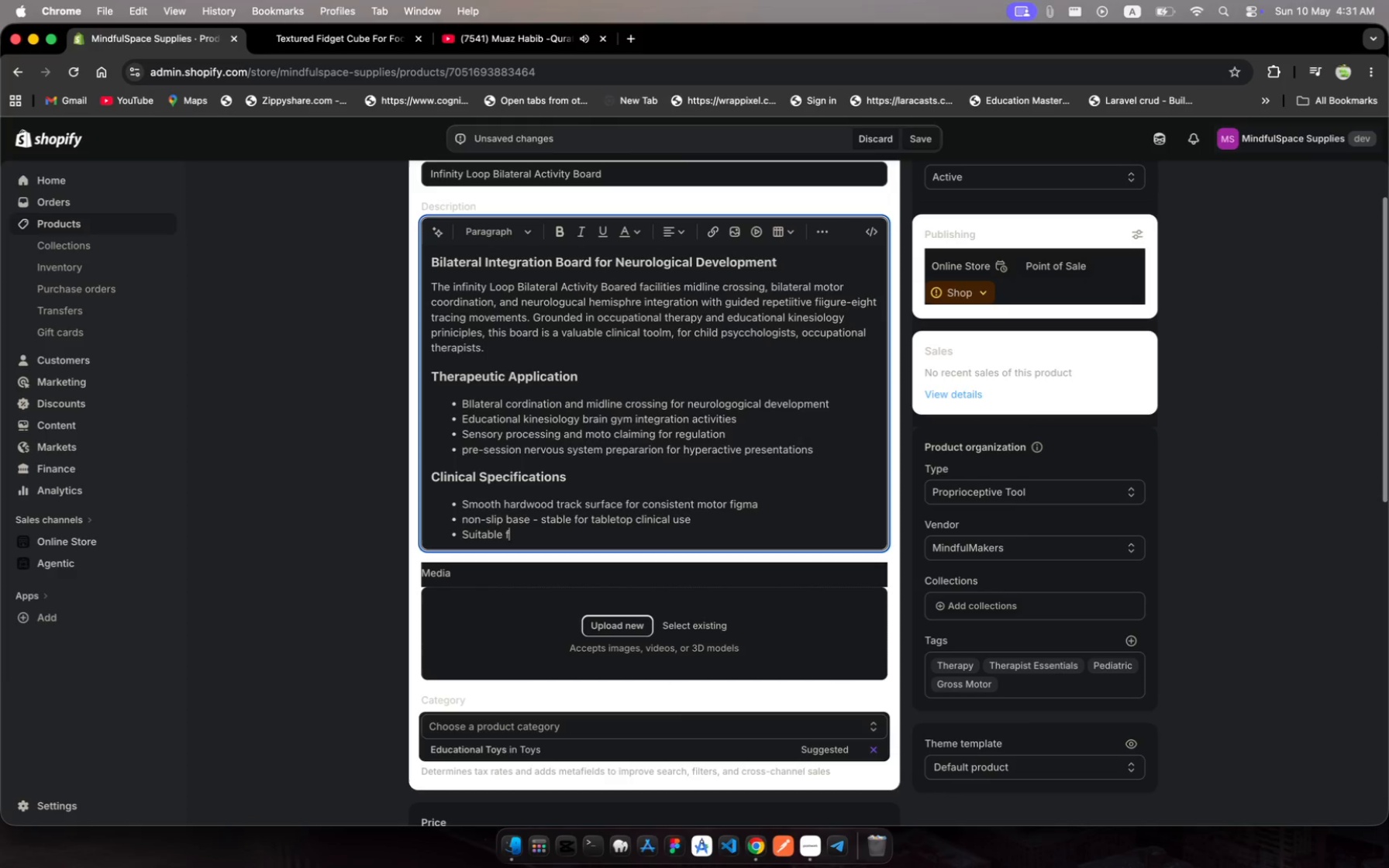 
hold_key(key=O, duration=0.46)
 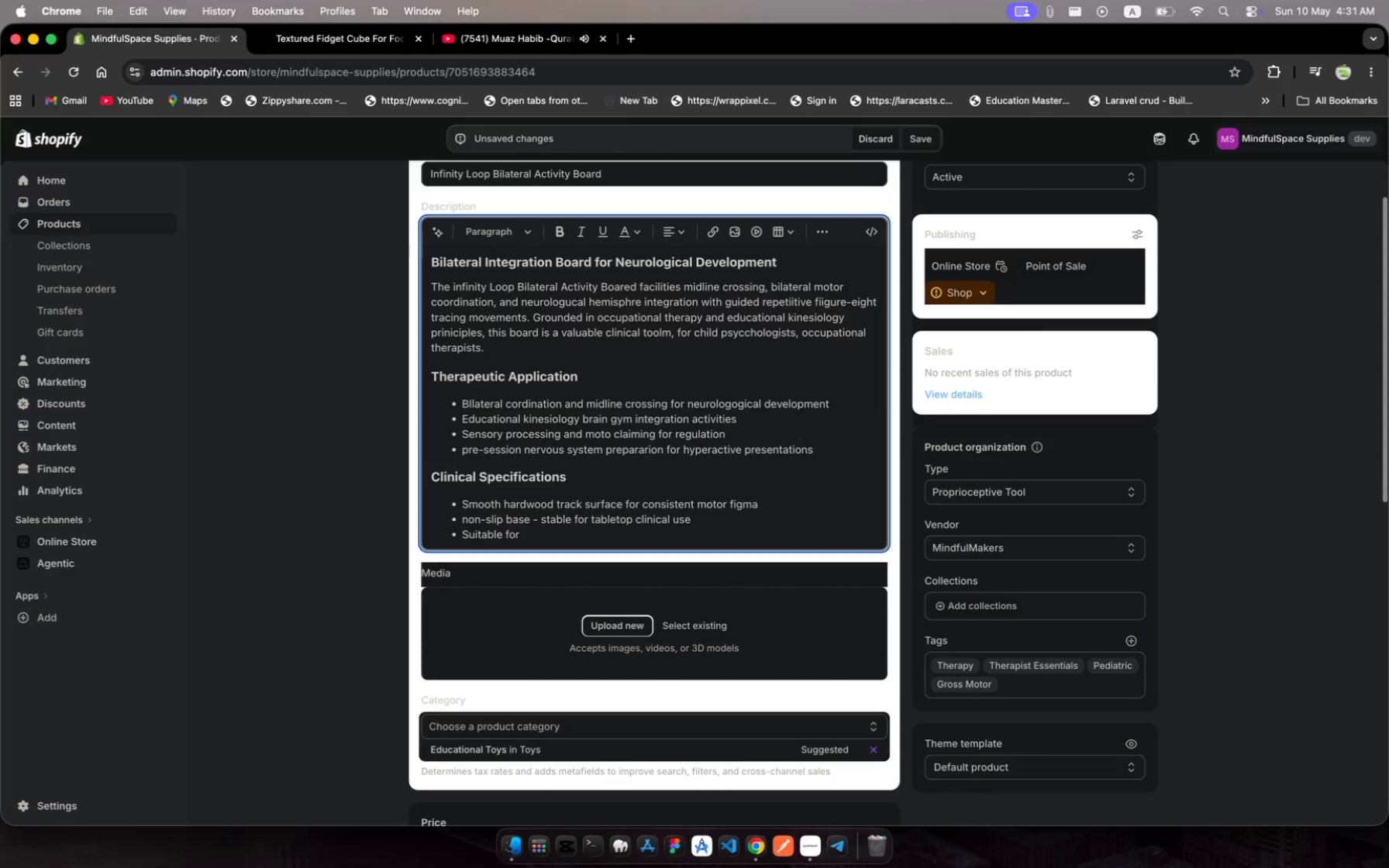 
wait(6.1)
 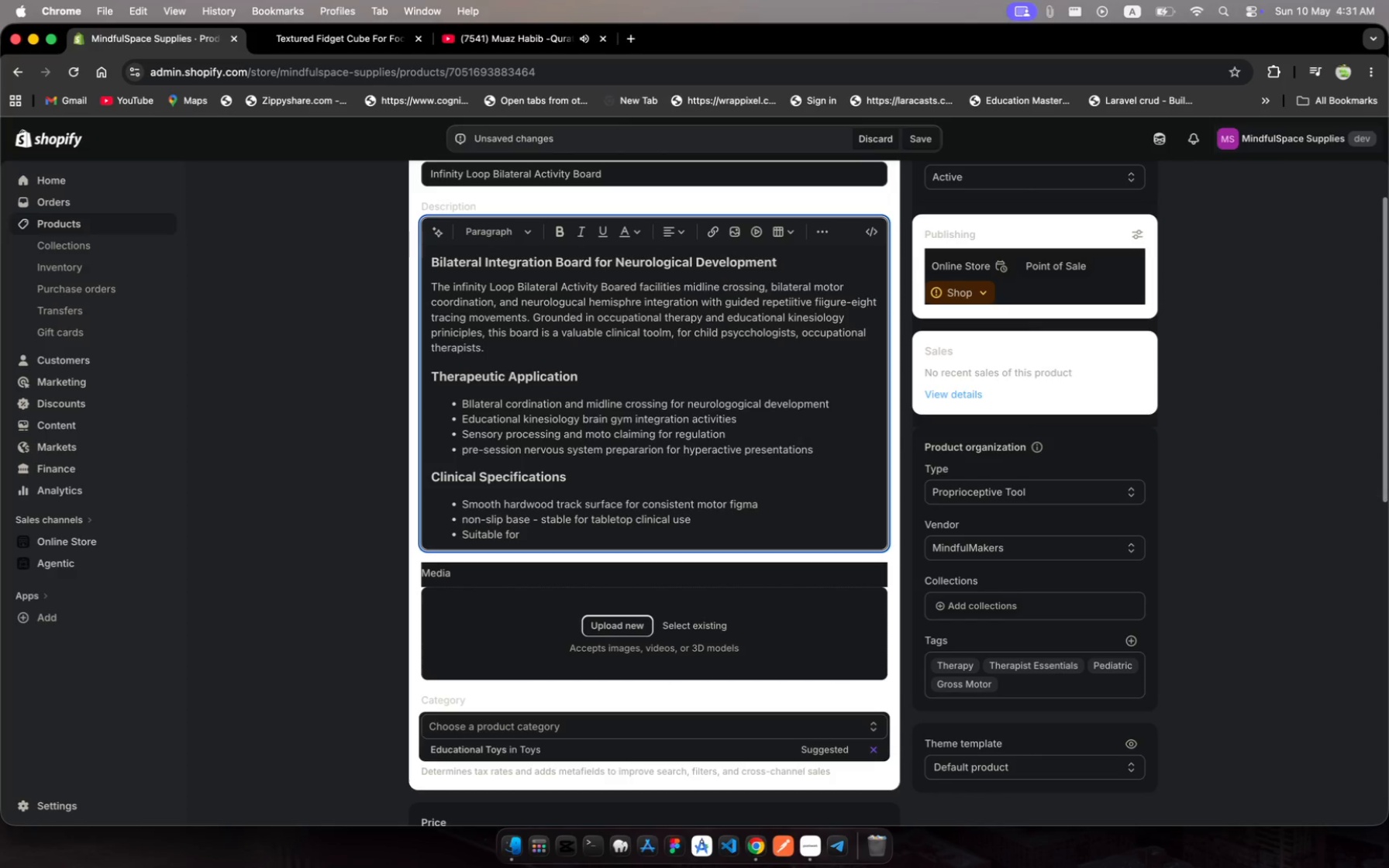 
type(pediatrc clients)
 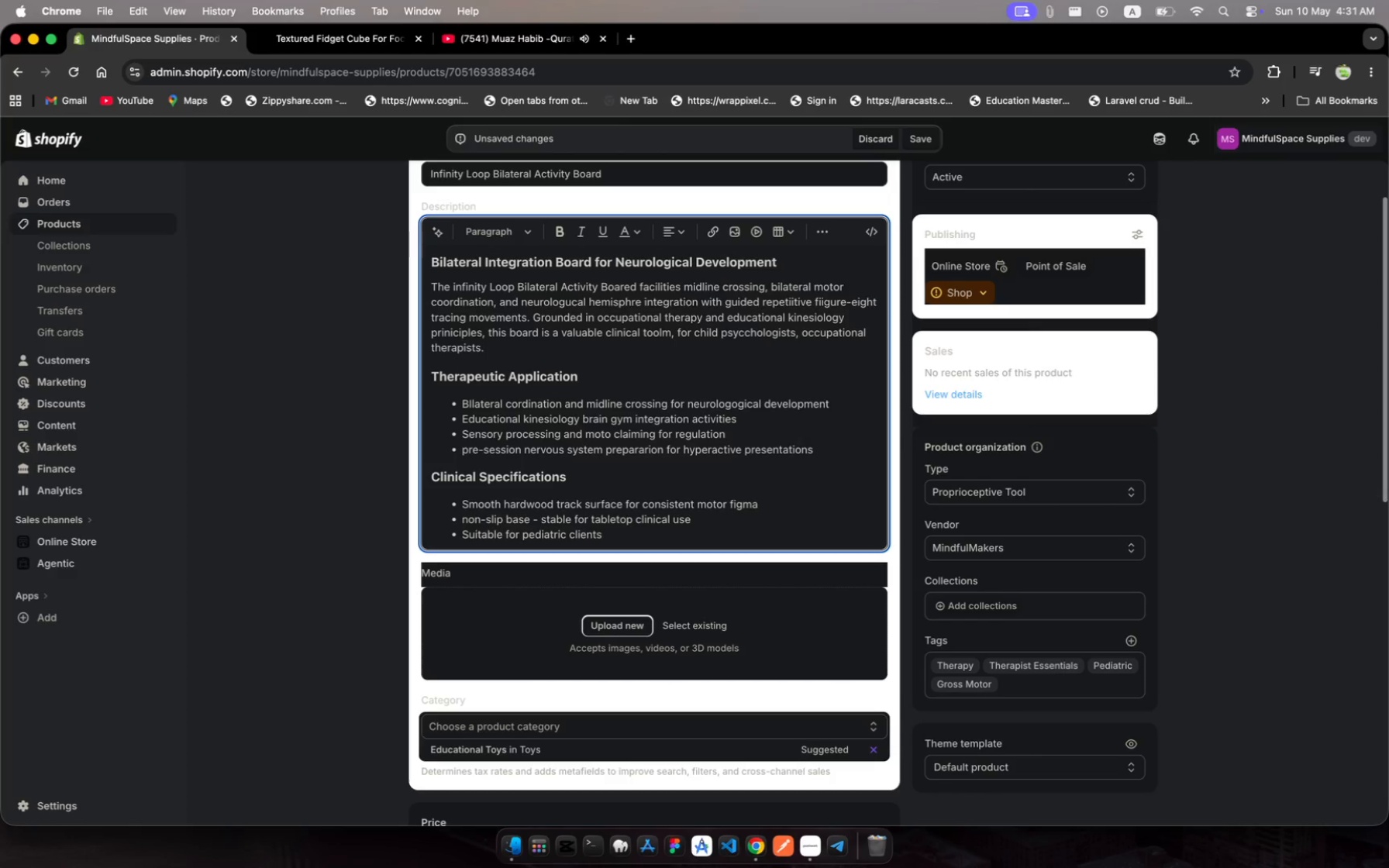 
wait(6.05)
 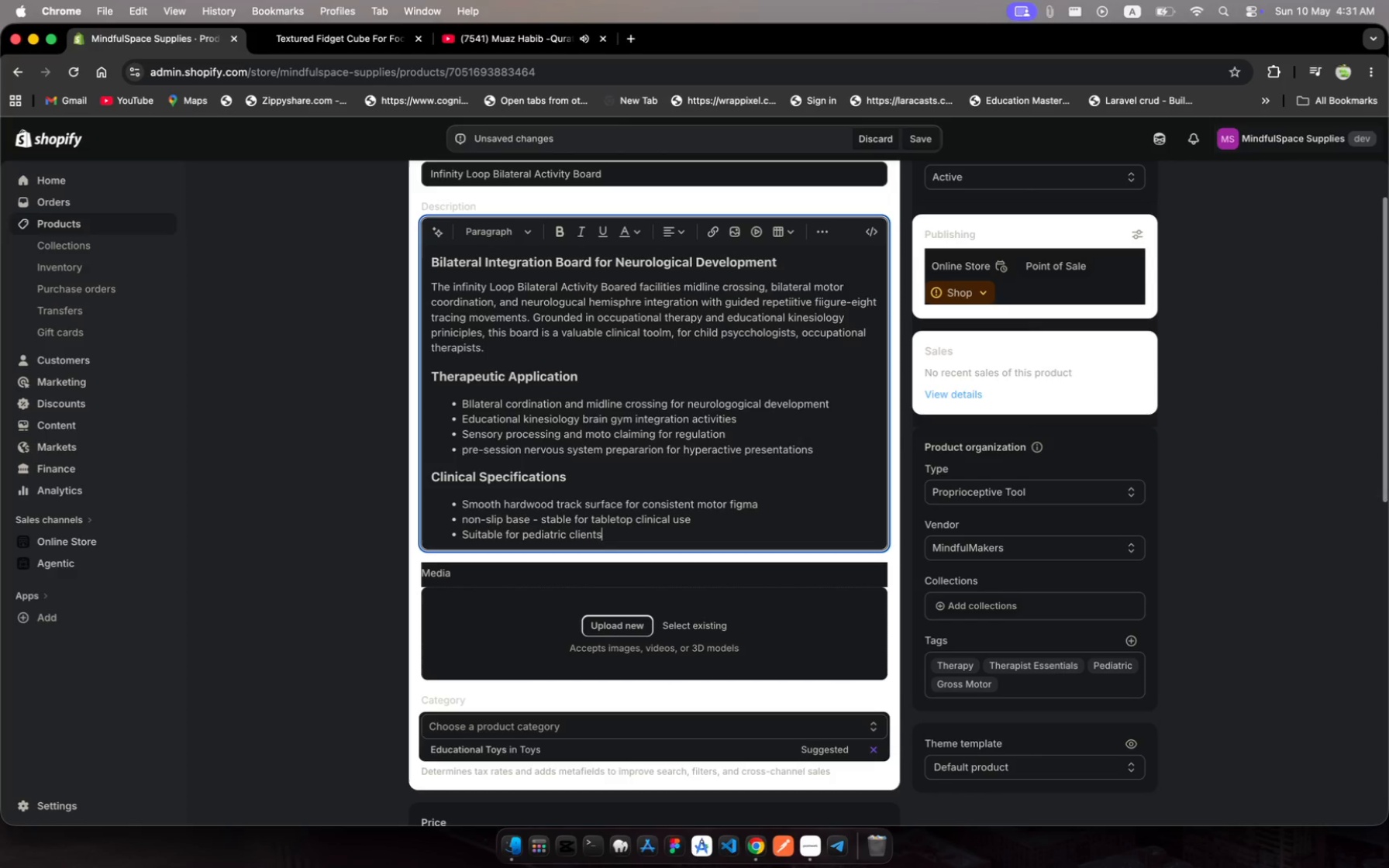 
type(aged3 ad abo)
 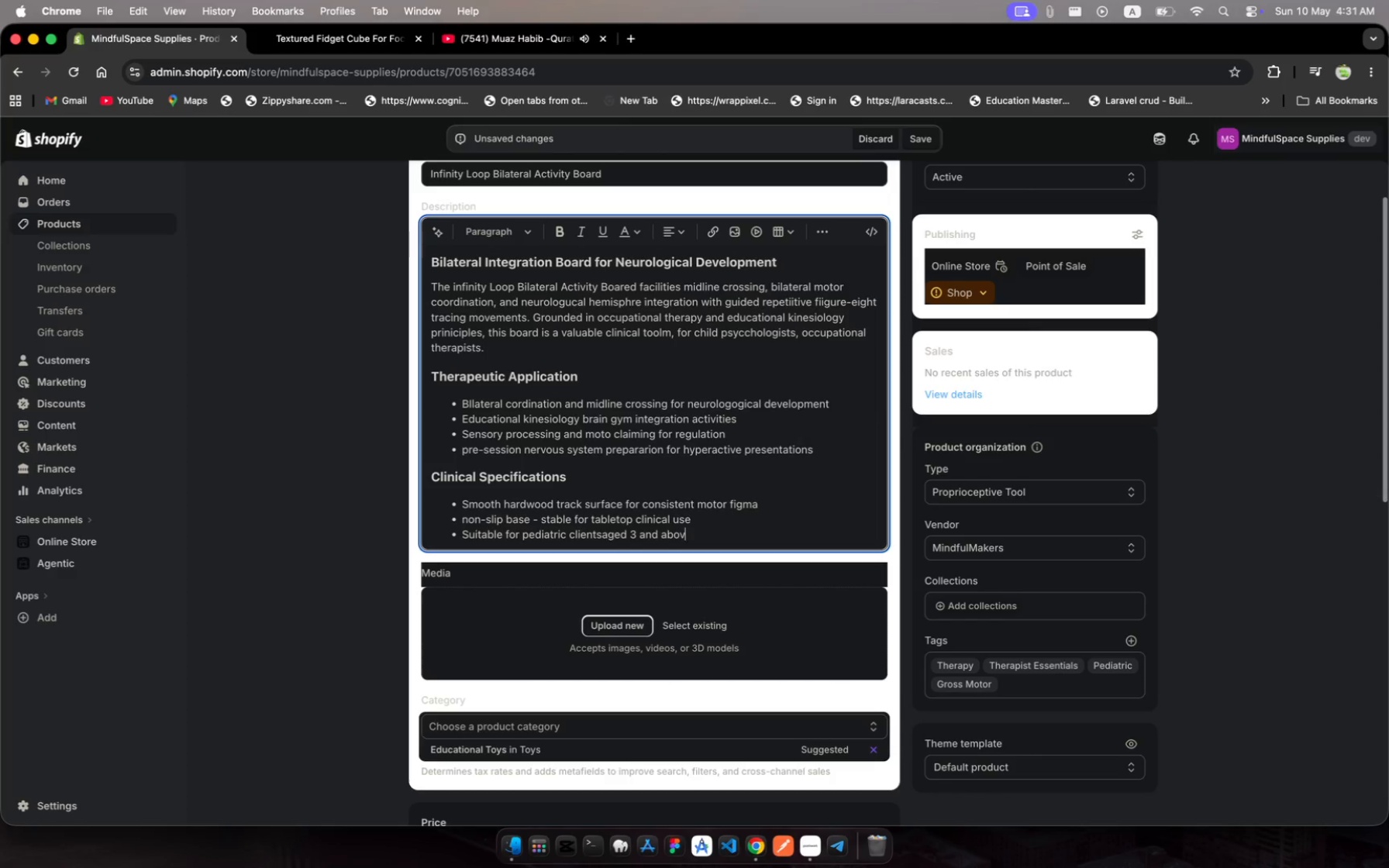 
hold_key(key=N, duration=0.5)
 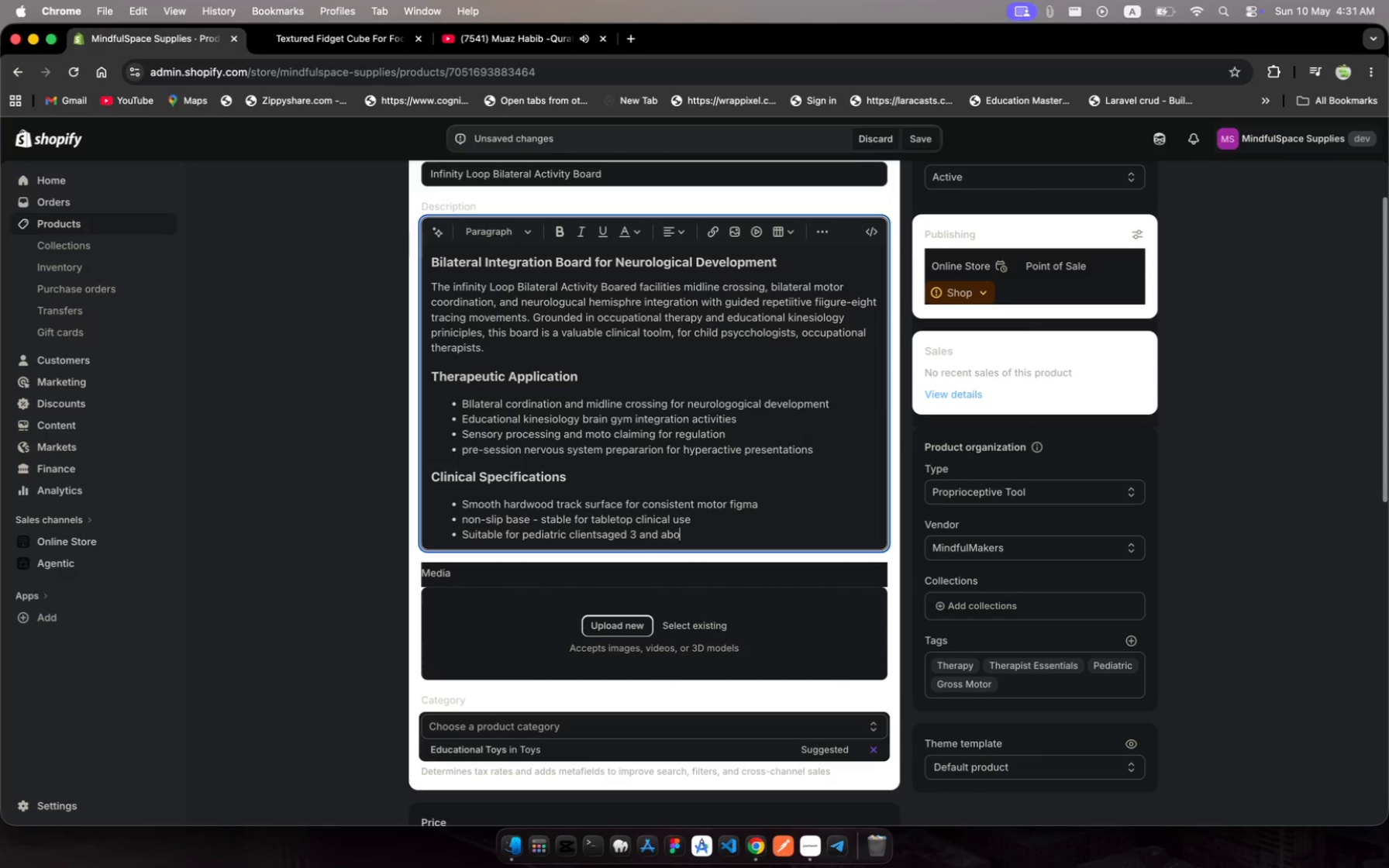 
hold_key(key=V, duration=0.37)
 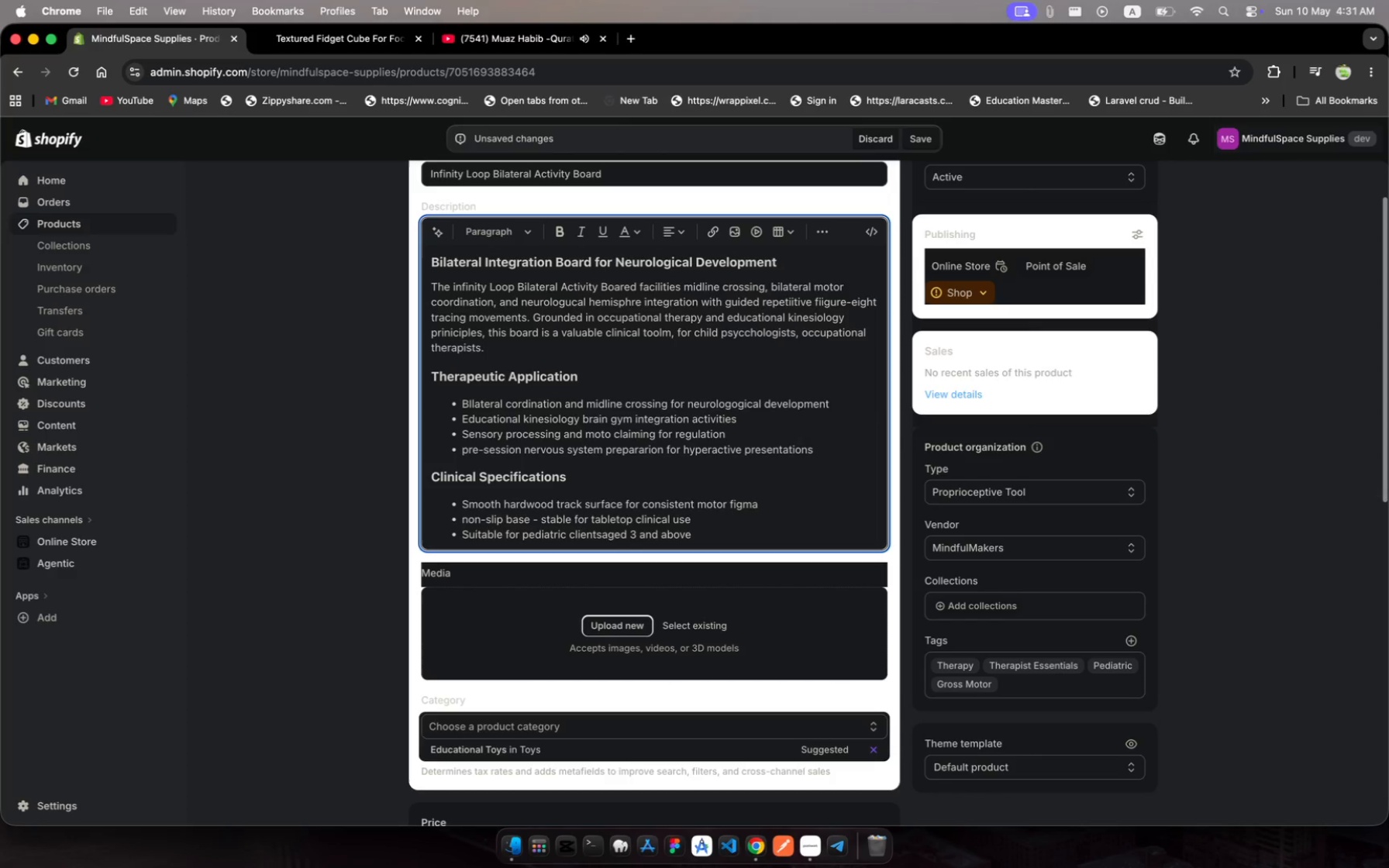 
hold_key(key=E, duration=0.35)
 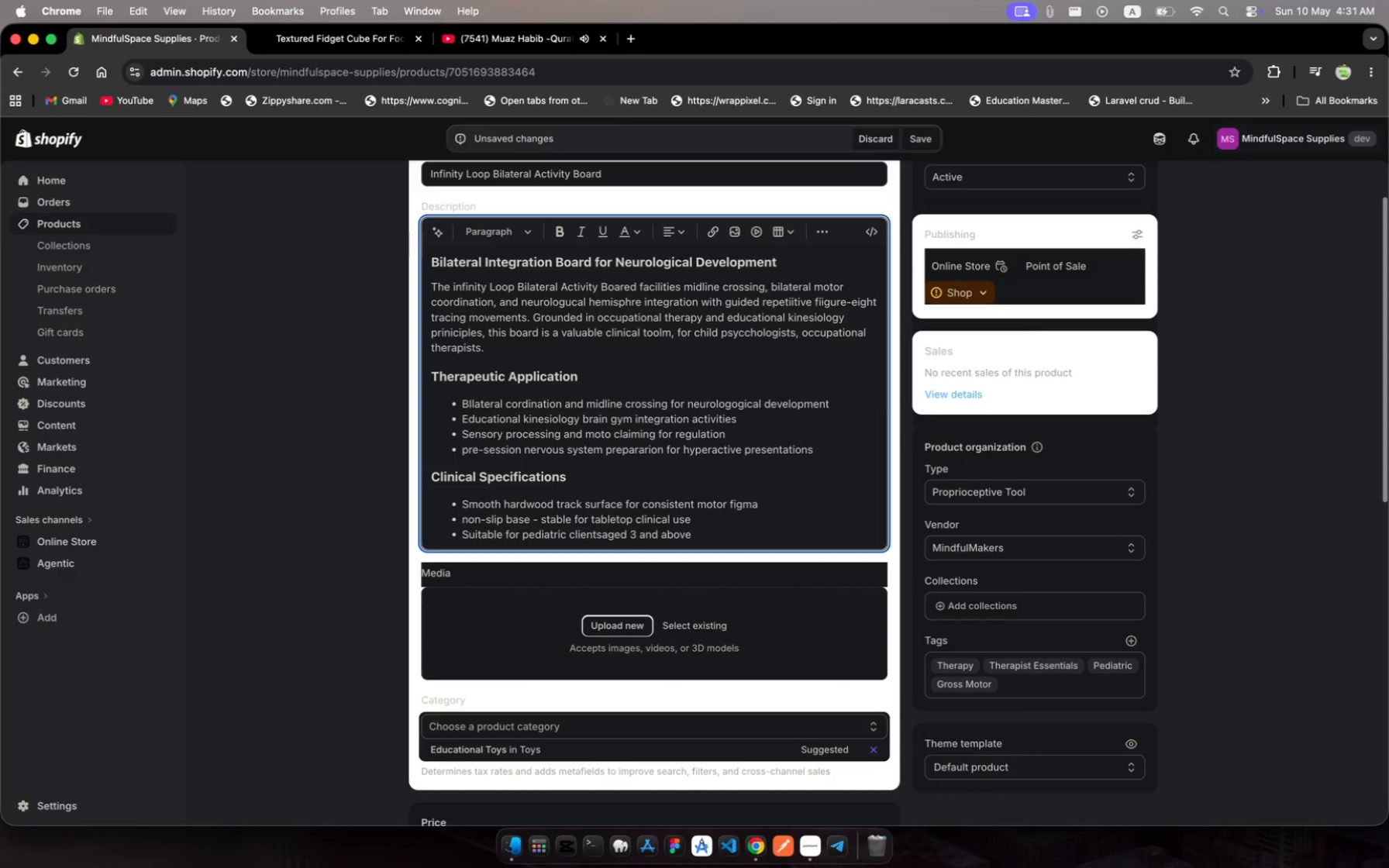 
scroll: coordinate [556, 499], scroll_direction: down, amount: 10.0
 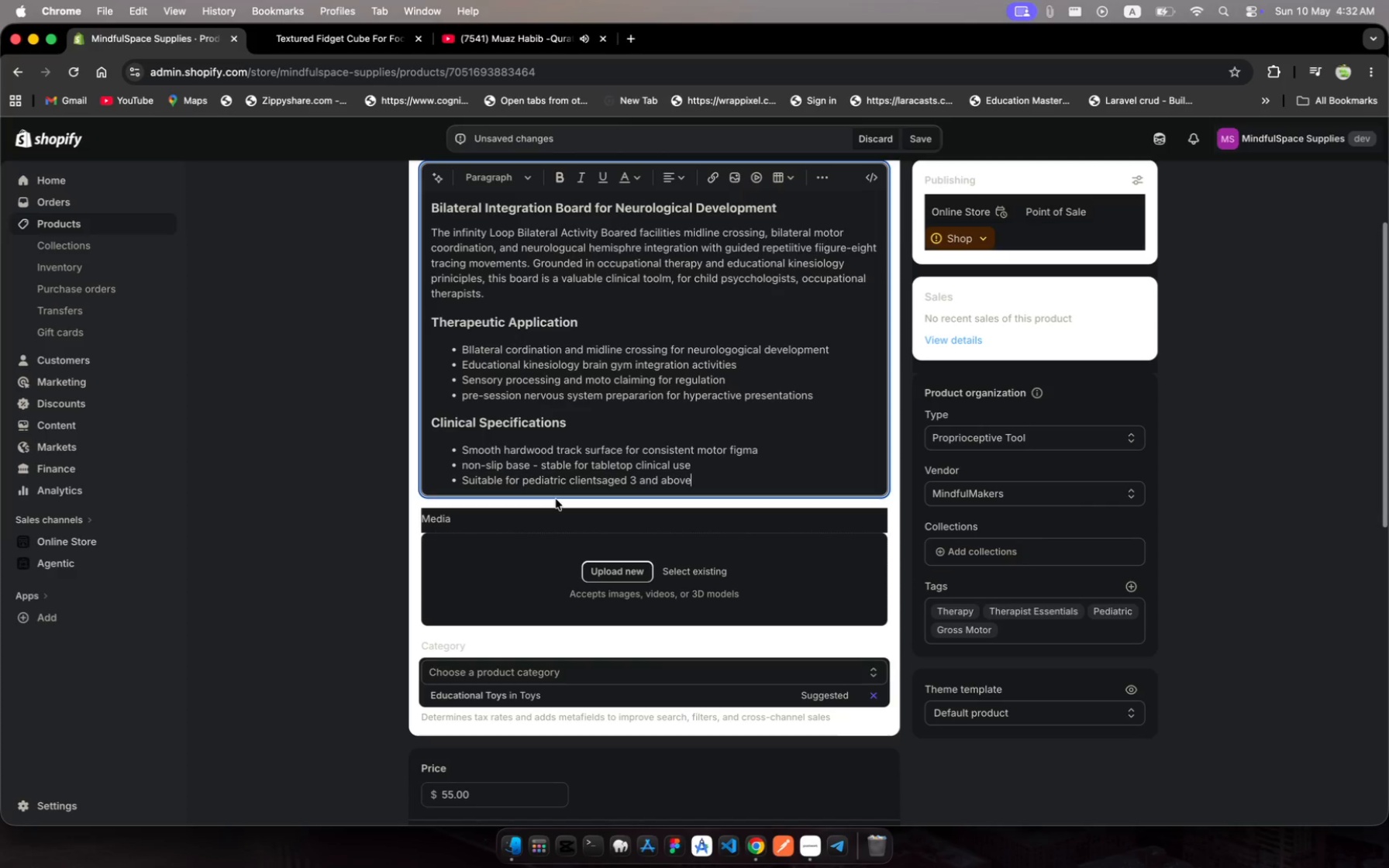 
wait(34.7)
 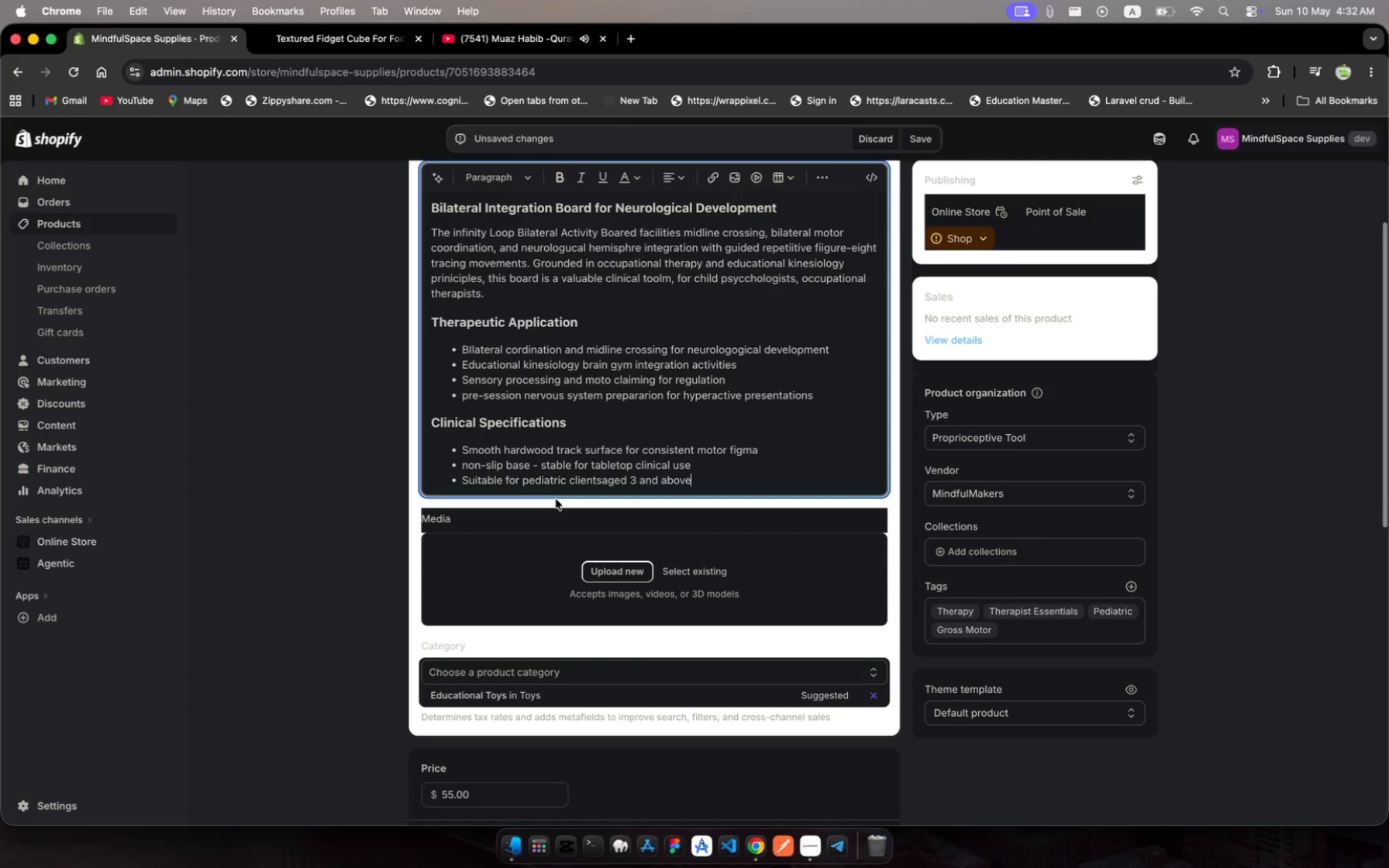 
scroll: coordinate [601, 546], scroll_direction: up, amount: 71.0
 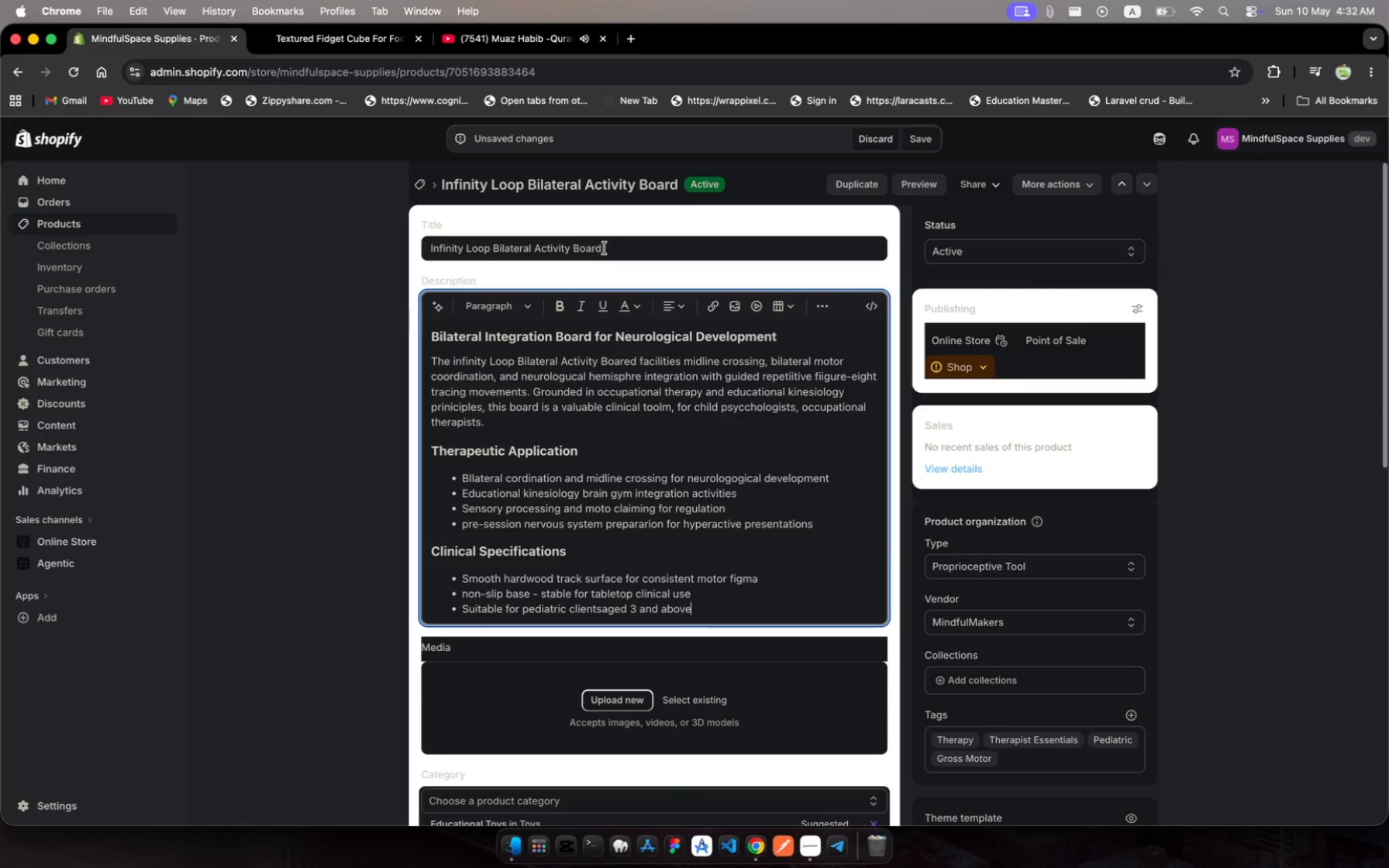 
left_click([606, 248])
 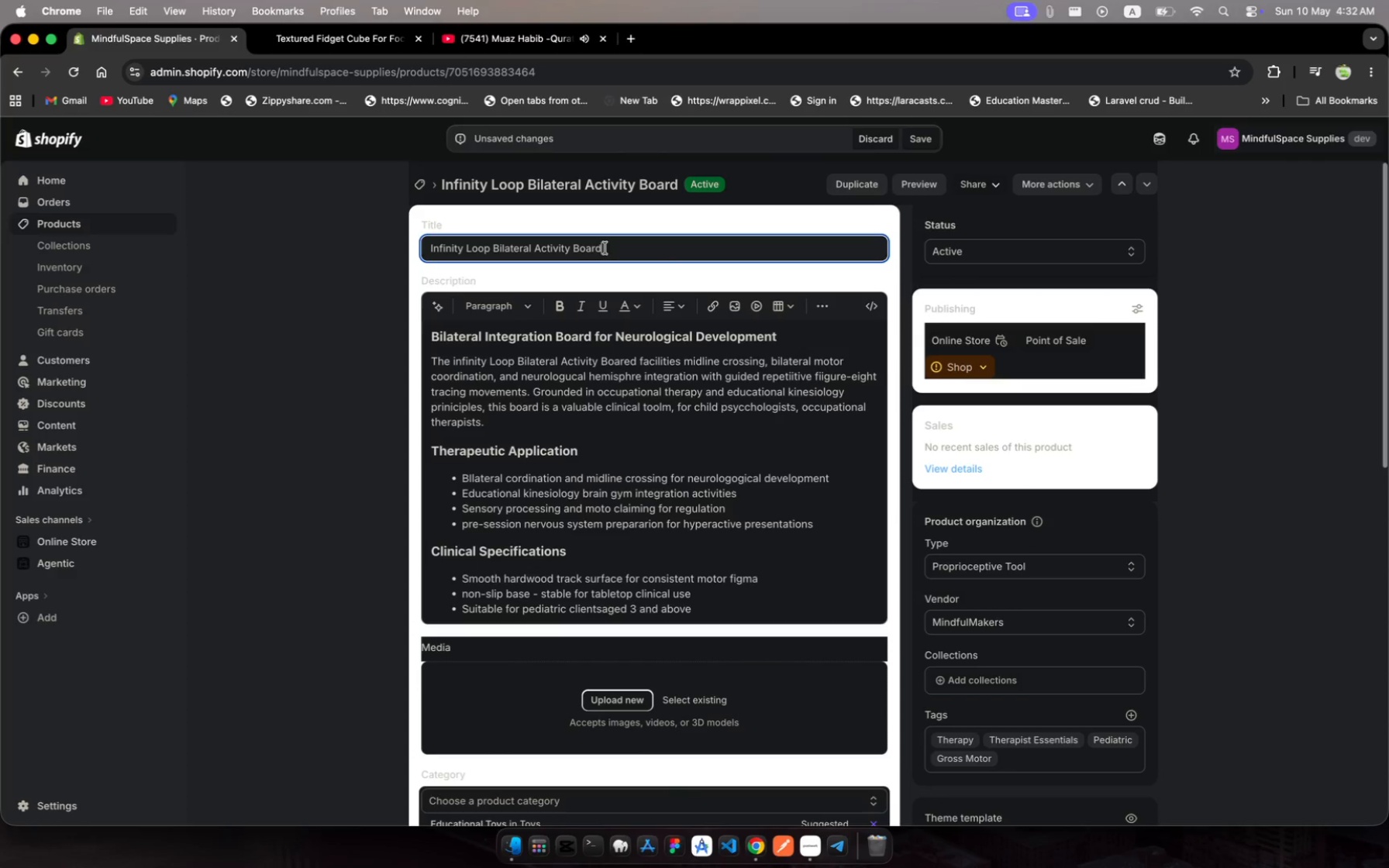 
left_click_drag(start_coordinate=[606, 248], to_coordinate=[491, 248])
 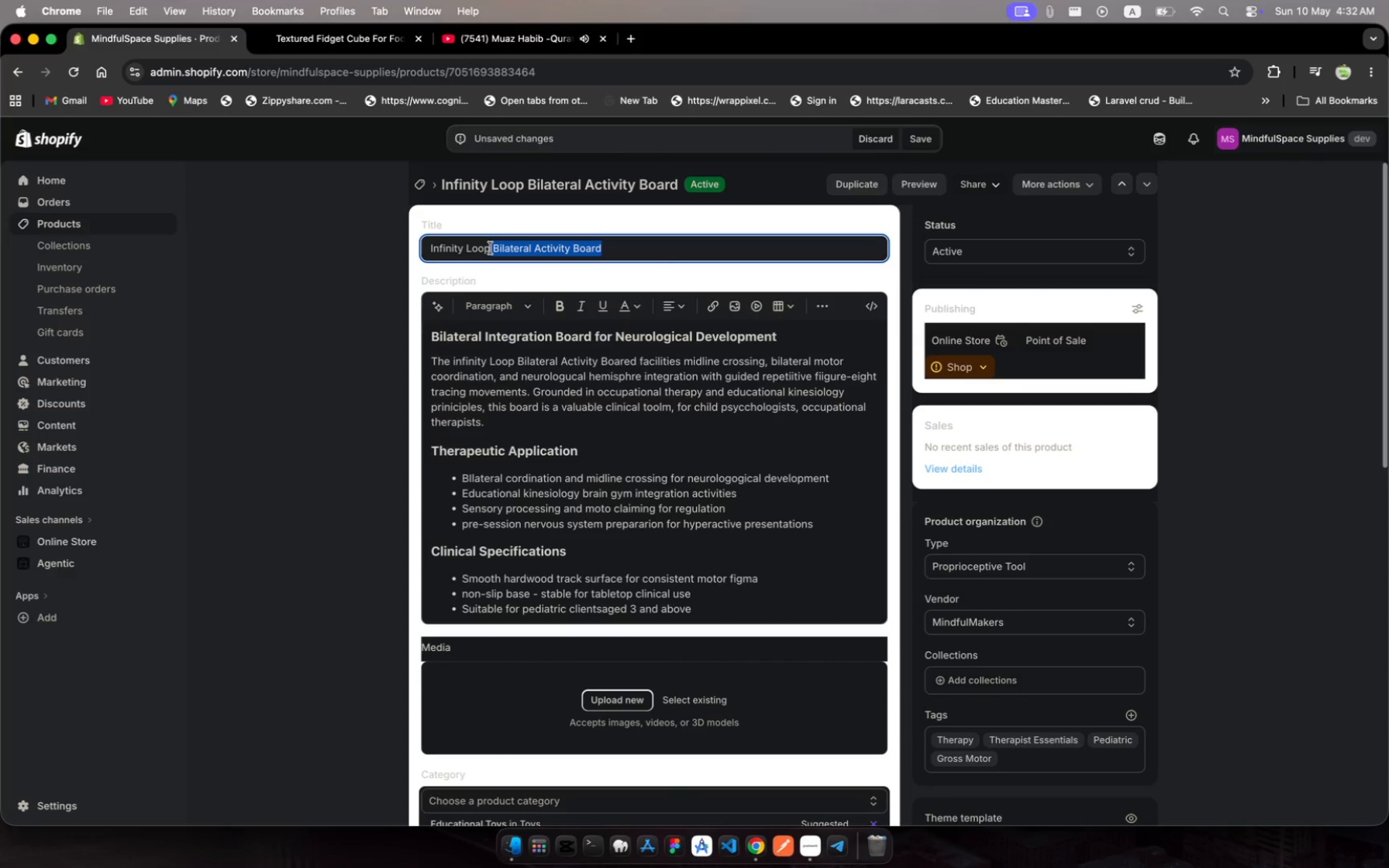 
key(Meta+C)
 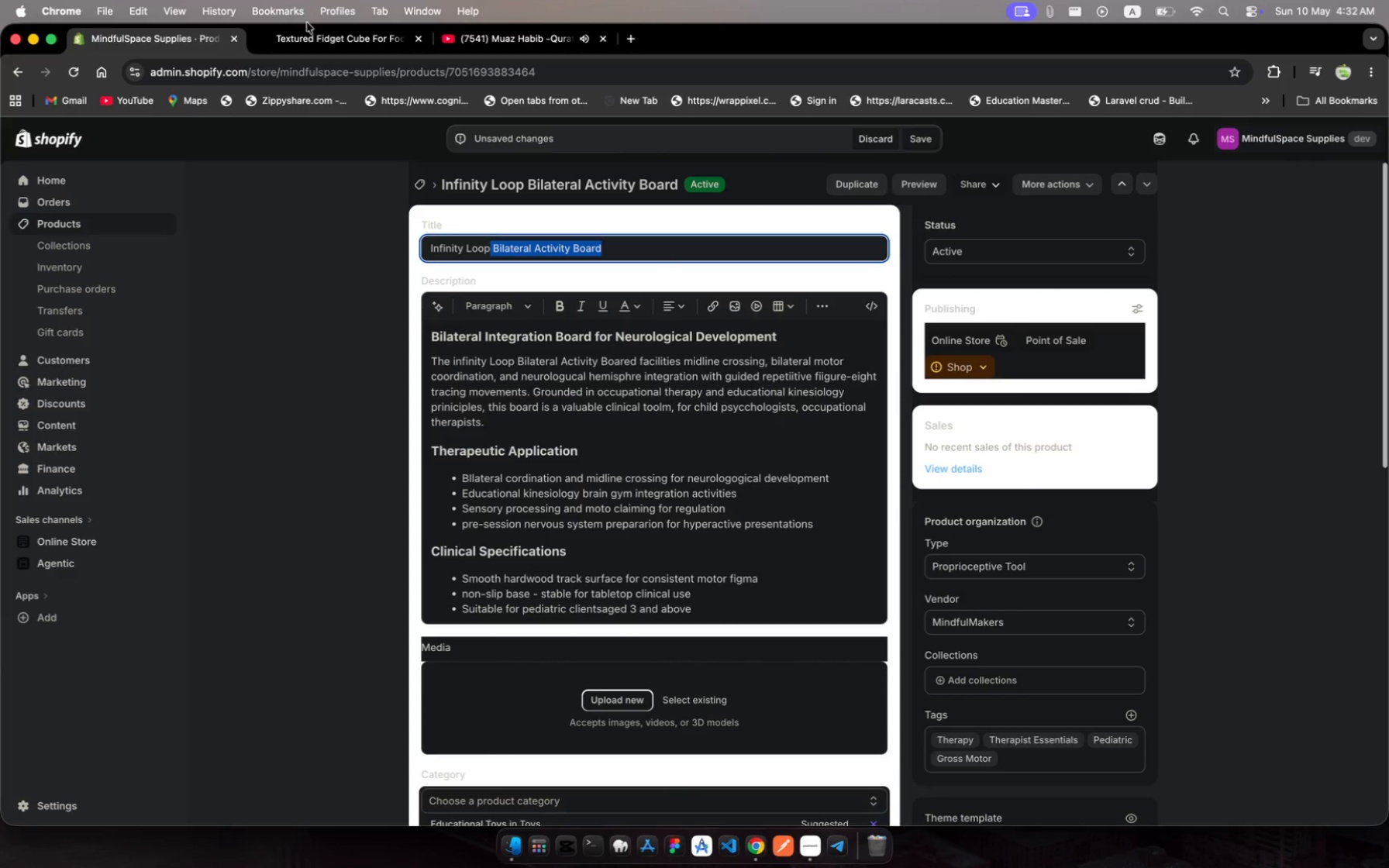 
left_click([306, 27])
 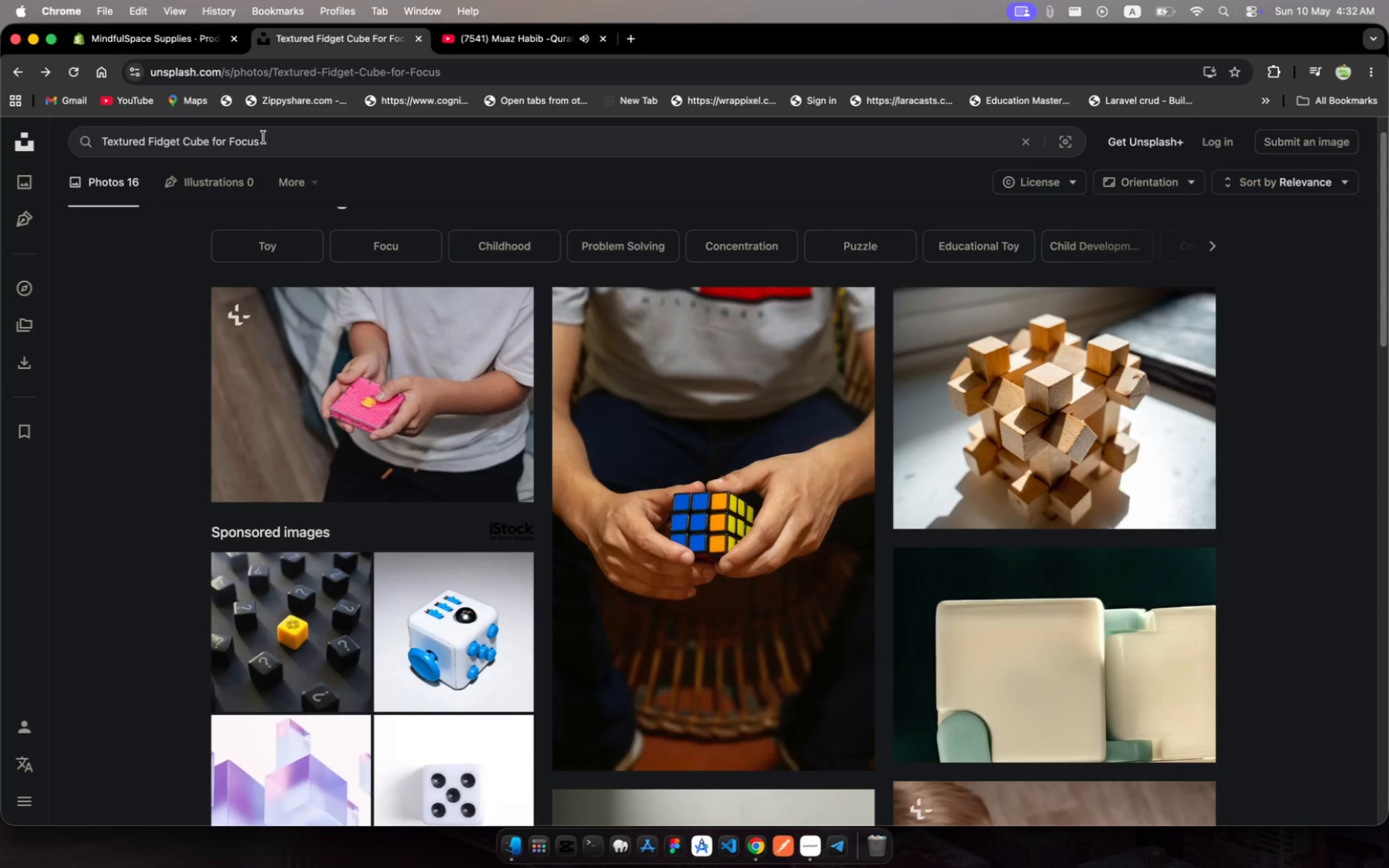 
left_click([274, 146])
 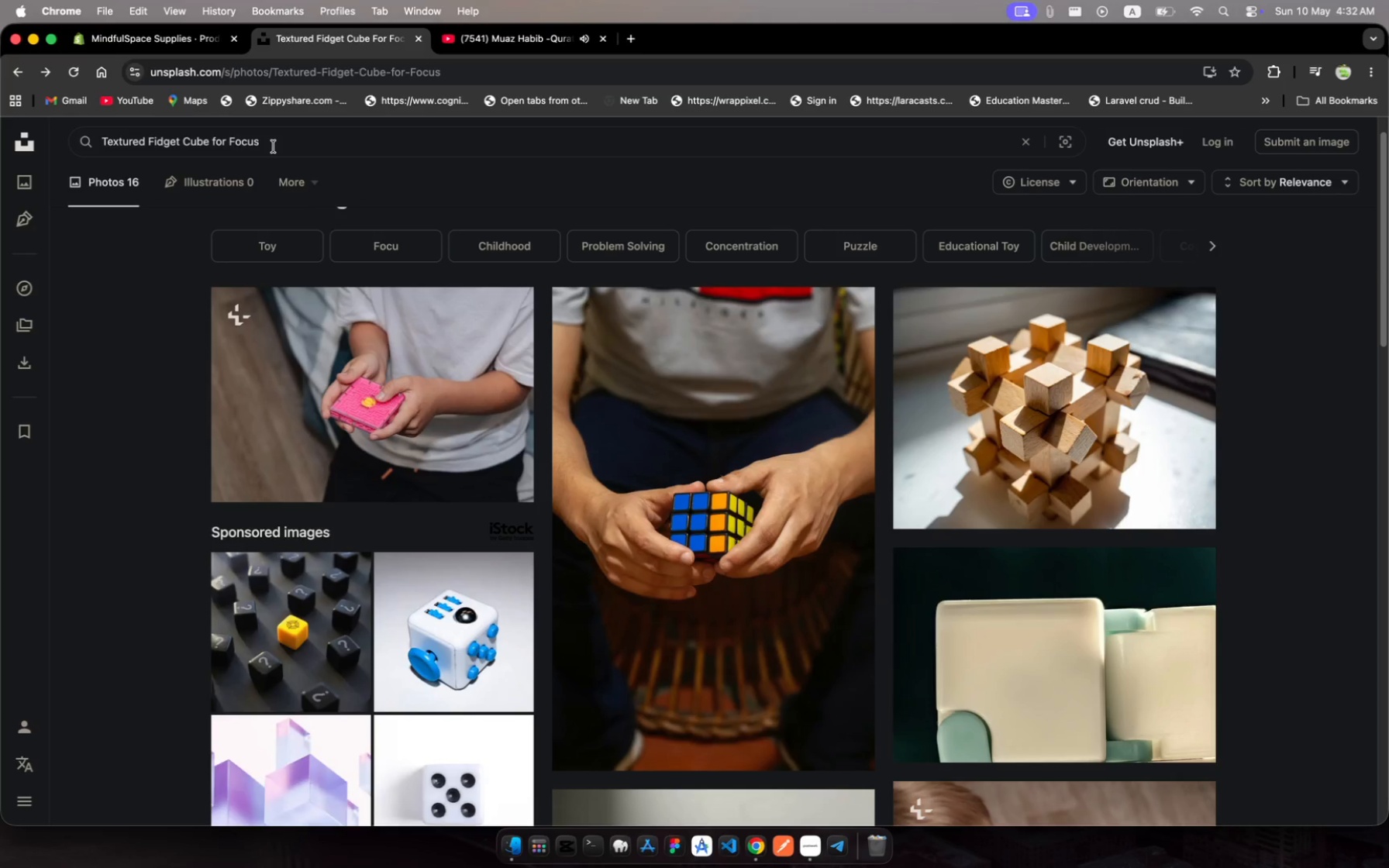 
key(Meta+A)
 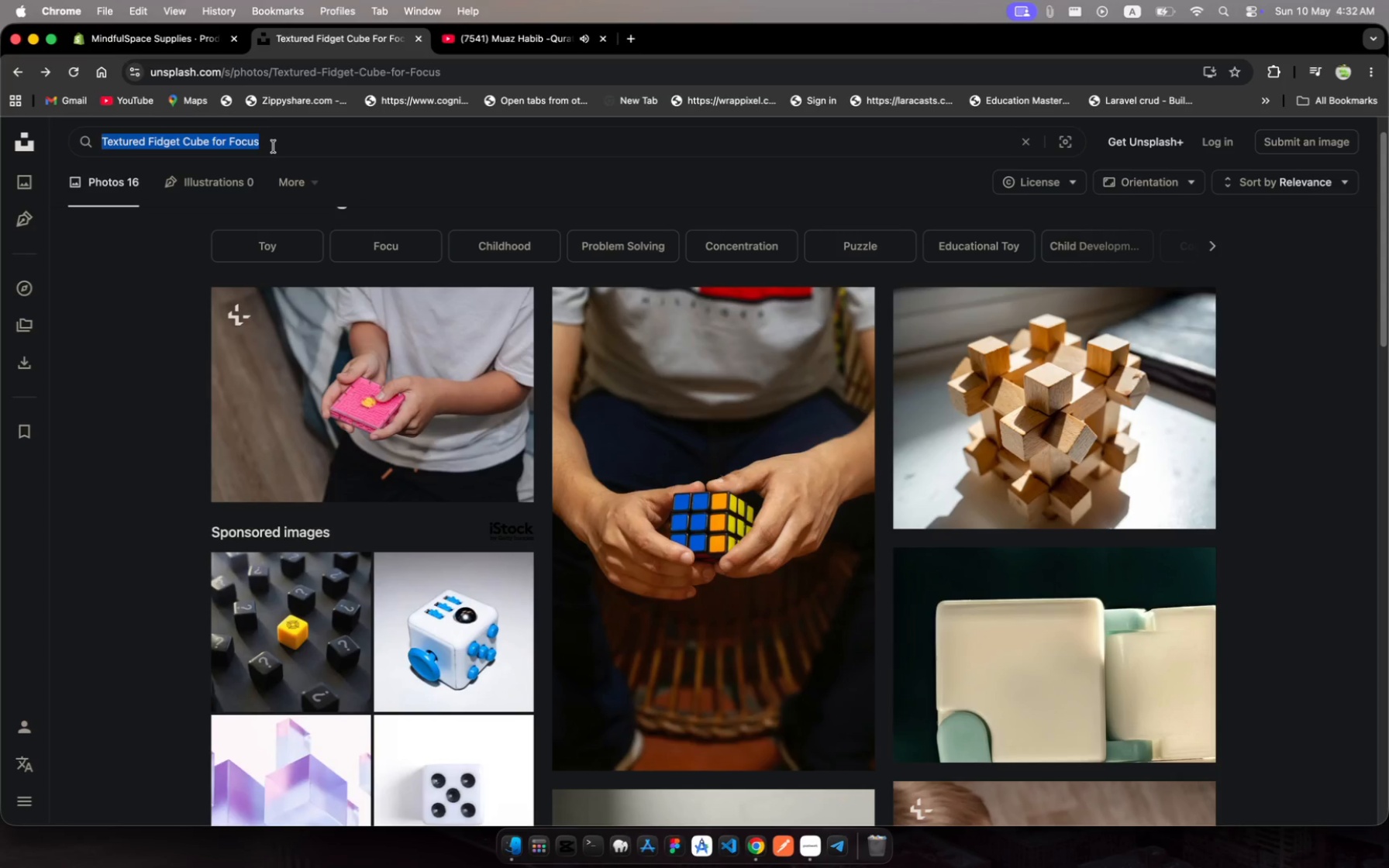 
key(Meta+V)
 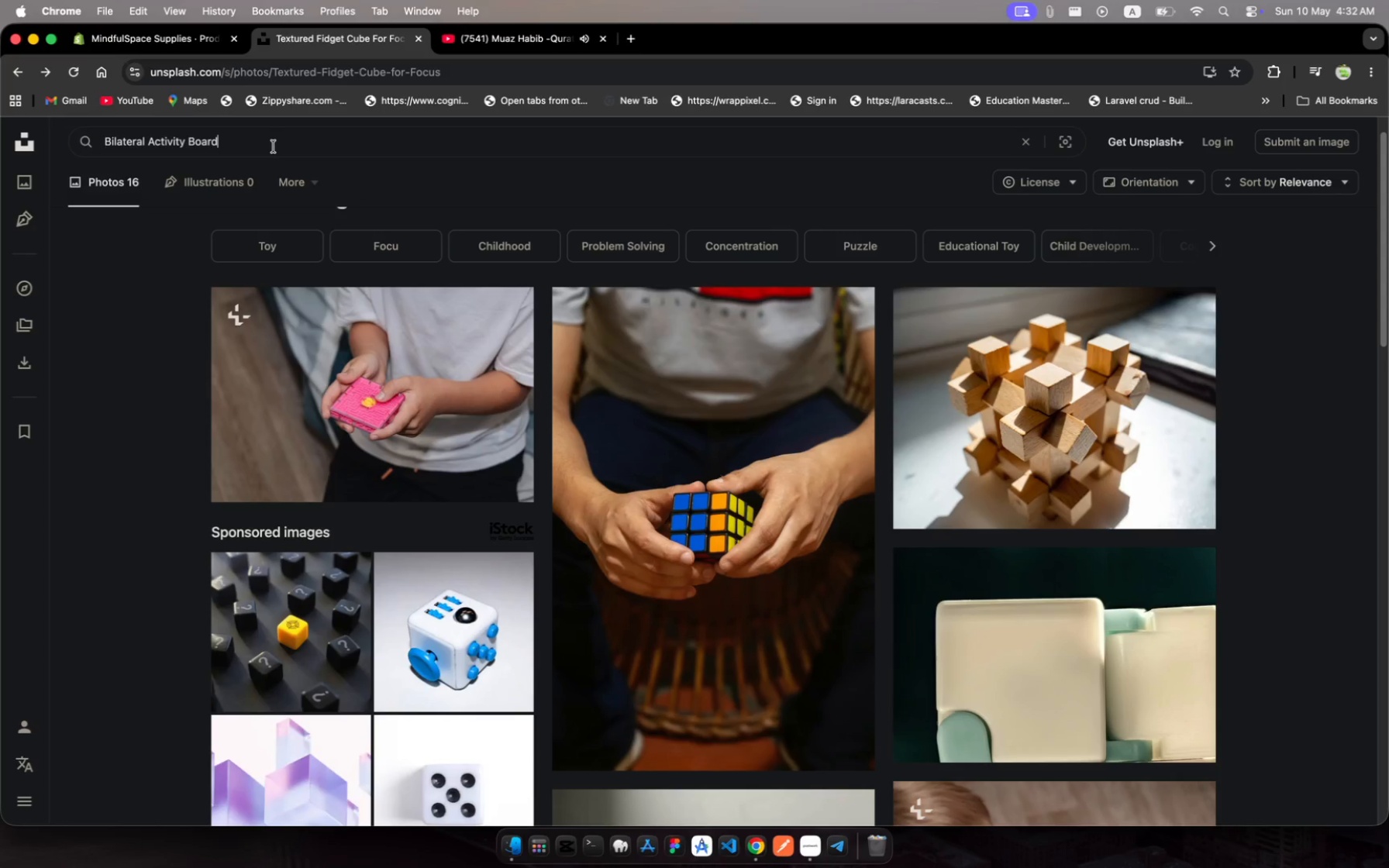 
key(Enter)
 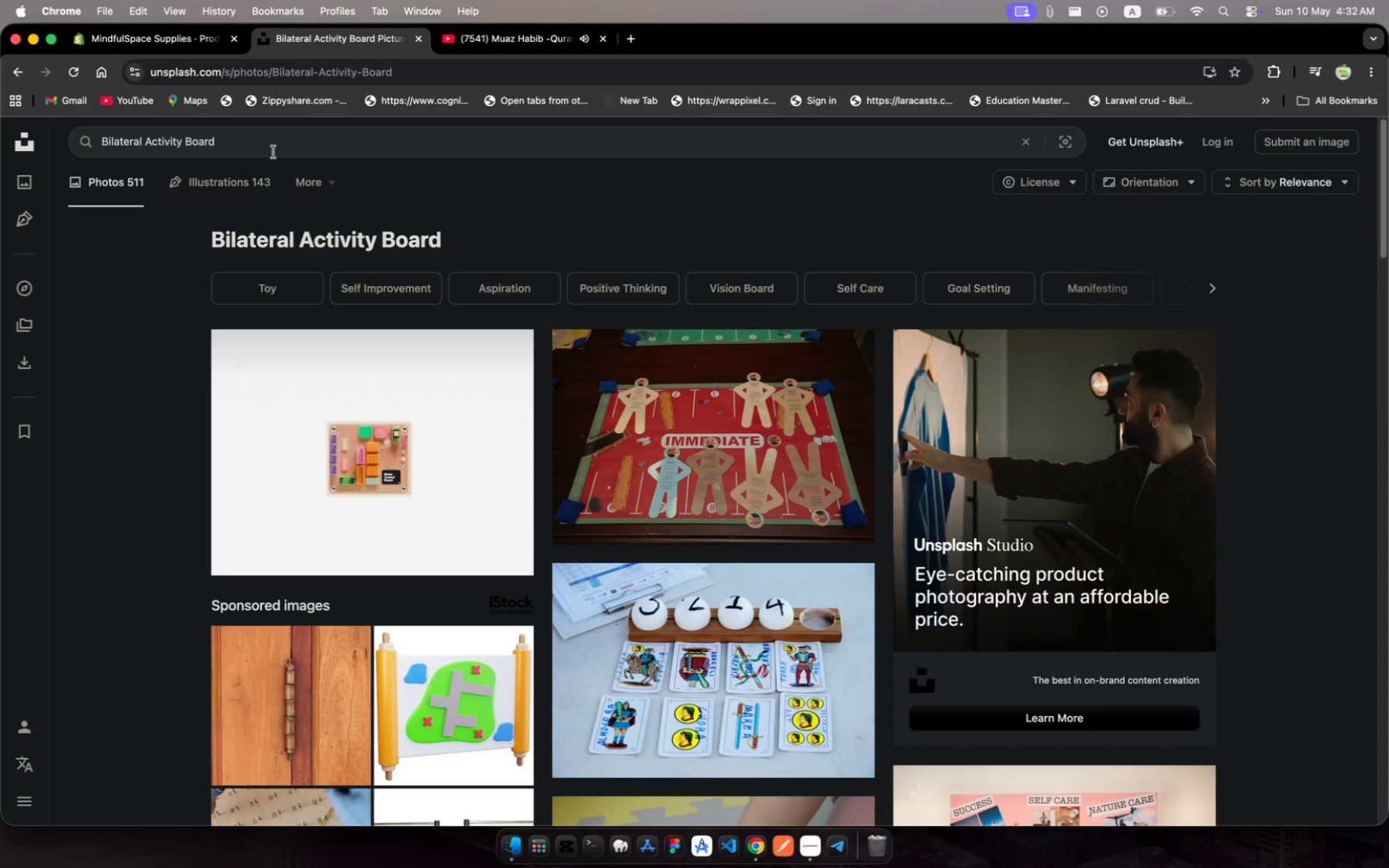 
left_click([691, 663])
 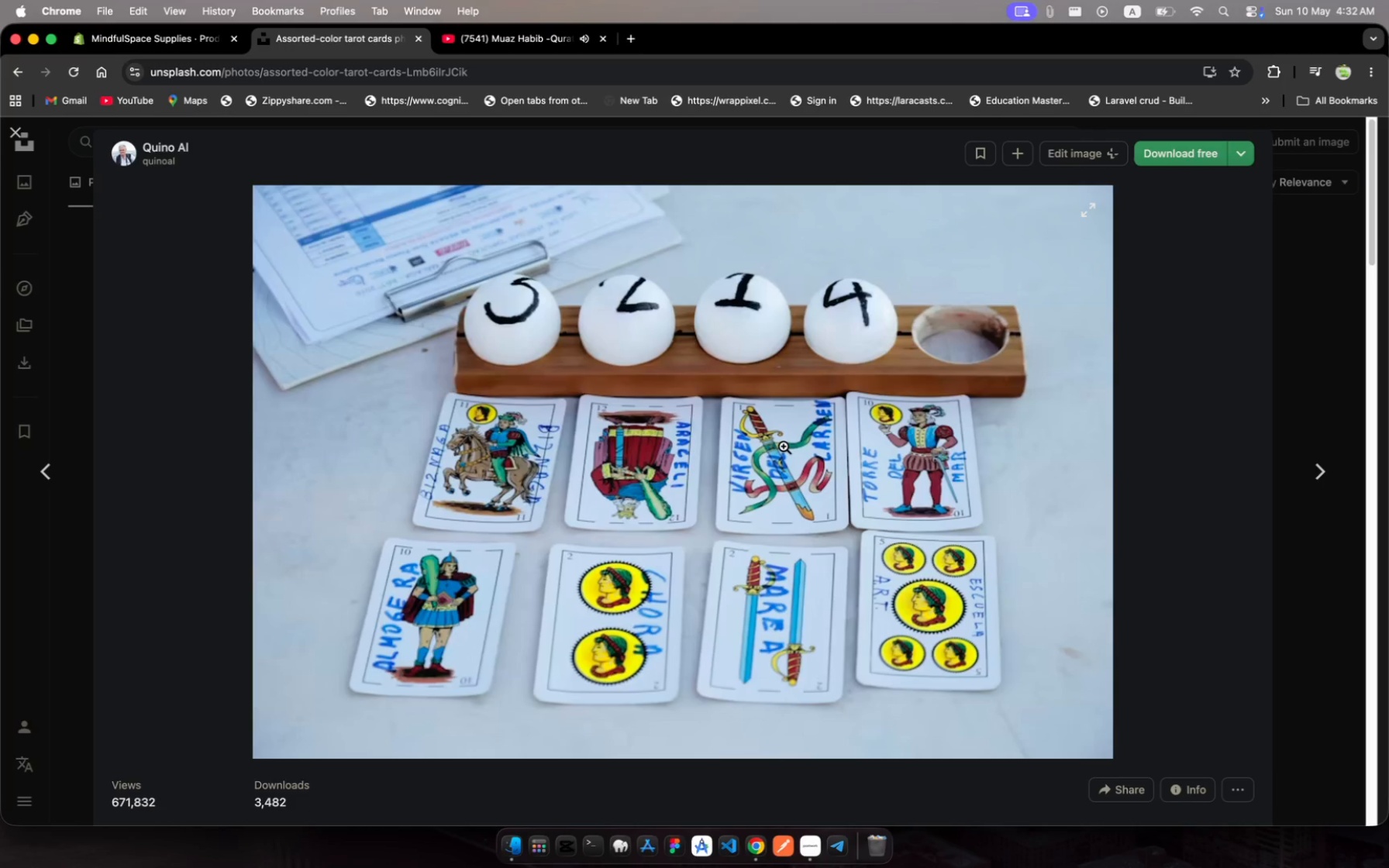 
right_click([784, 446])
 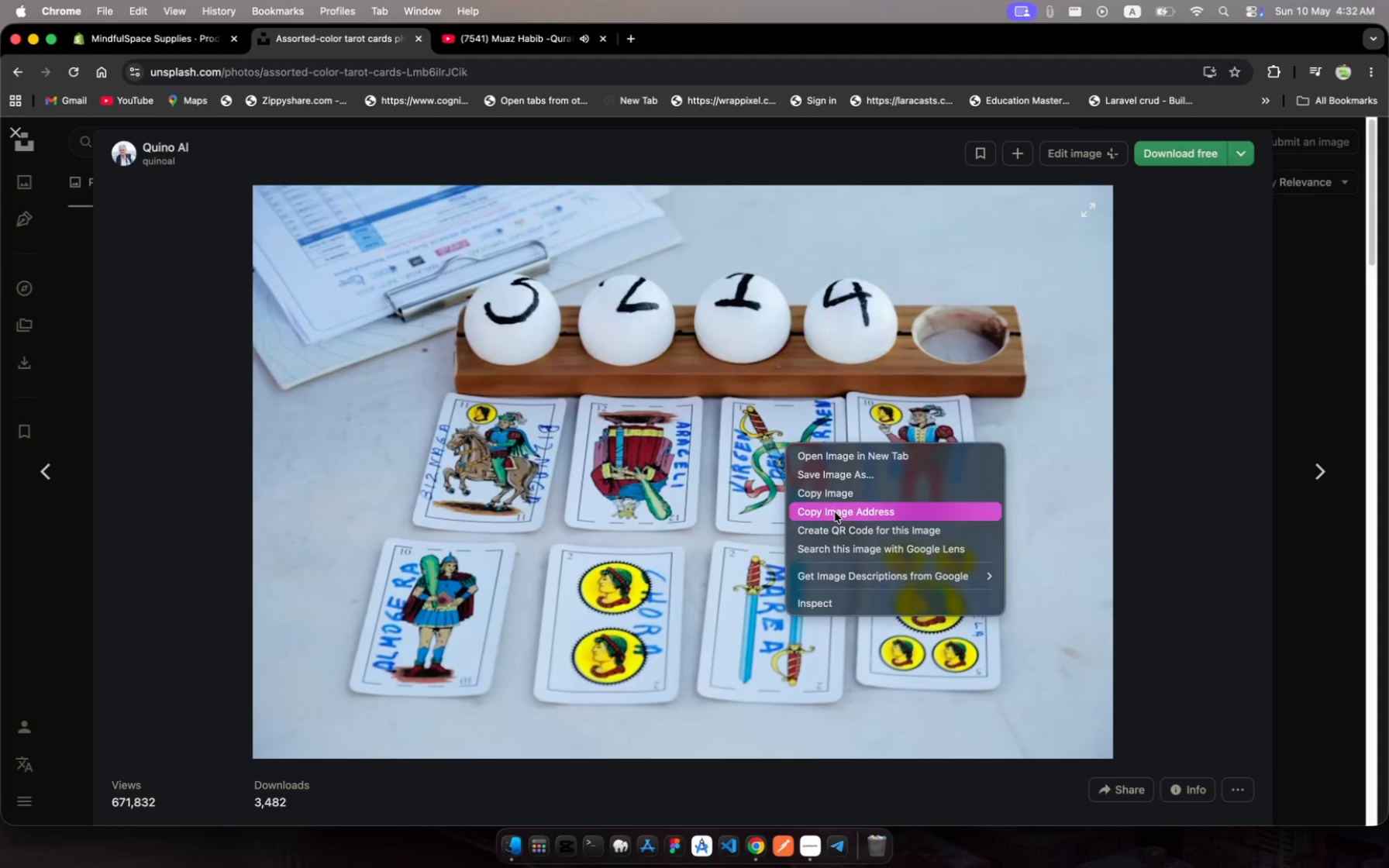 
left_click([835, 514])
 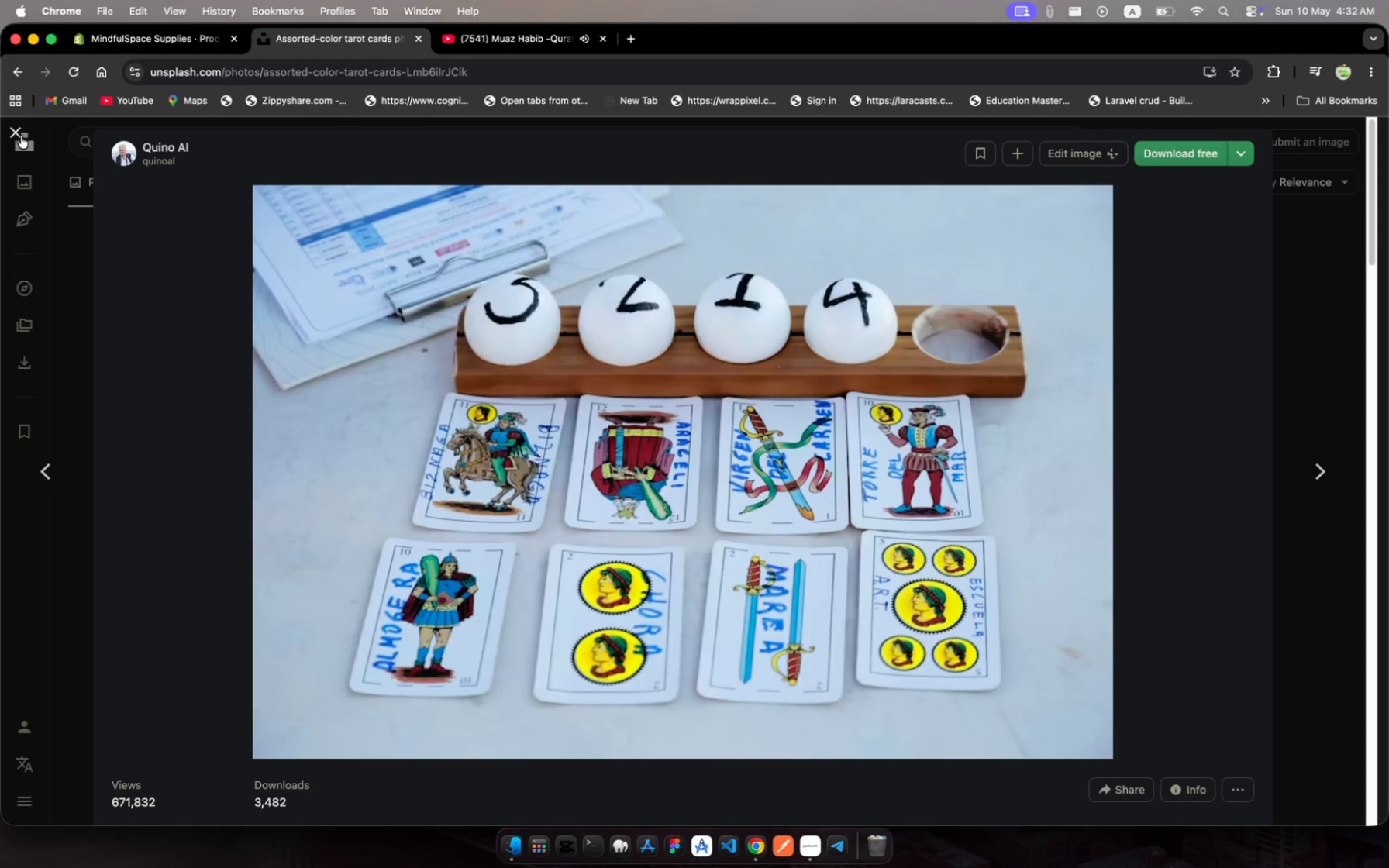 
left_click([16, 136])
 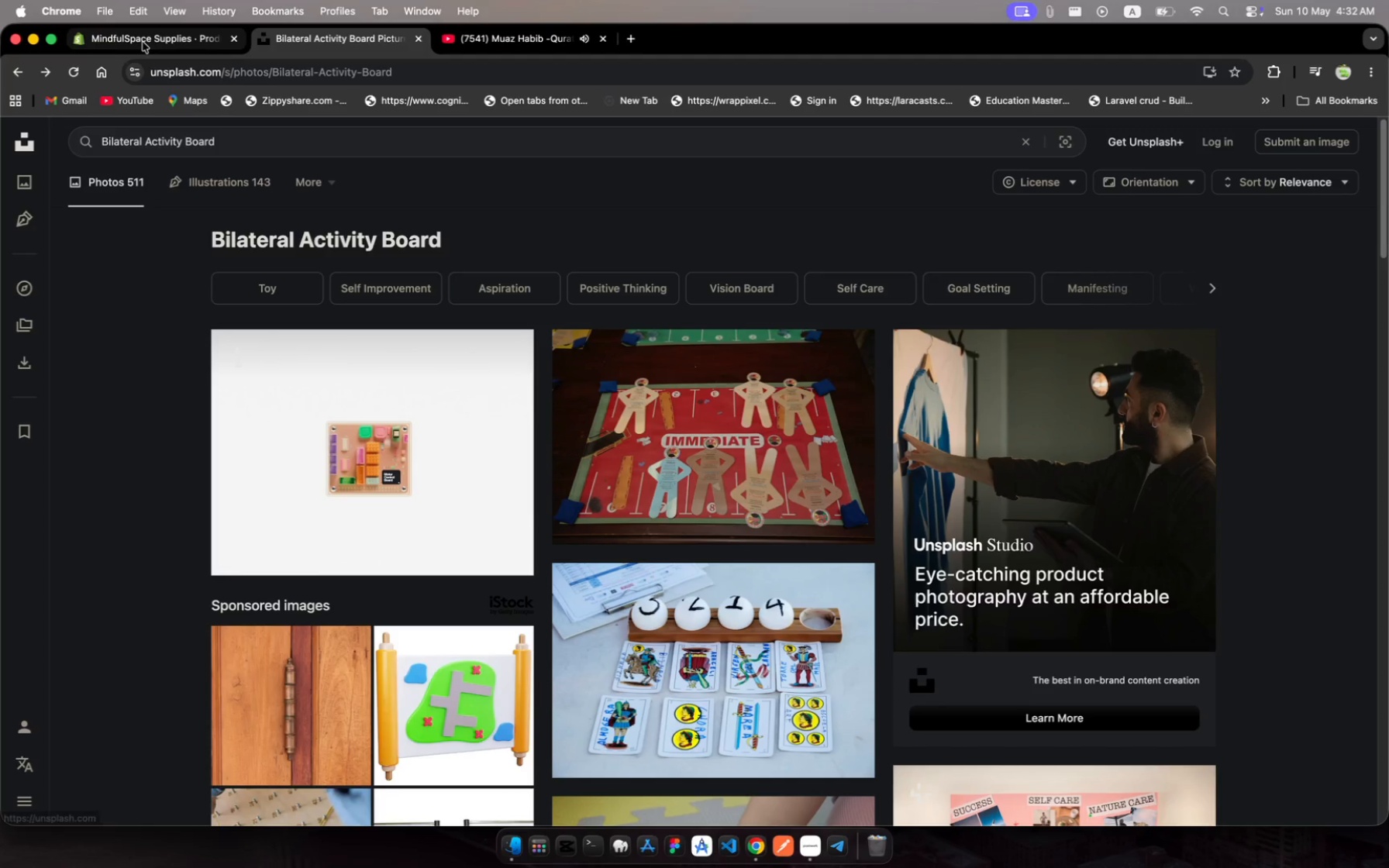 
left_click([143, 42])
 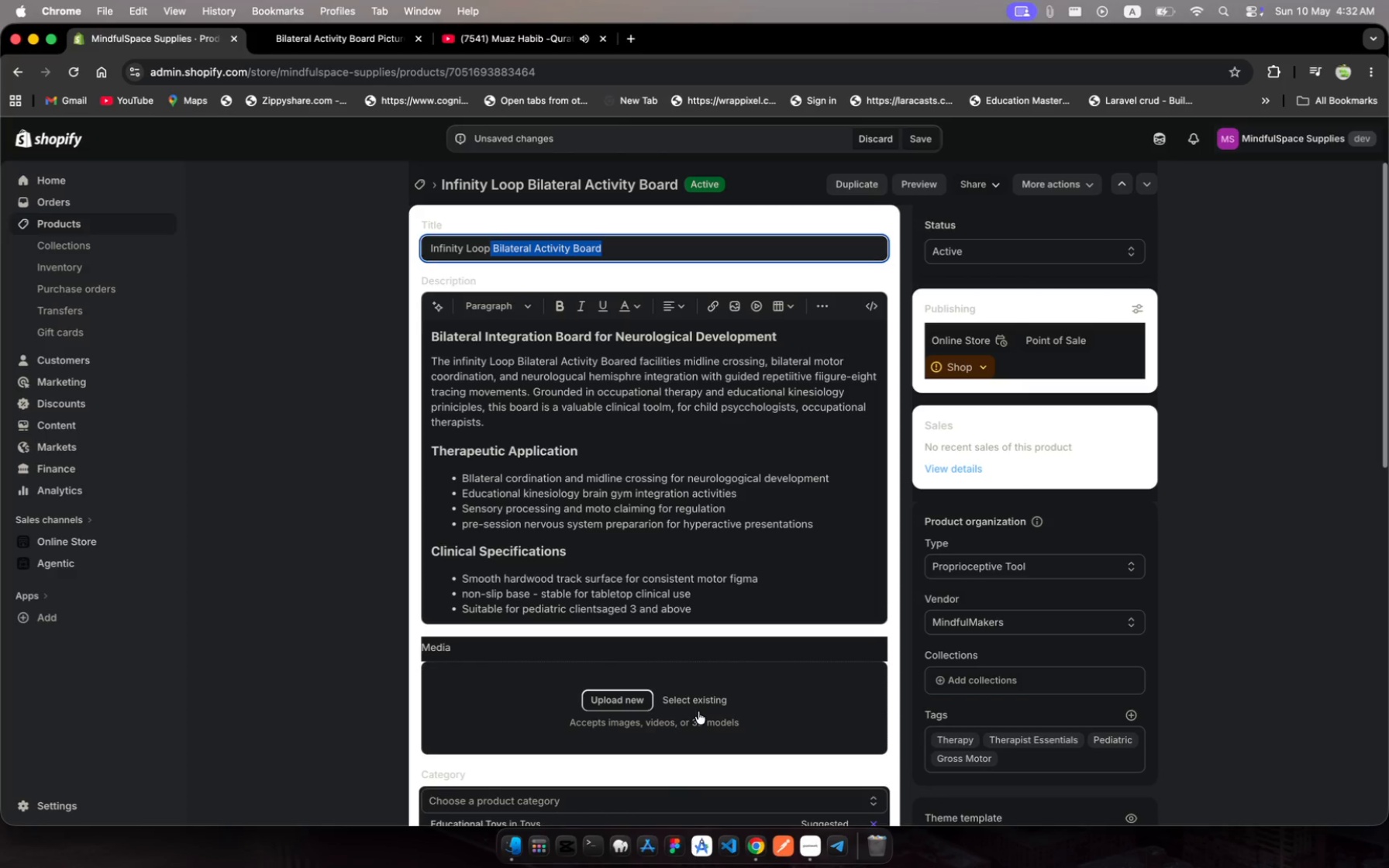 
left_click([702, 700])
 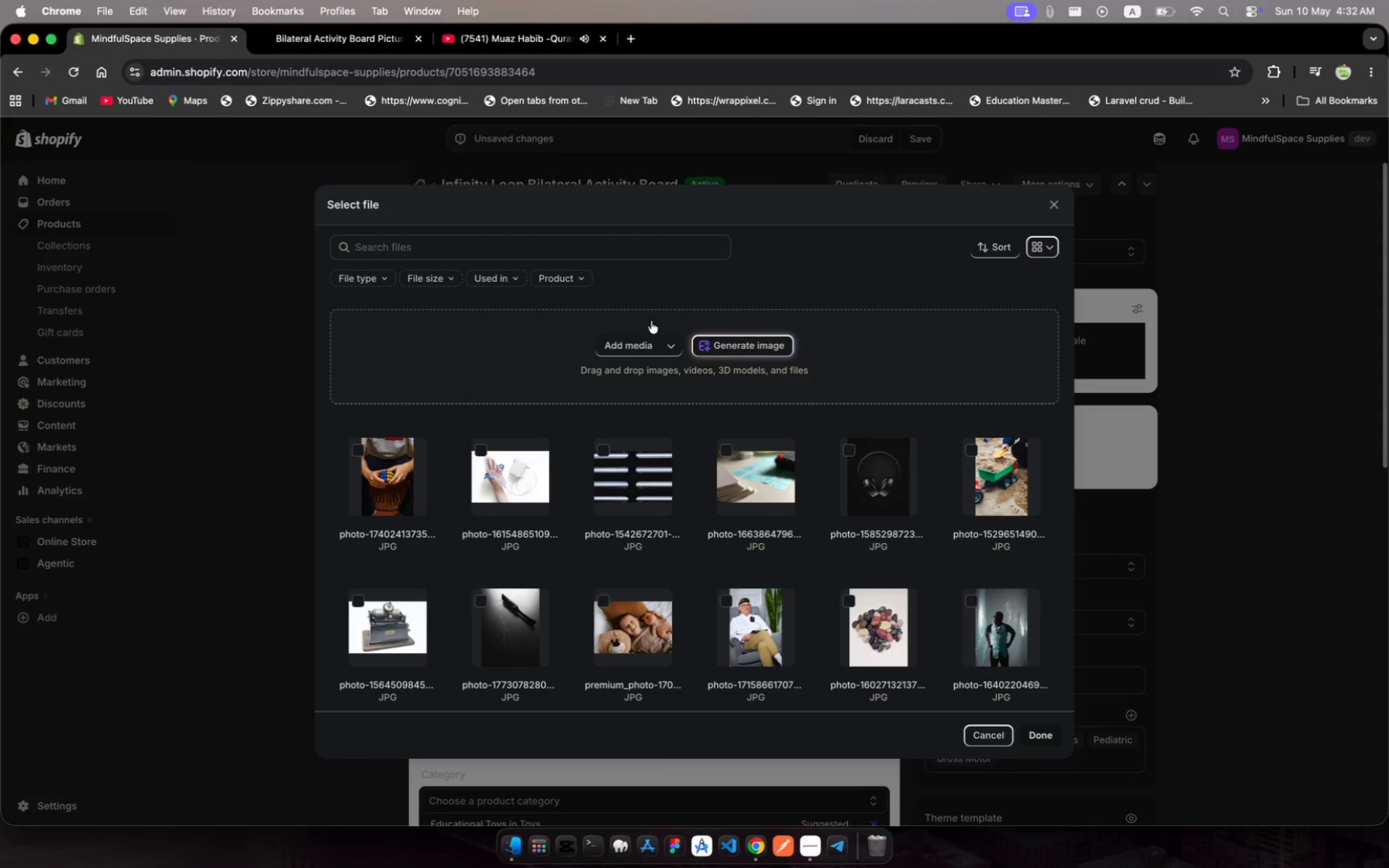 
left_click([669, 339])
 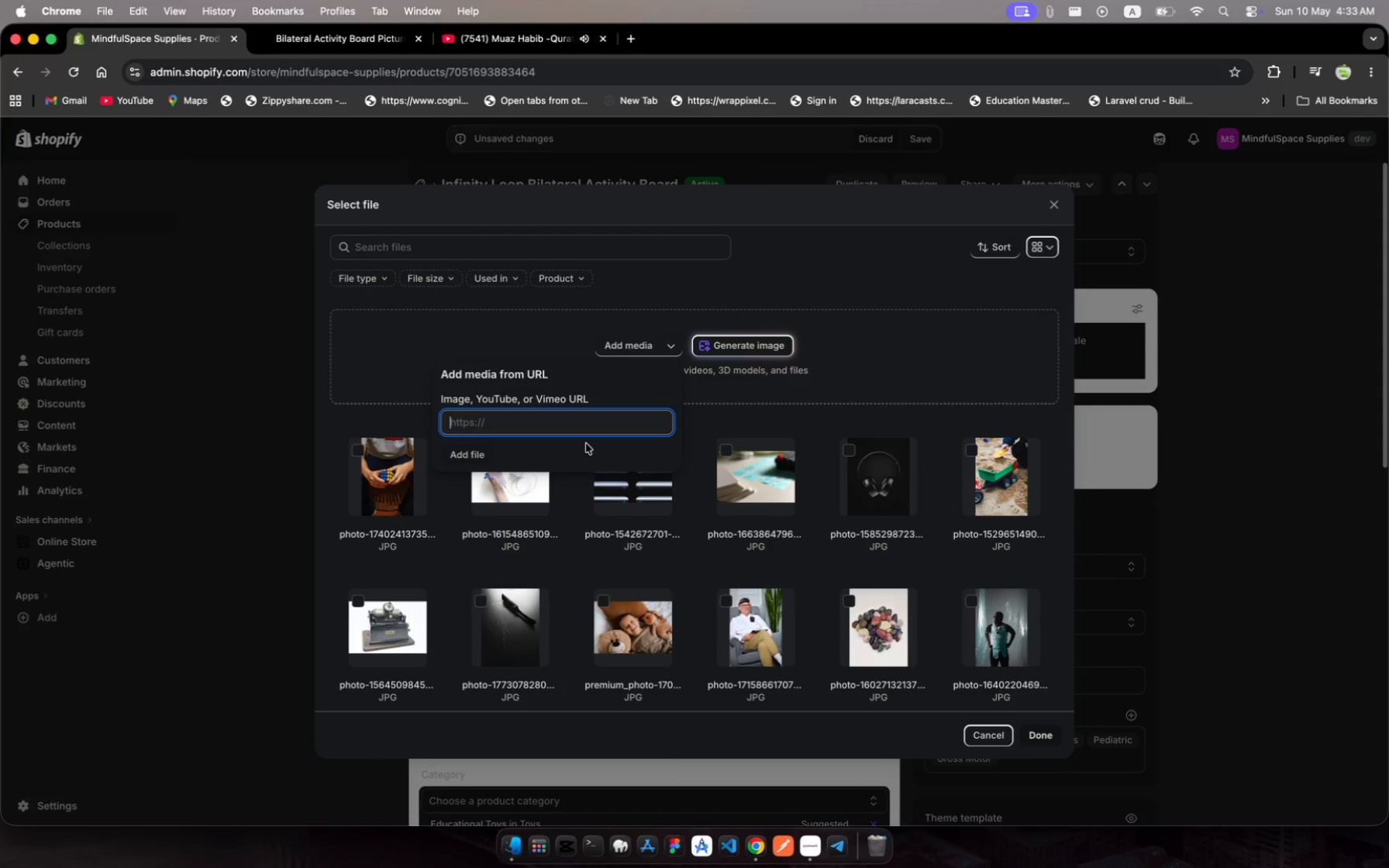 
key(Meta+V)
 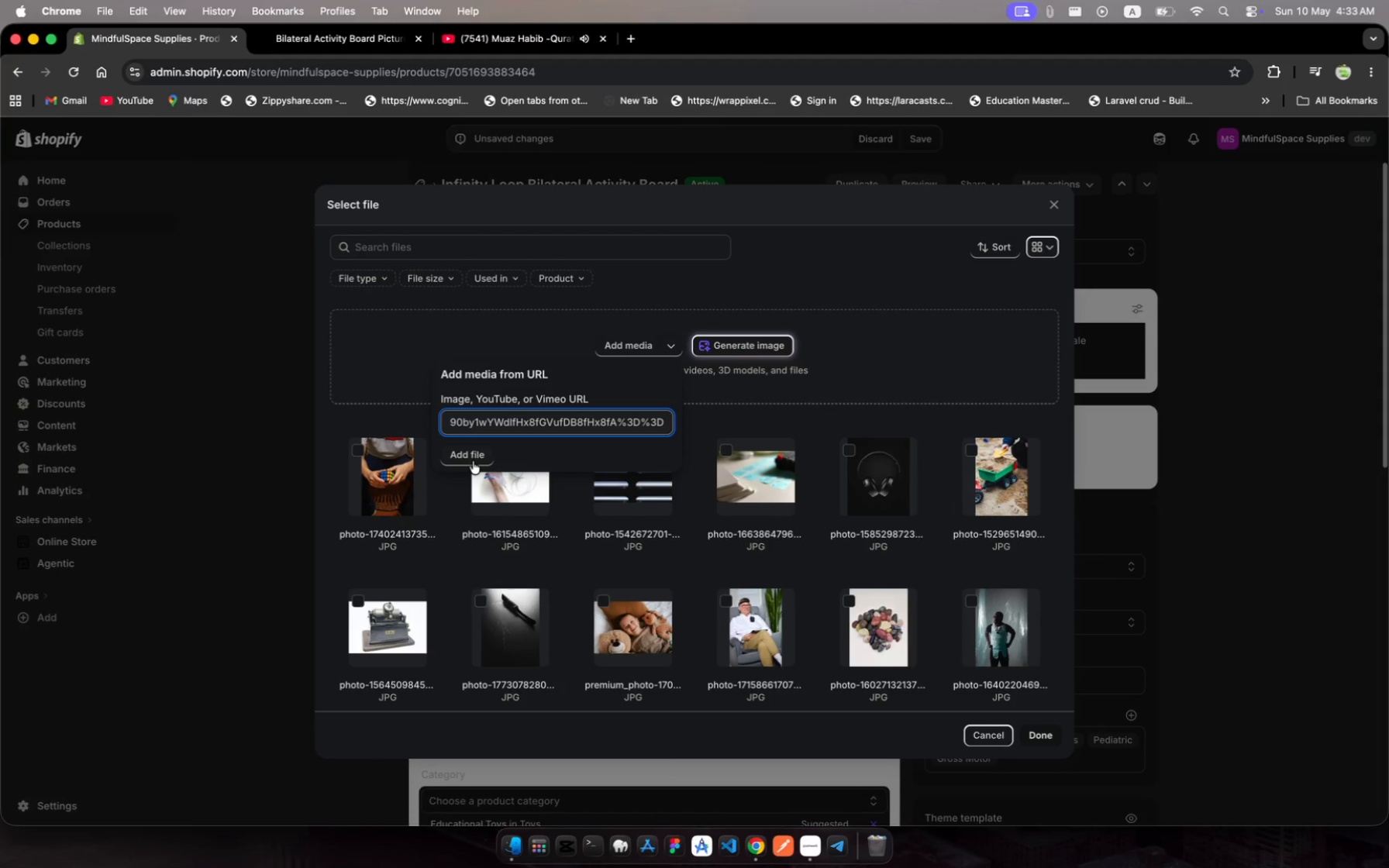 
left_click([472, 461])
 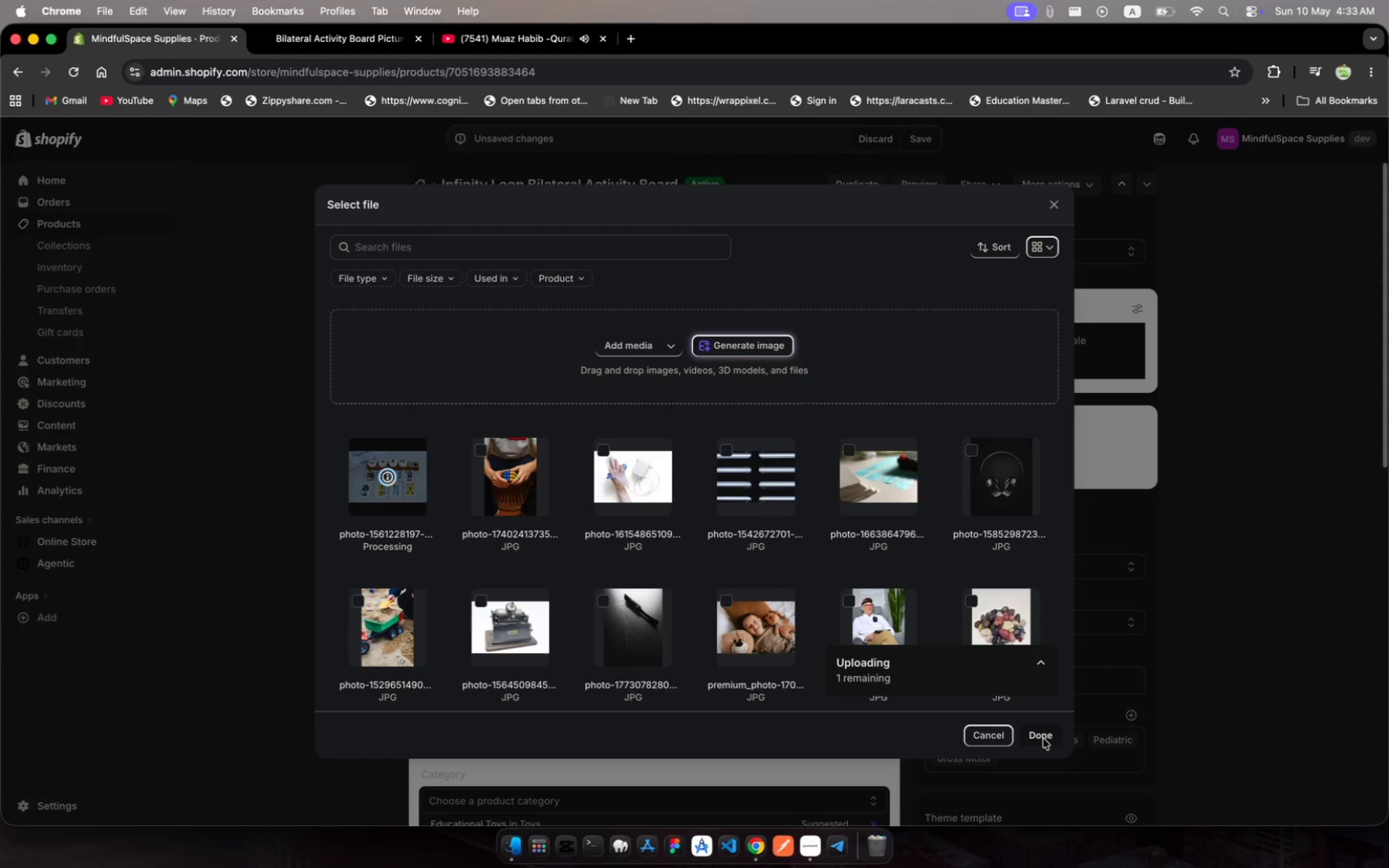 
wait(6.54)
 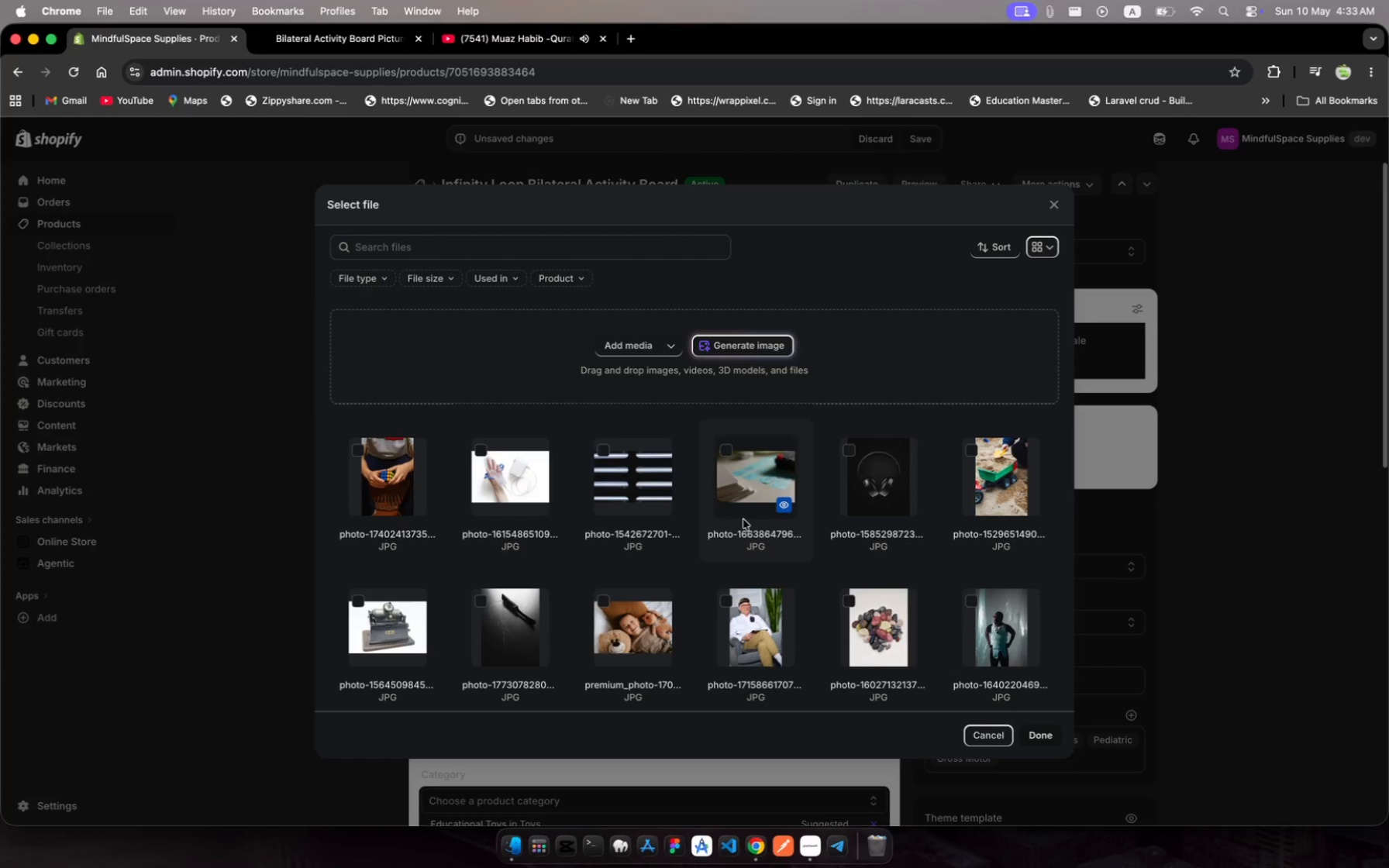 
left_click([1043, 739])
 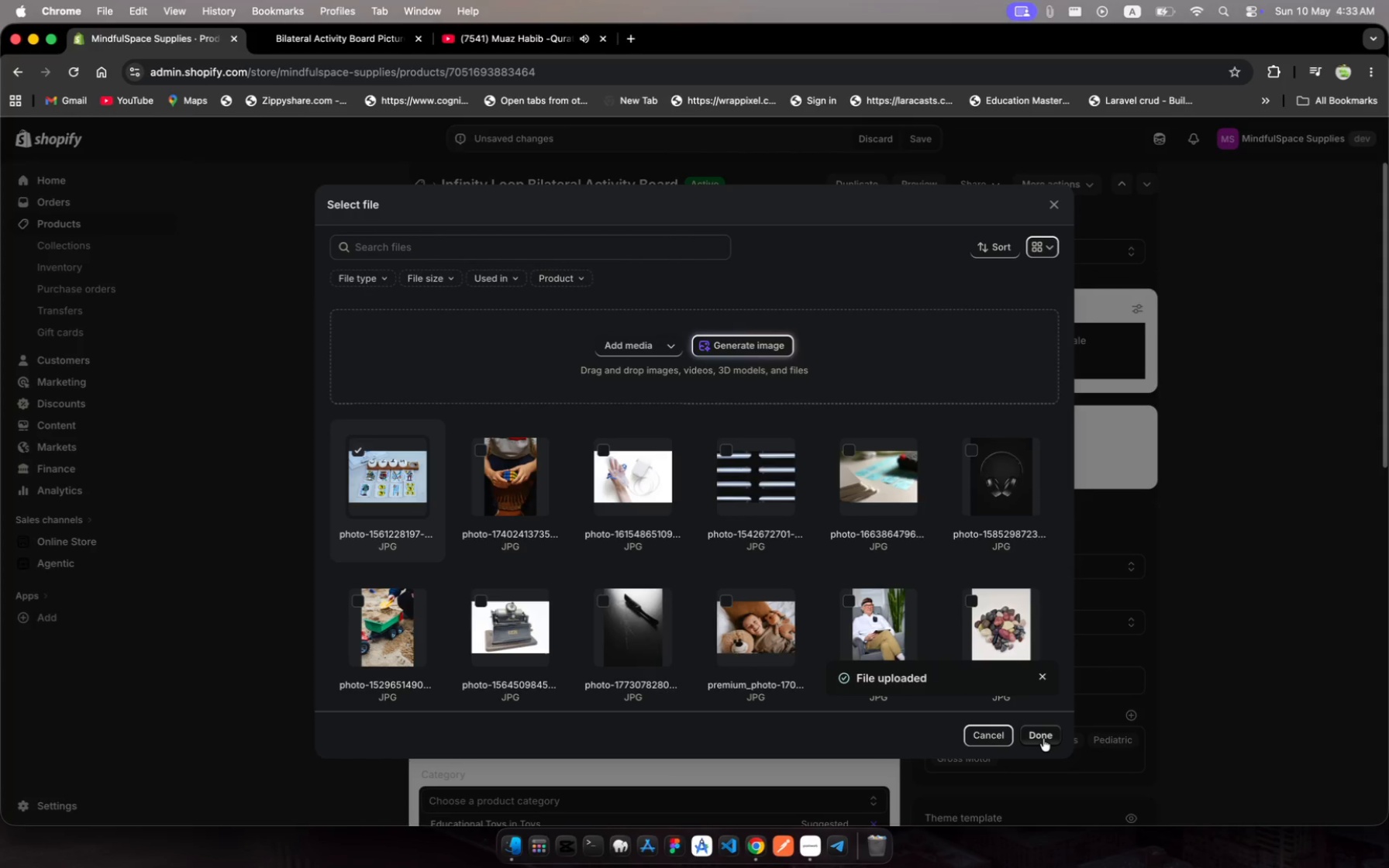 
left_click([1043, 739])
 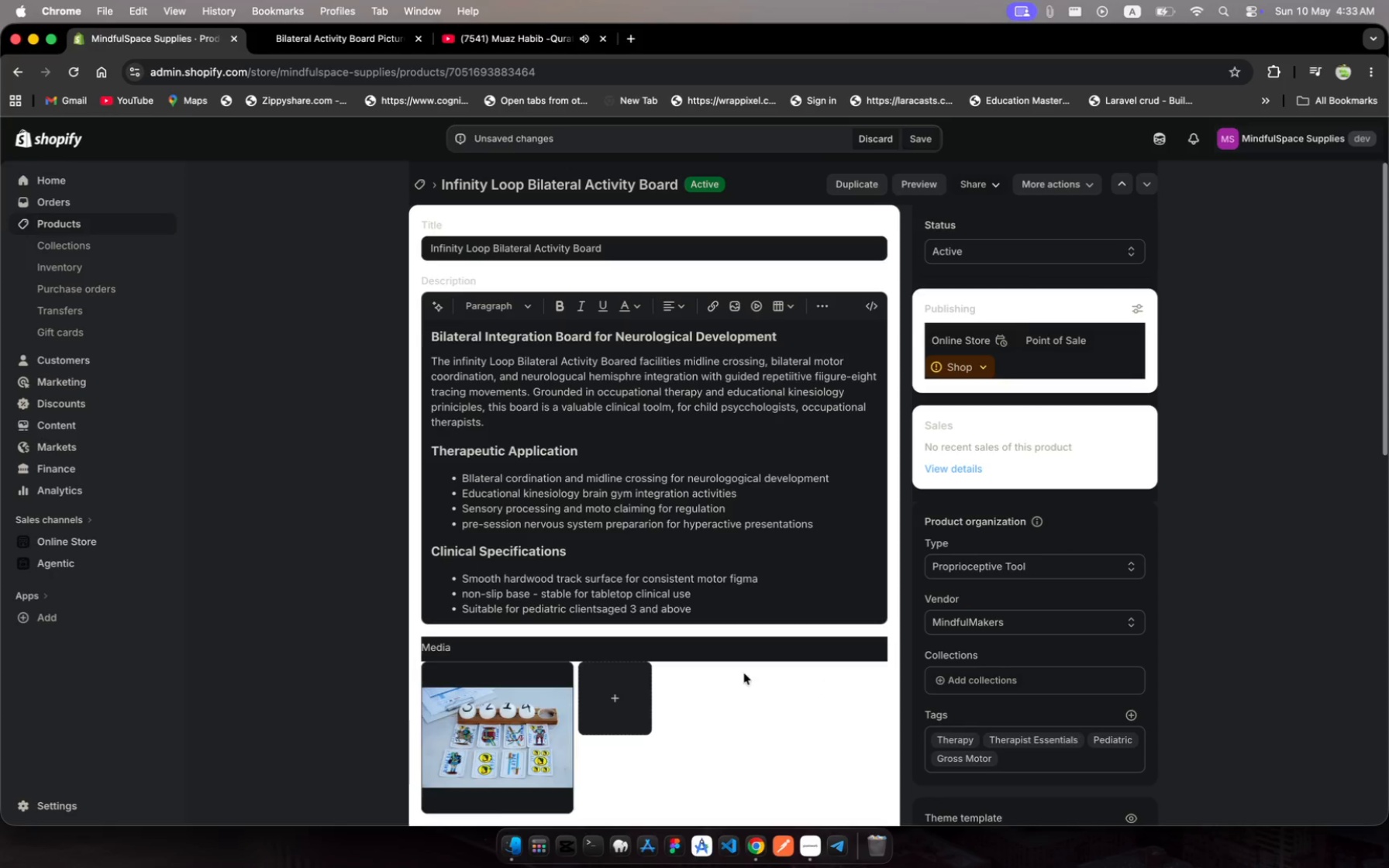 
scroll: coordinate [704, 689], scroll_direction: down, amount: 12.0
 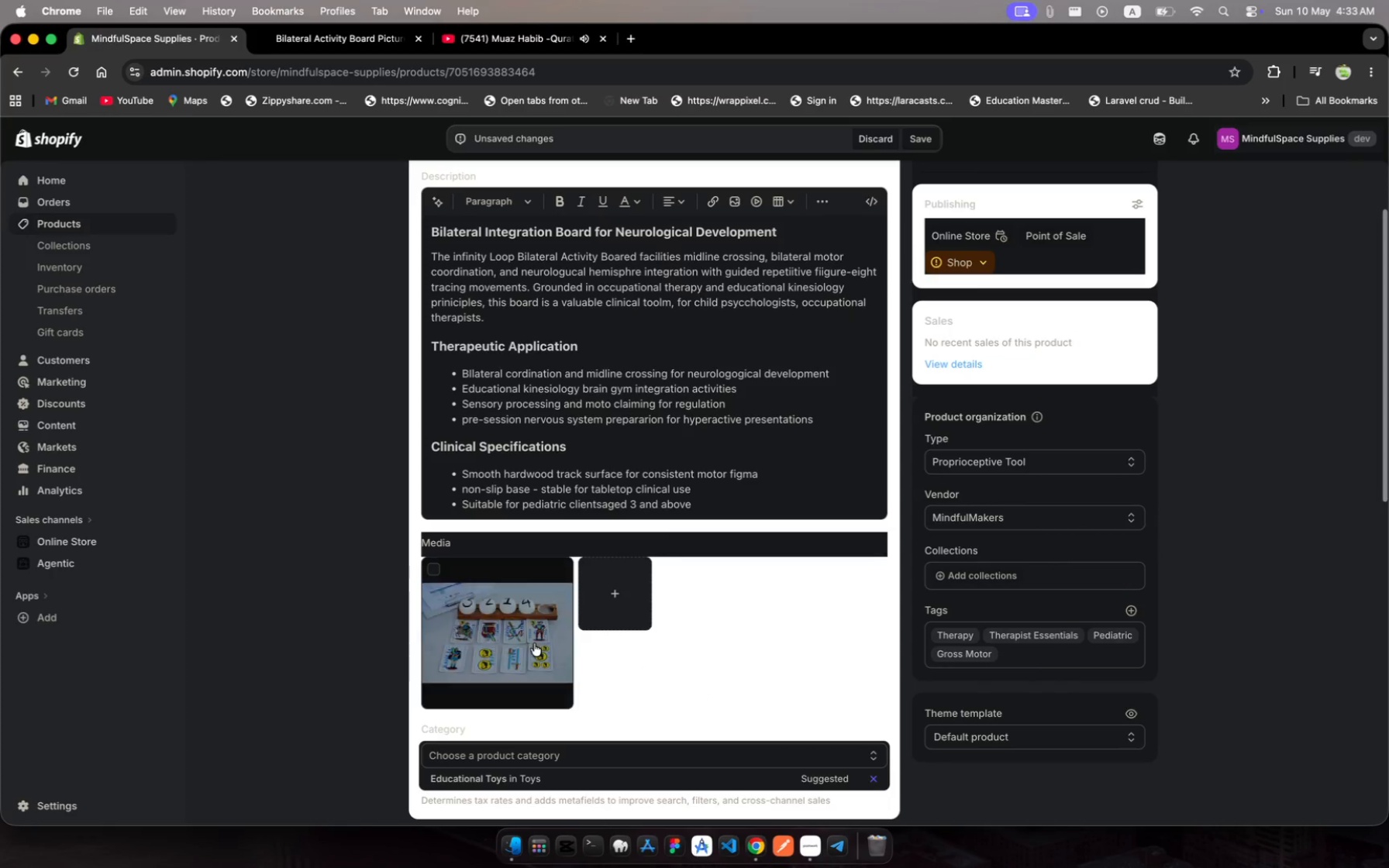 
left_click([509, 615])
 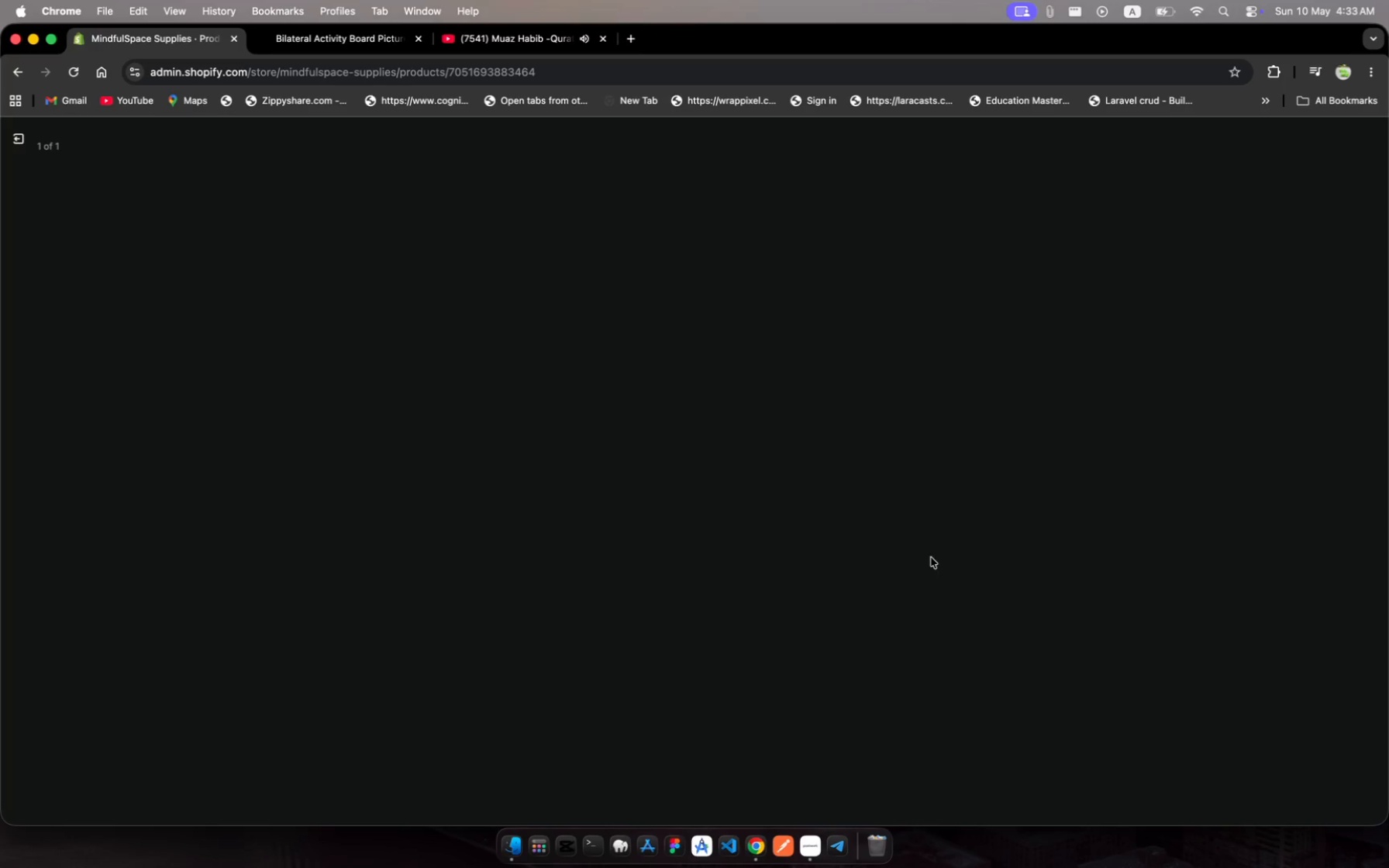 
mouse_move([996, 540])
 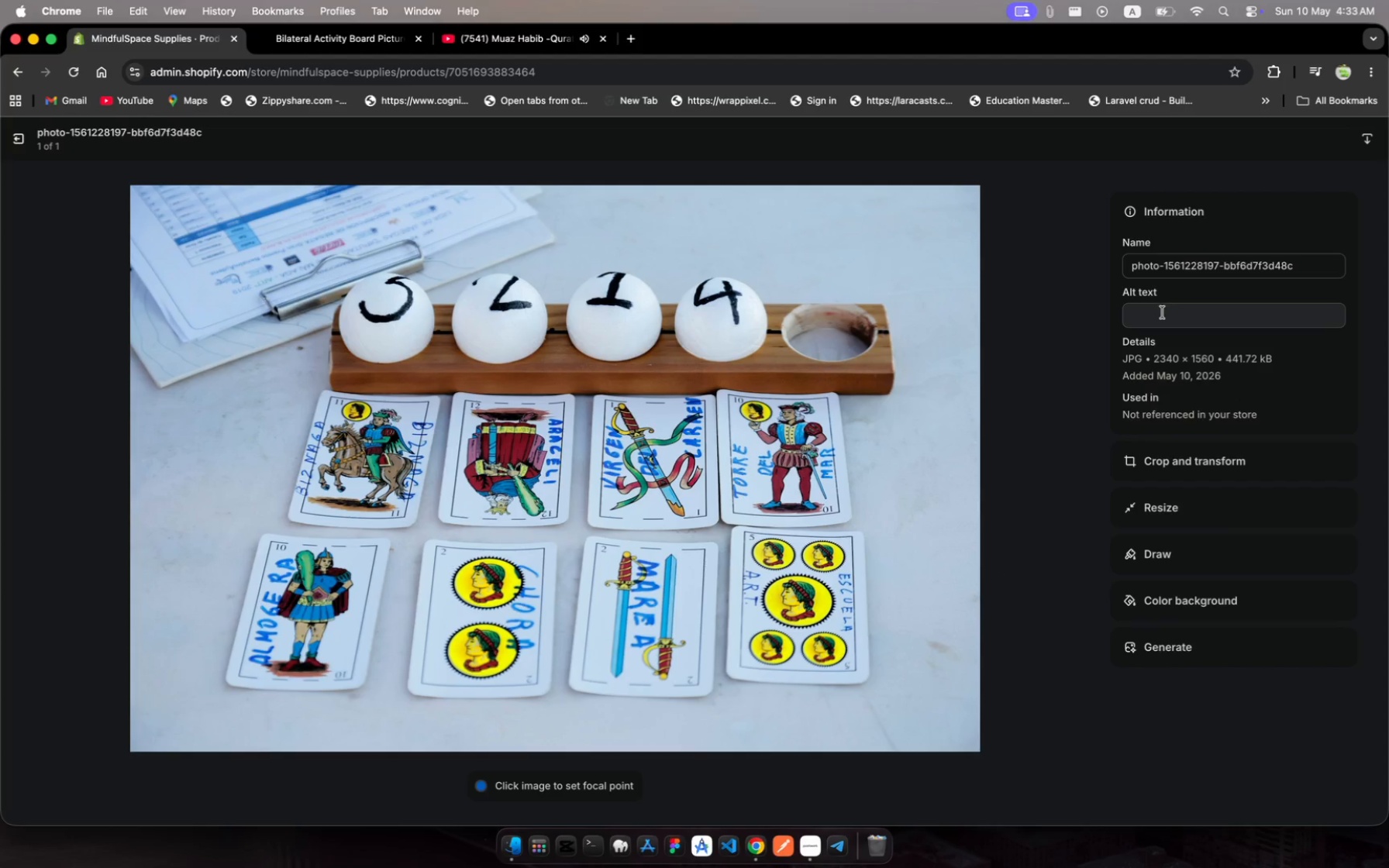 
left_click([1162, 312])
 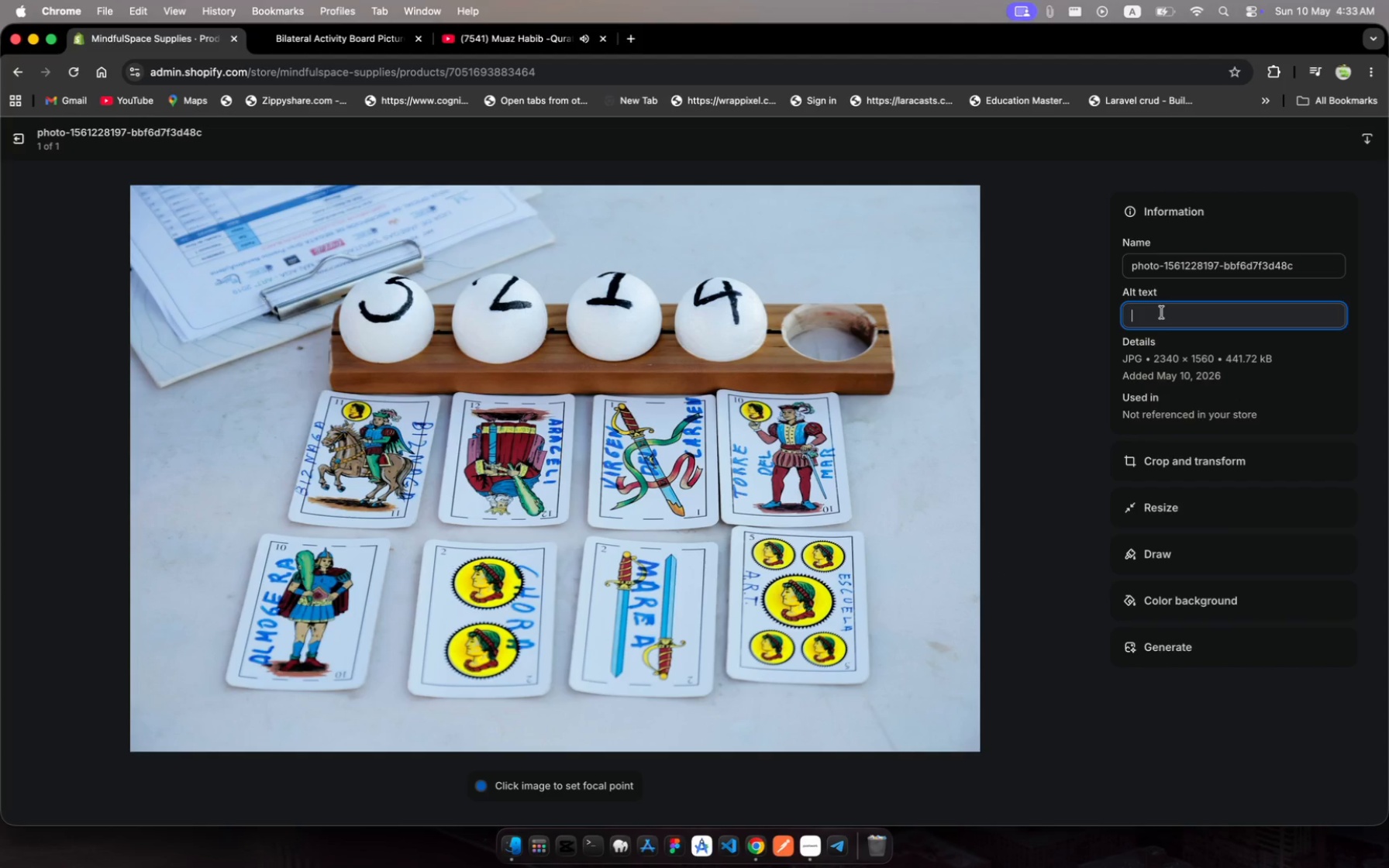 
type(Bilateral )
 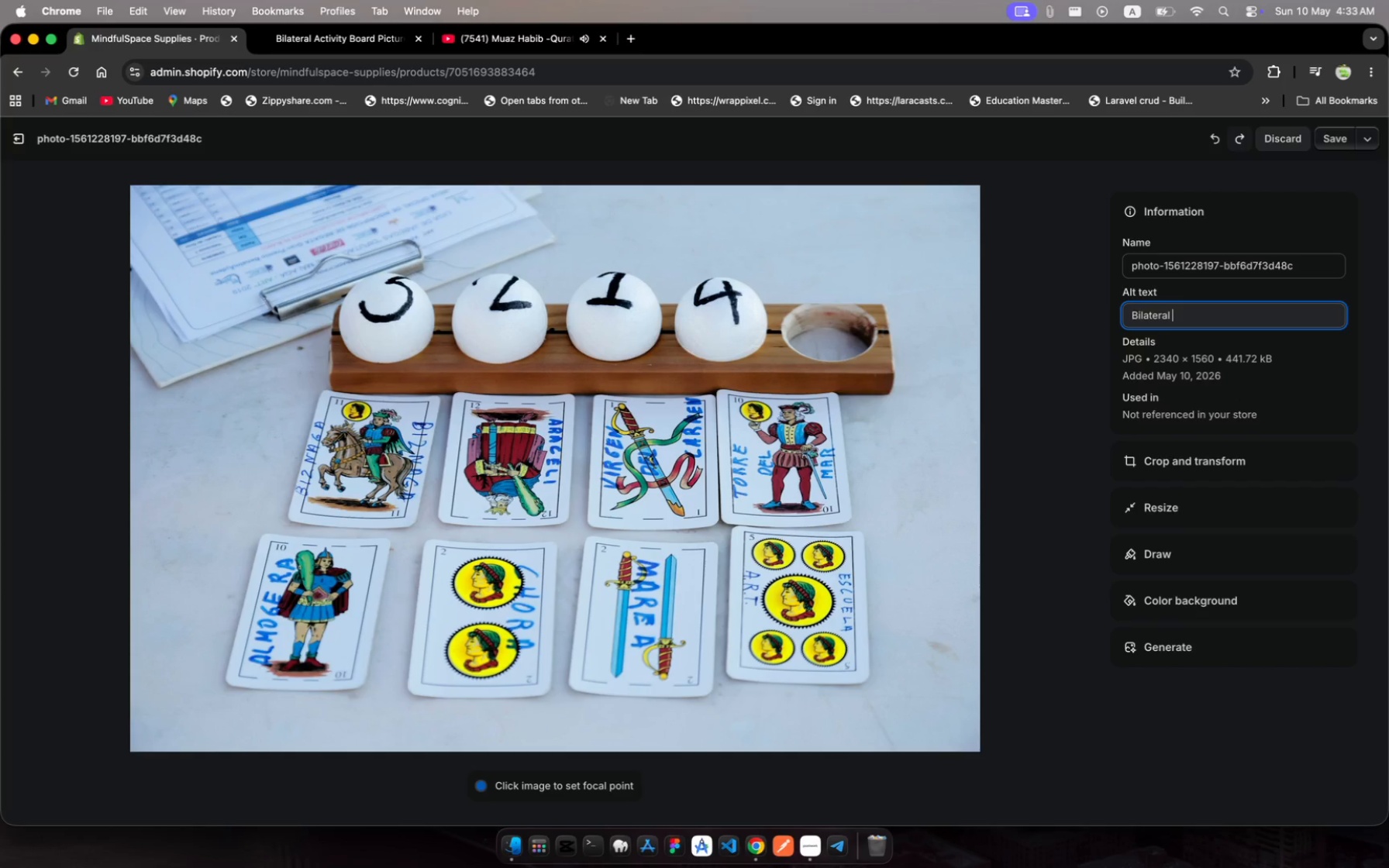 
wait(5.39)
 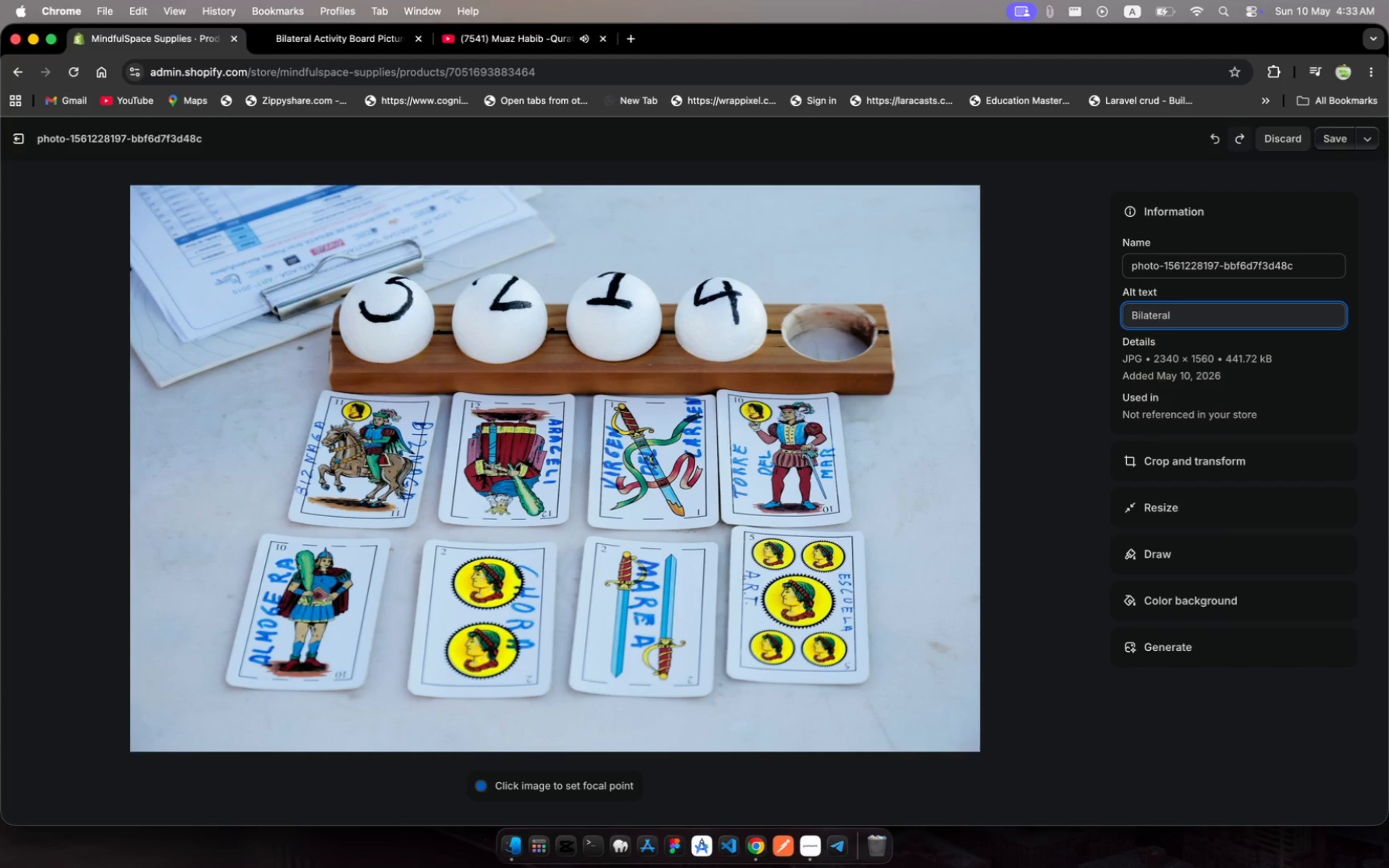 
type(Activity Boared )
 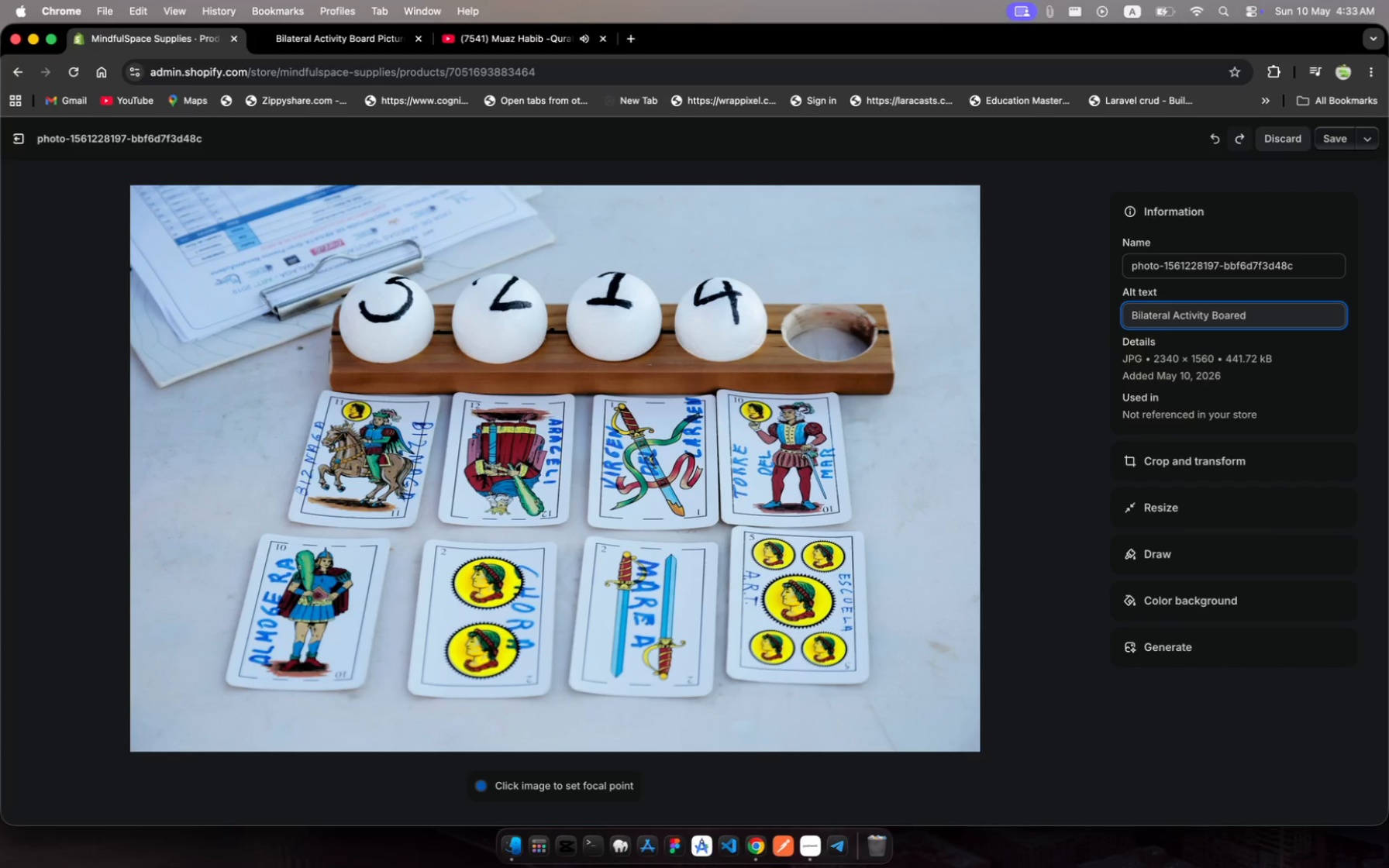 
type(\)
key(Backspace)
type(| predictibe)
key(Backspace)
key(Backspace)
type(ve)
 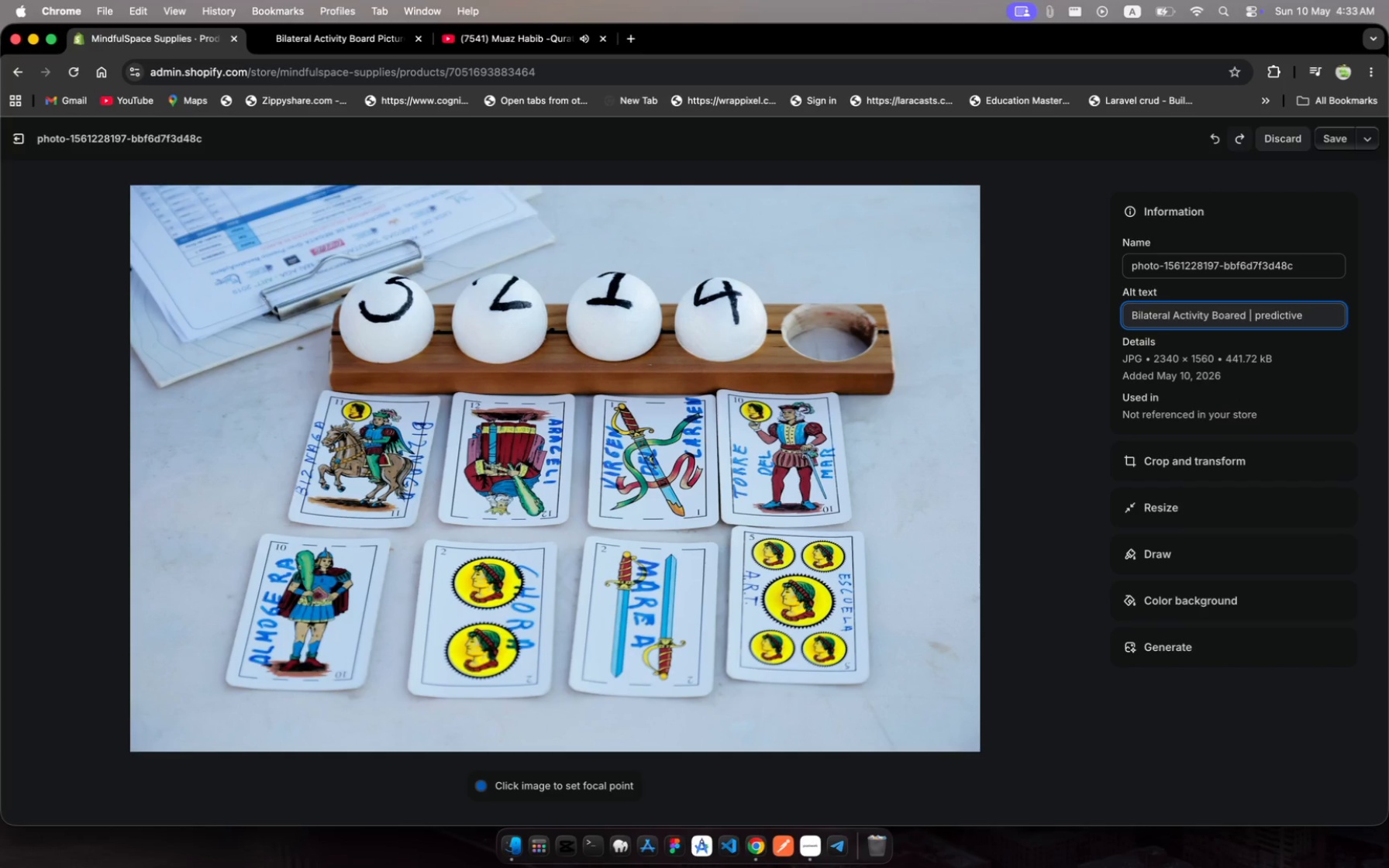 
wait(6.83)
 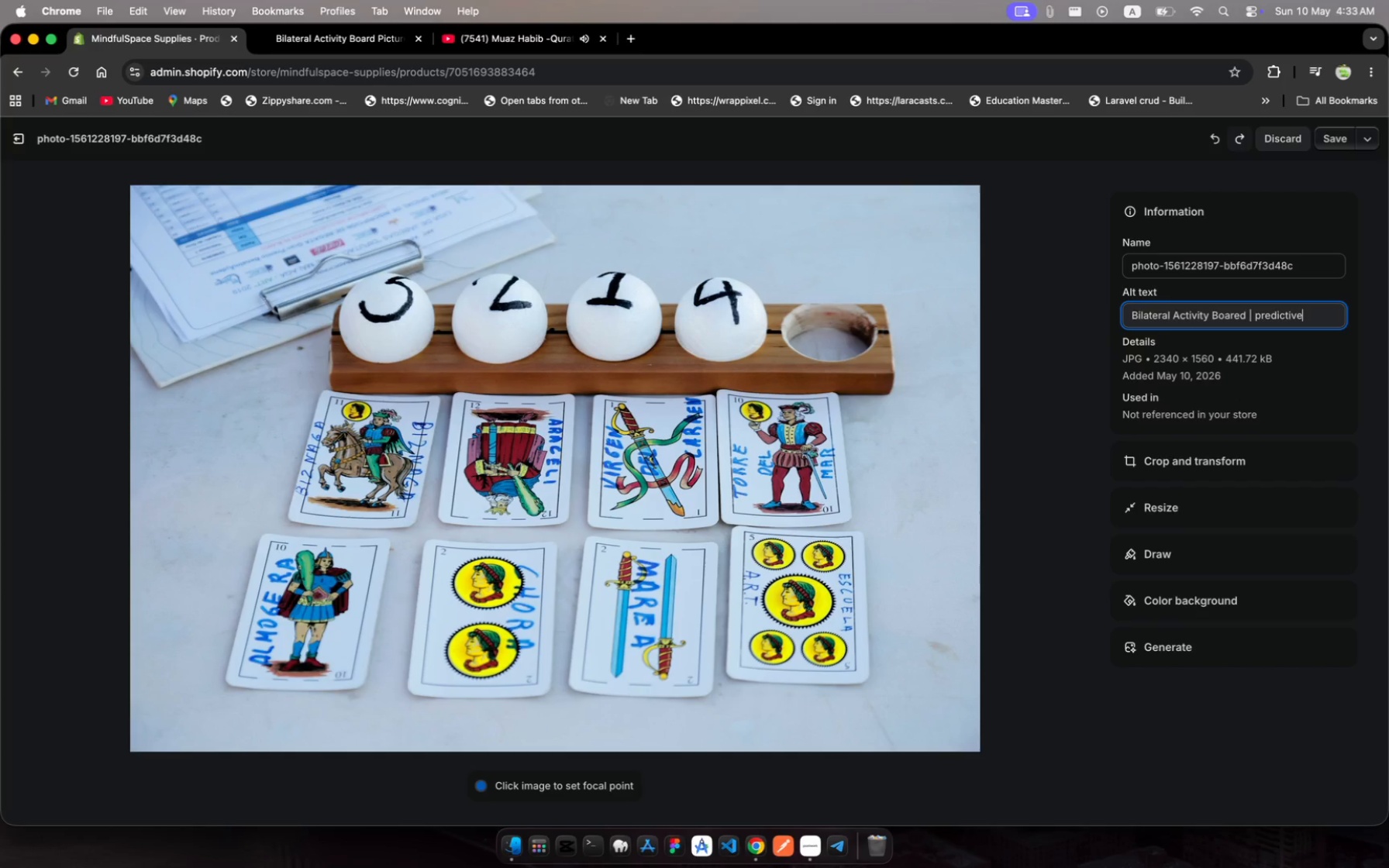 
key(Backspace)
key(Backspace)
key(Backspace)
key(Backspace)
key(Backspace)
key(Backspace)
key(Backspace)
key(Backspace)
key(Backspace)
key(Backspace)
type(Pediatrc Therapy Toll)
 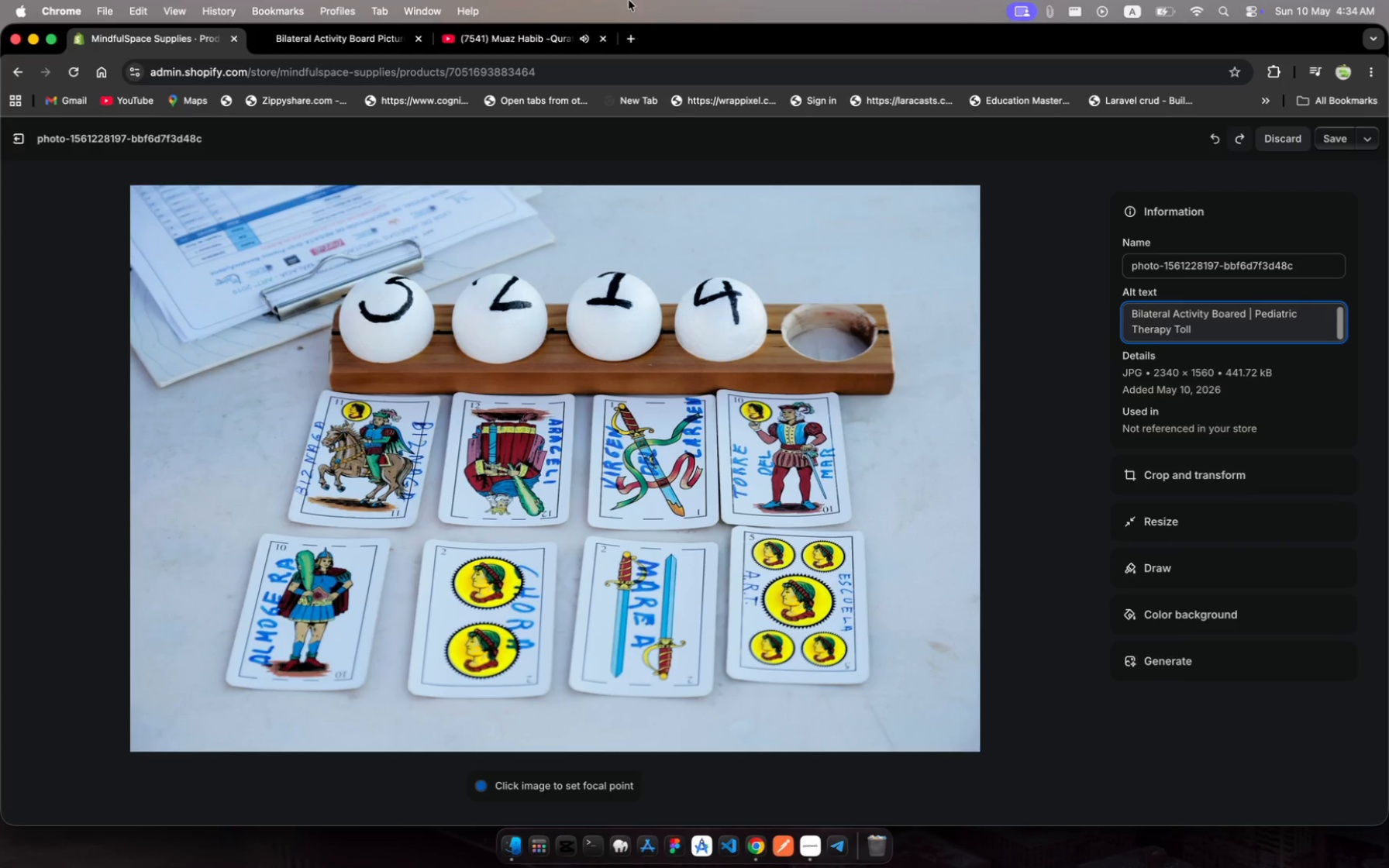 
key(Backspace)
type(ol)
key(Backspace)
key(Backspace)
key(Backspace)
type(ool)
 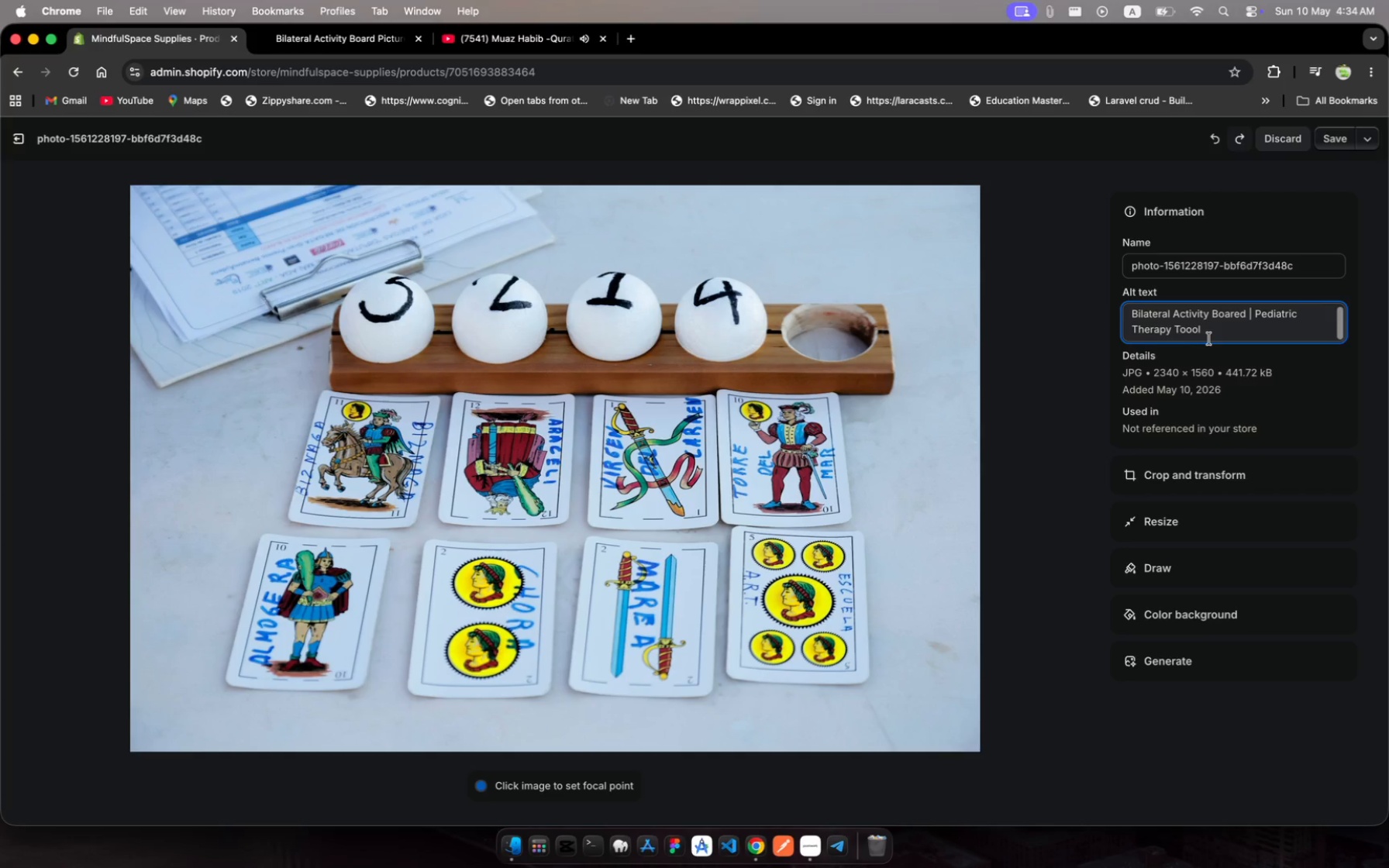 
left_click([1189, 328])
 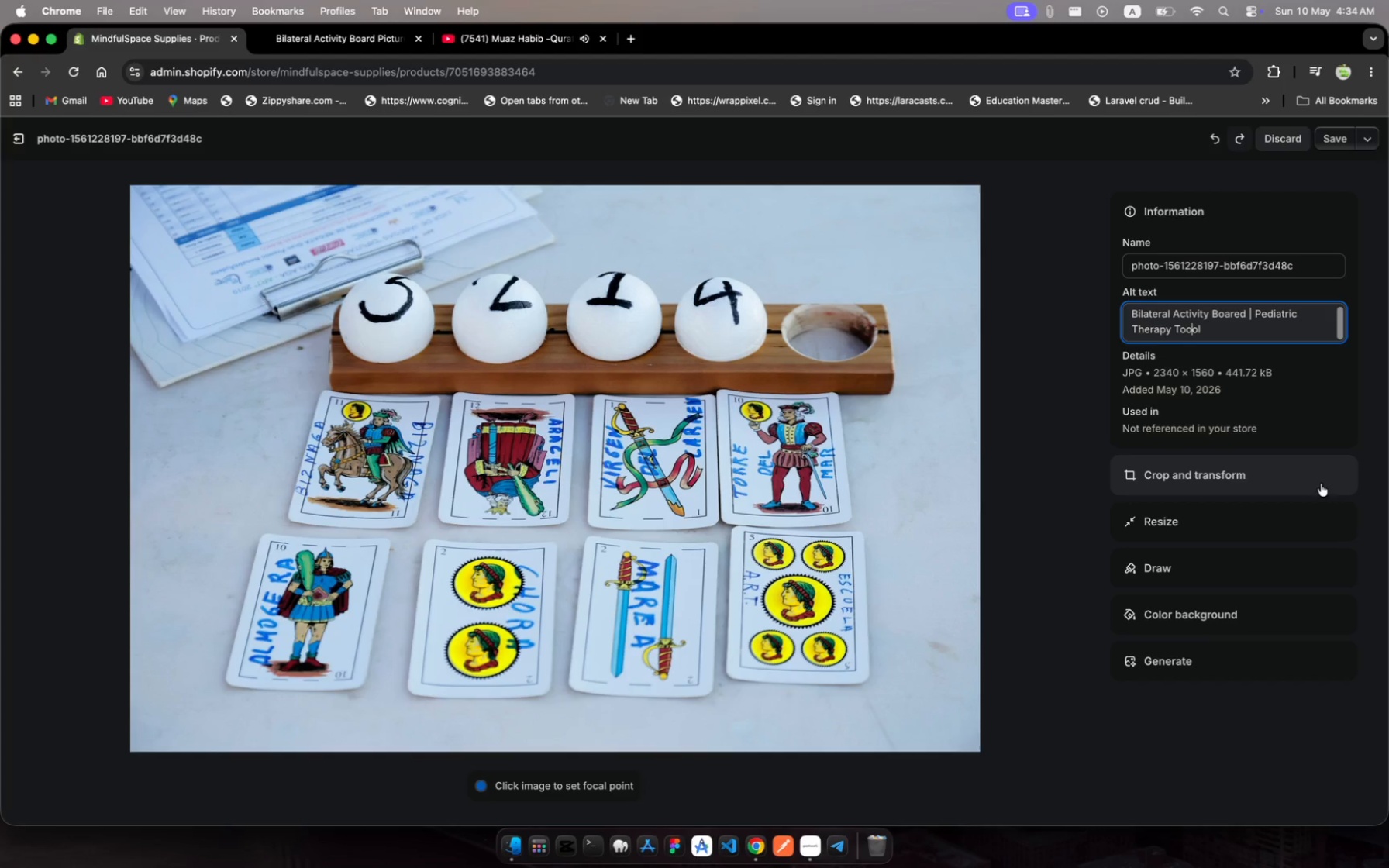 
key(Backspace)
 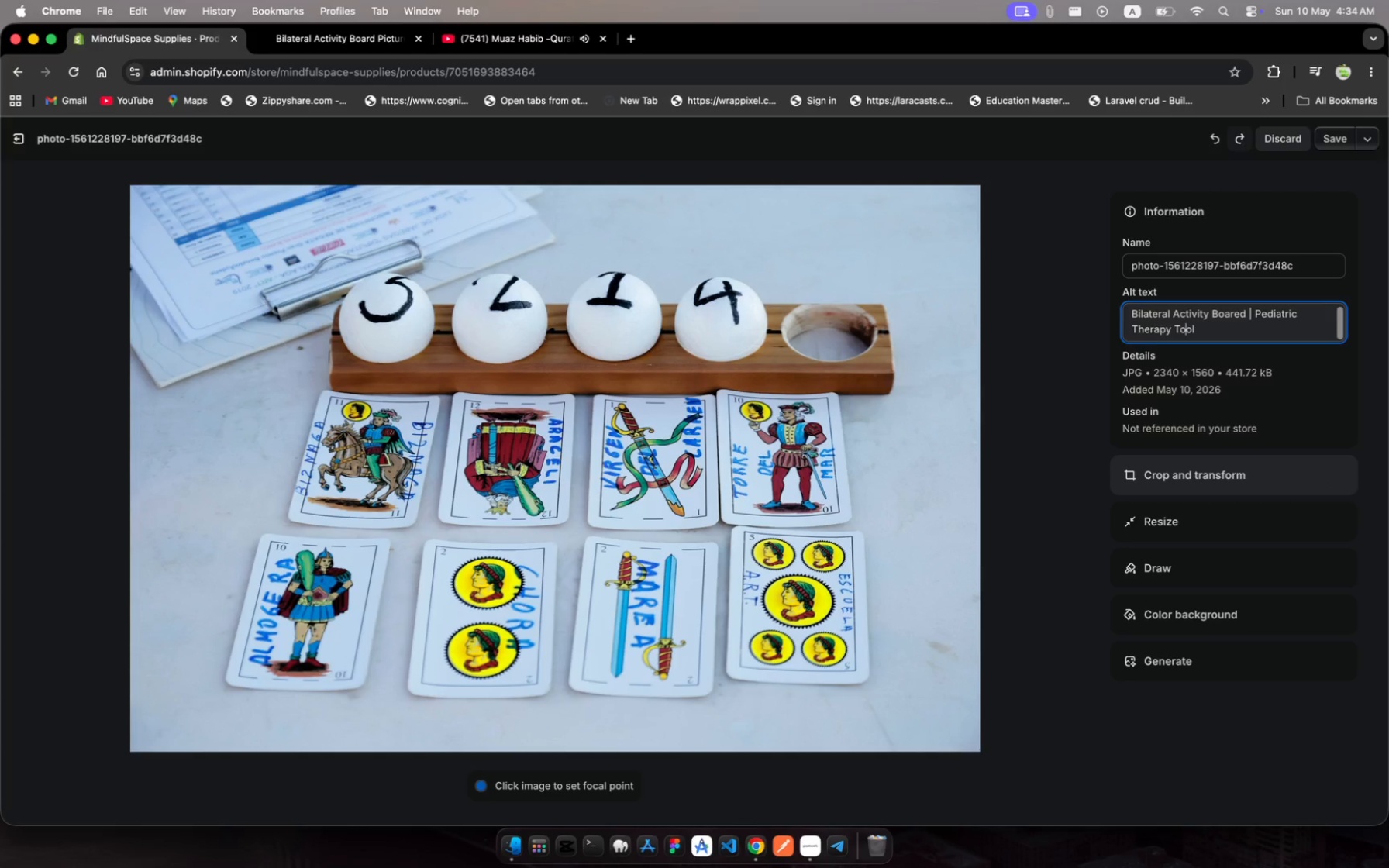 
key(Meta+A)
 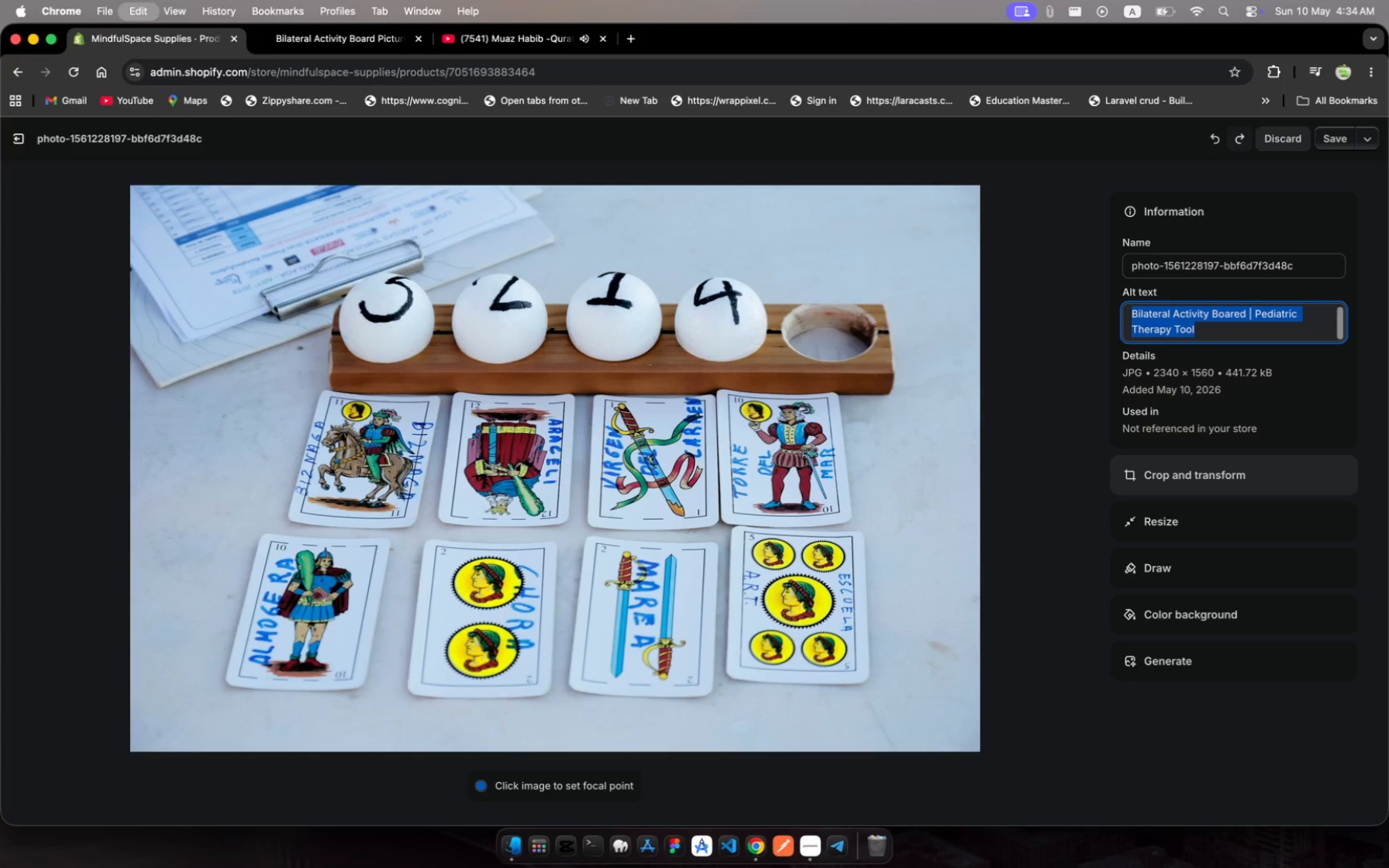 
key(Meta+C)
 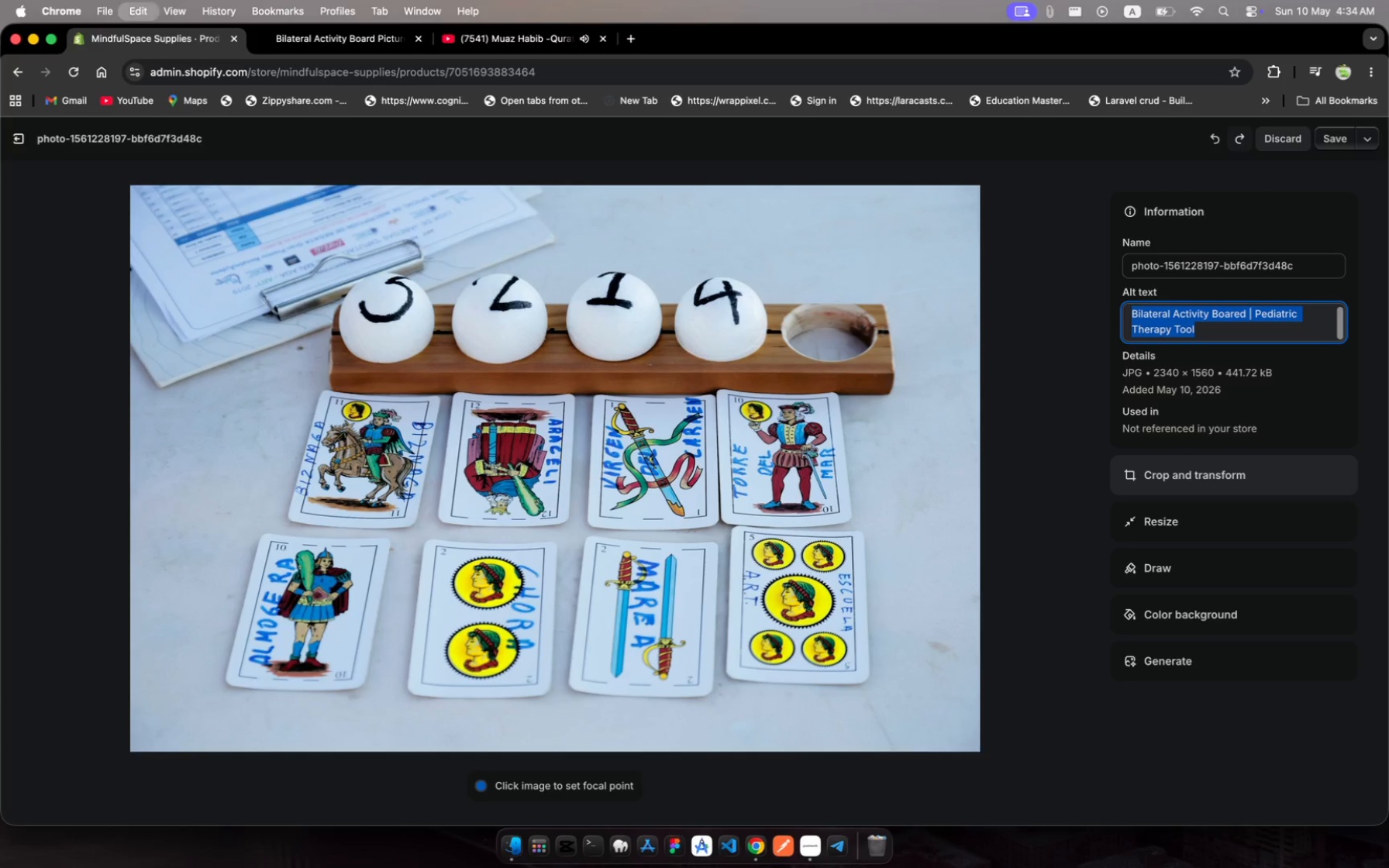 
key(Meta+C)
 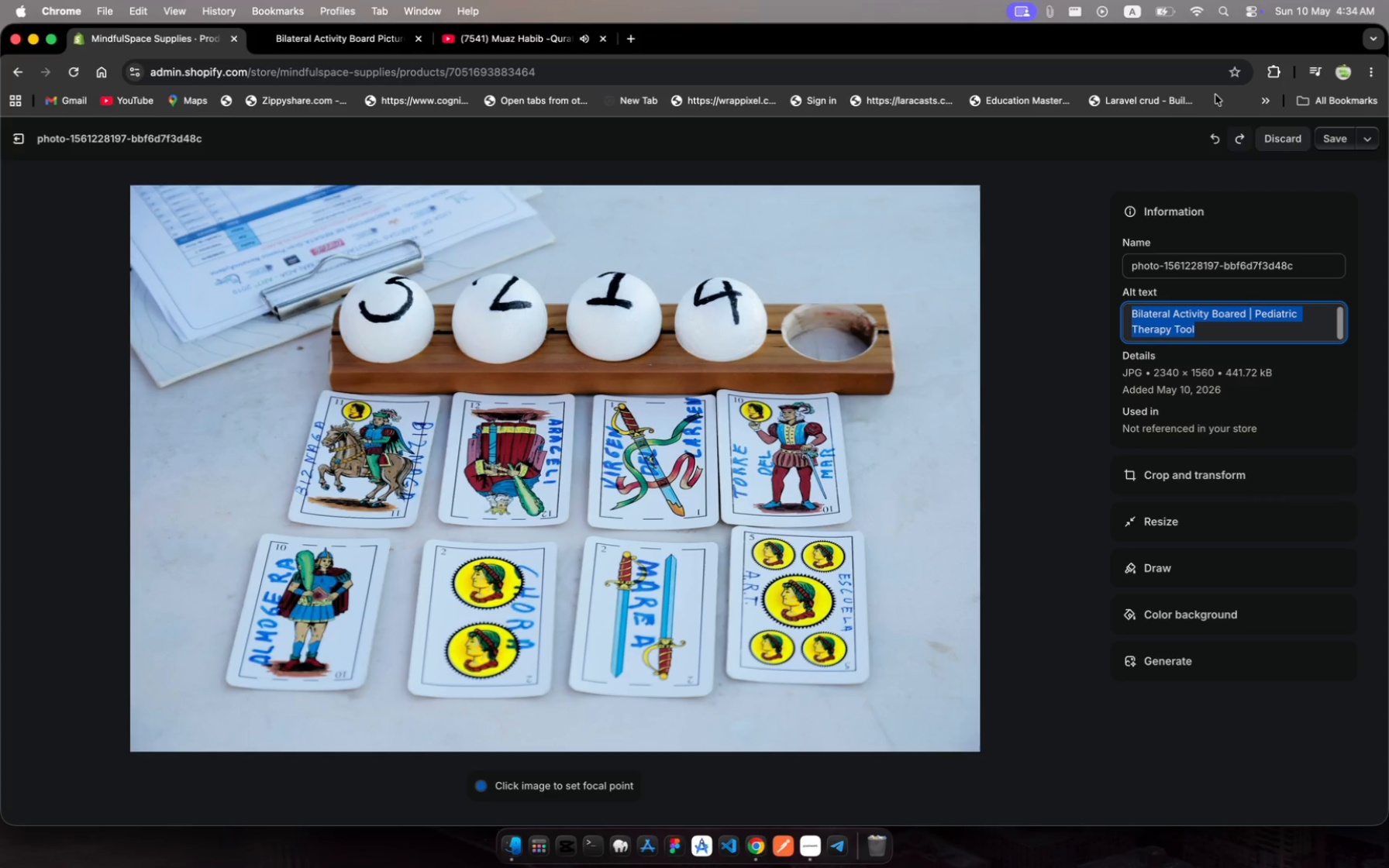 
left_click([1341, 140])
 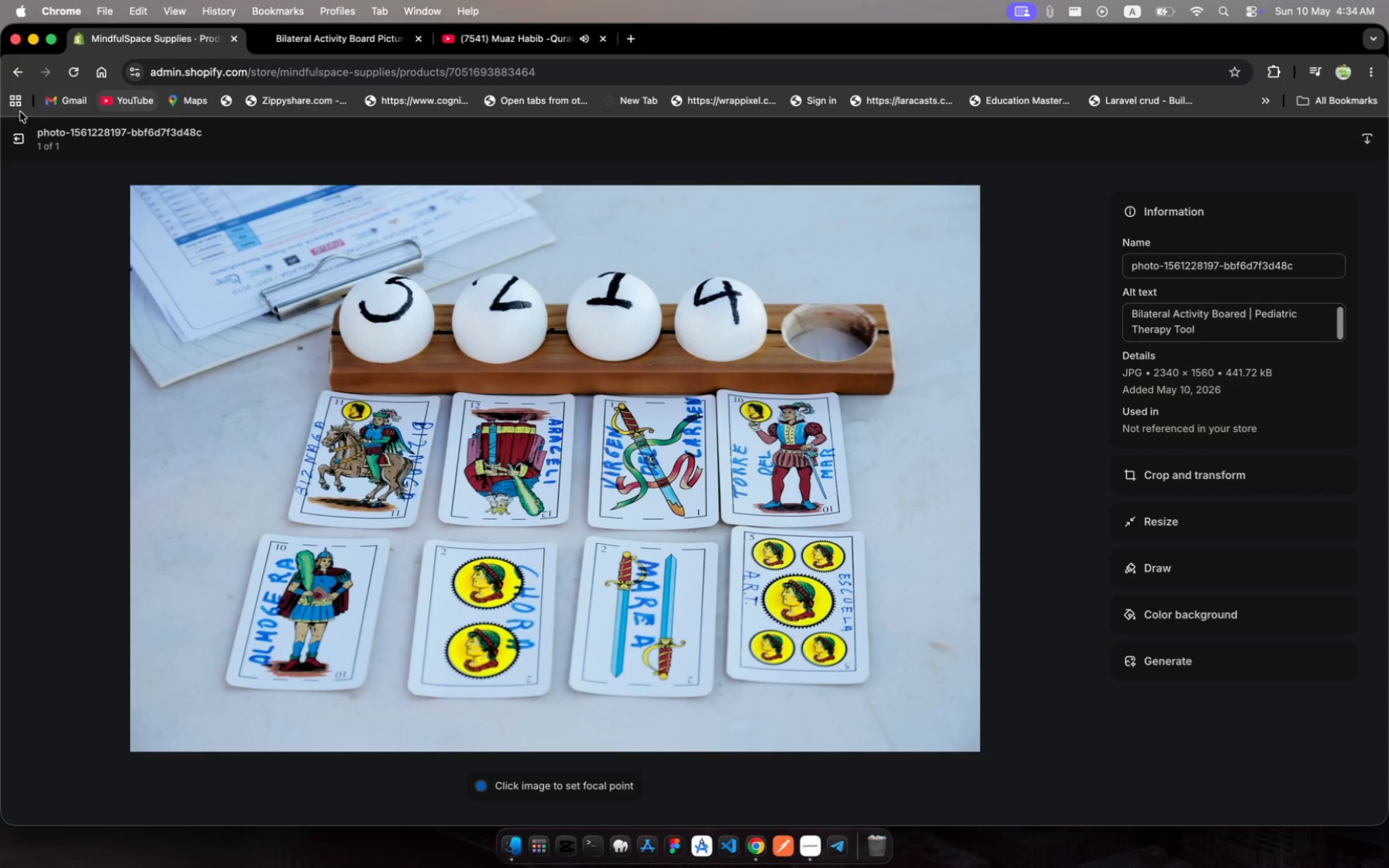 
left_click([17, 148])
 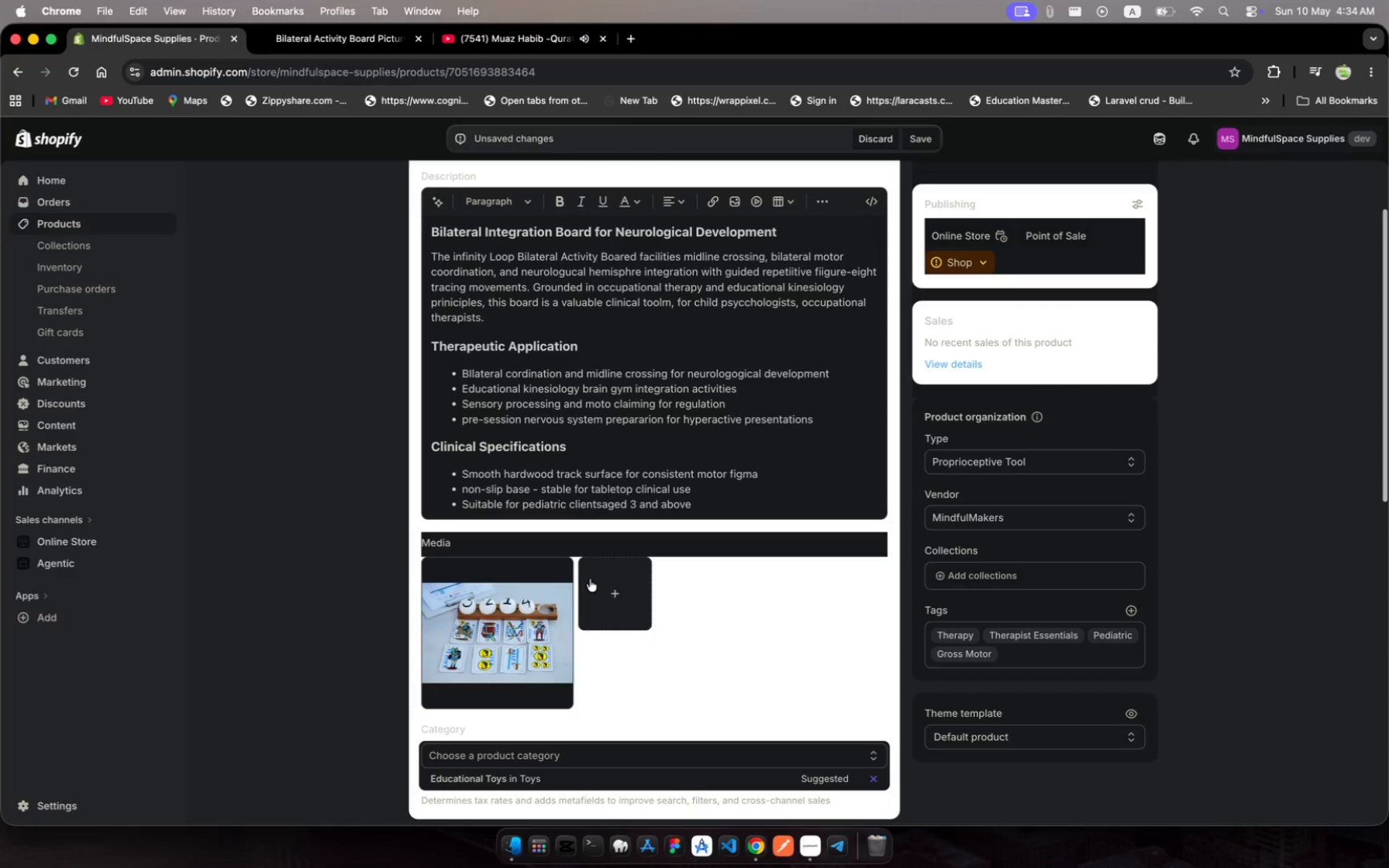 
scroll: coordinate [619, 605], scroll_direction: down, amount: 107.0
 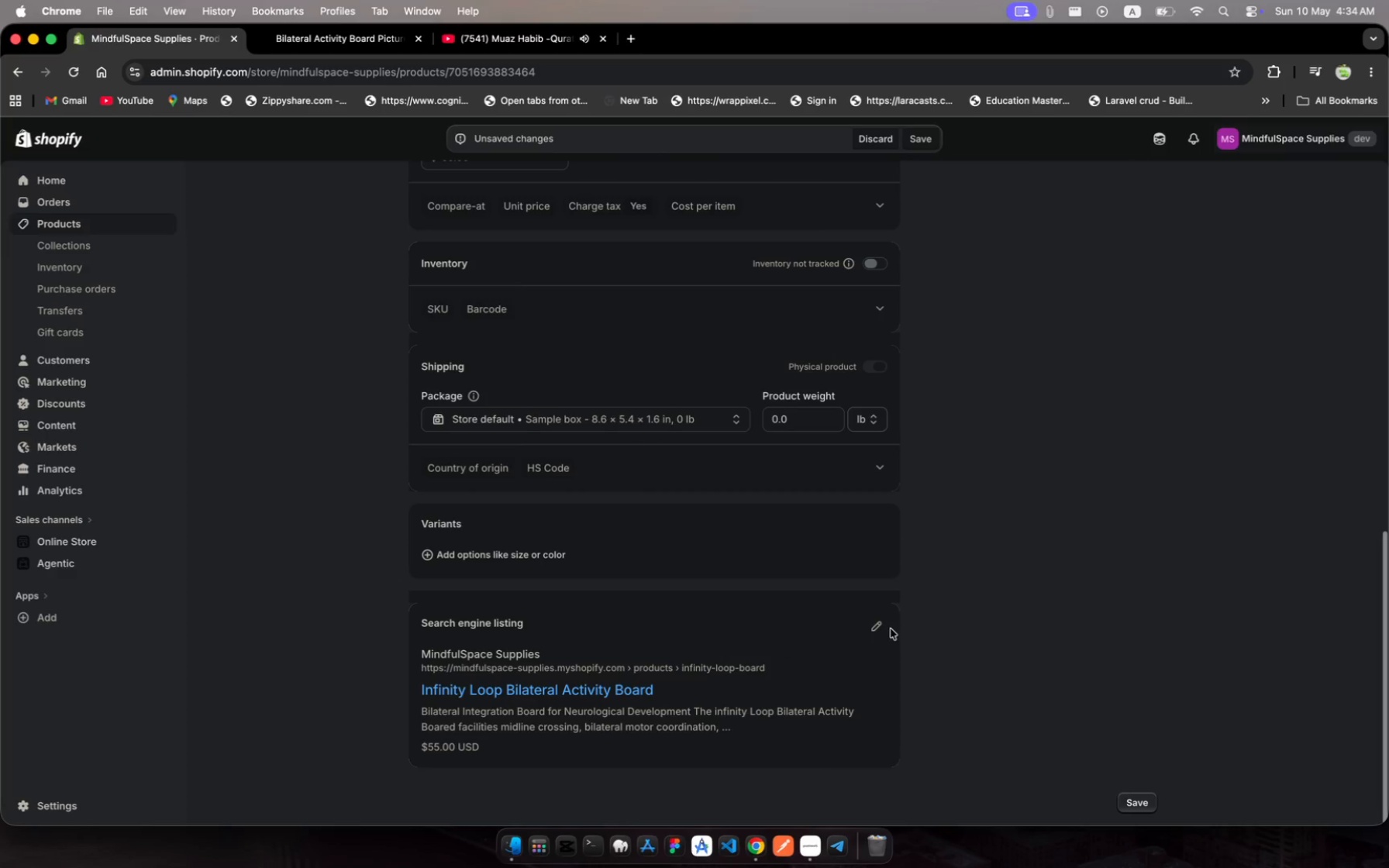 
left_click([883, 625])
 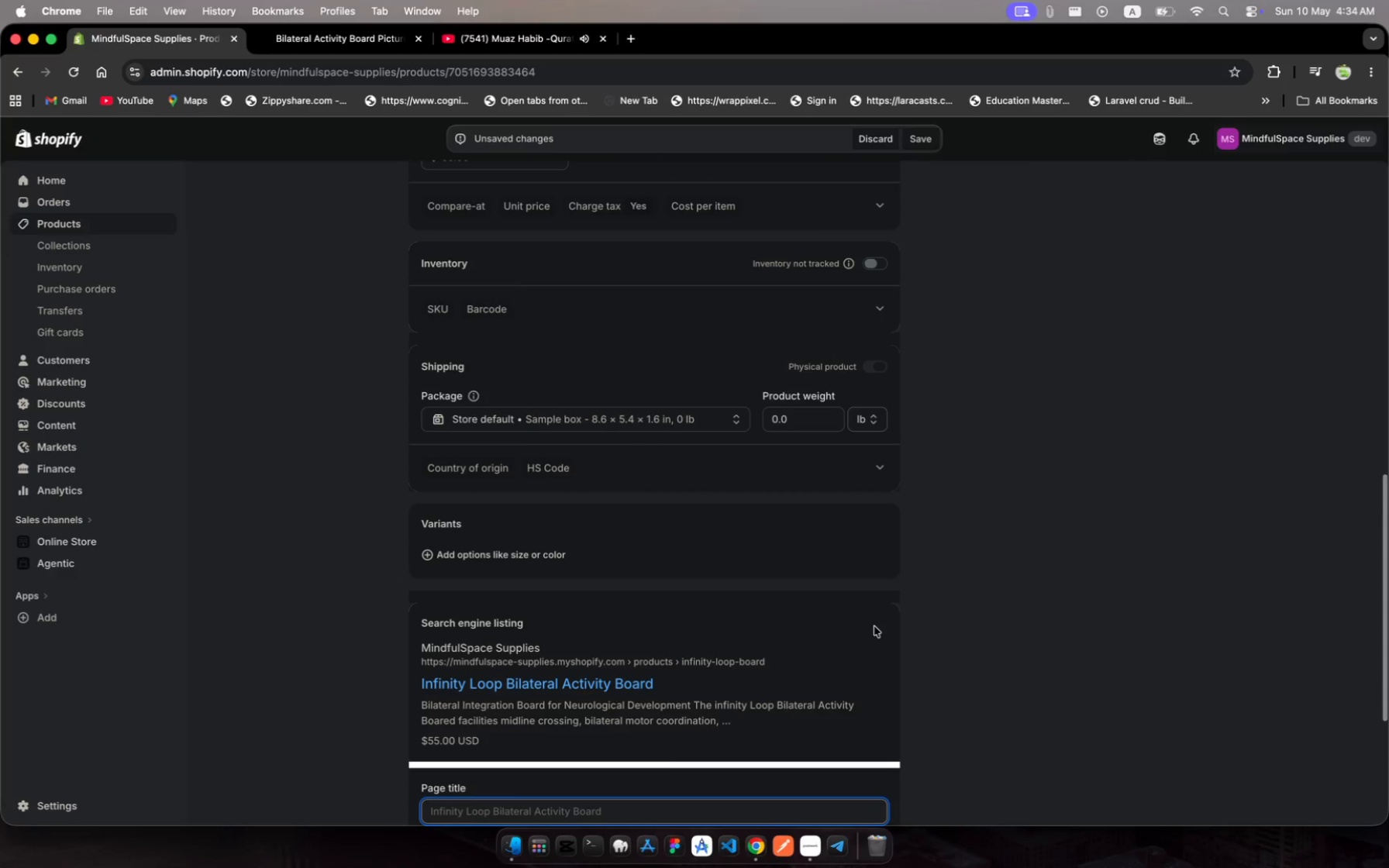 
left_click([874, 626])
 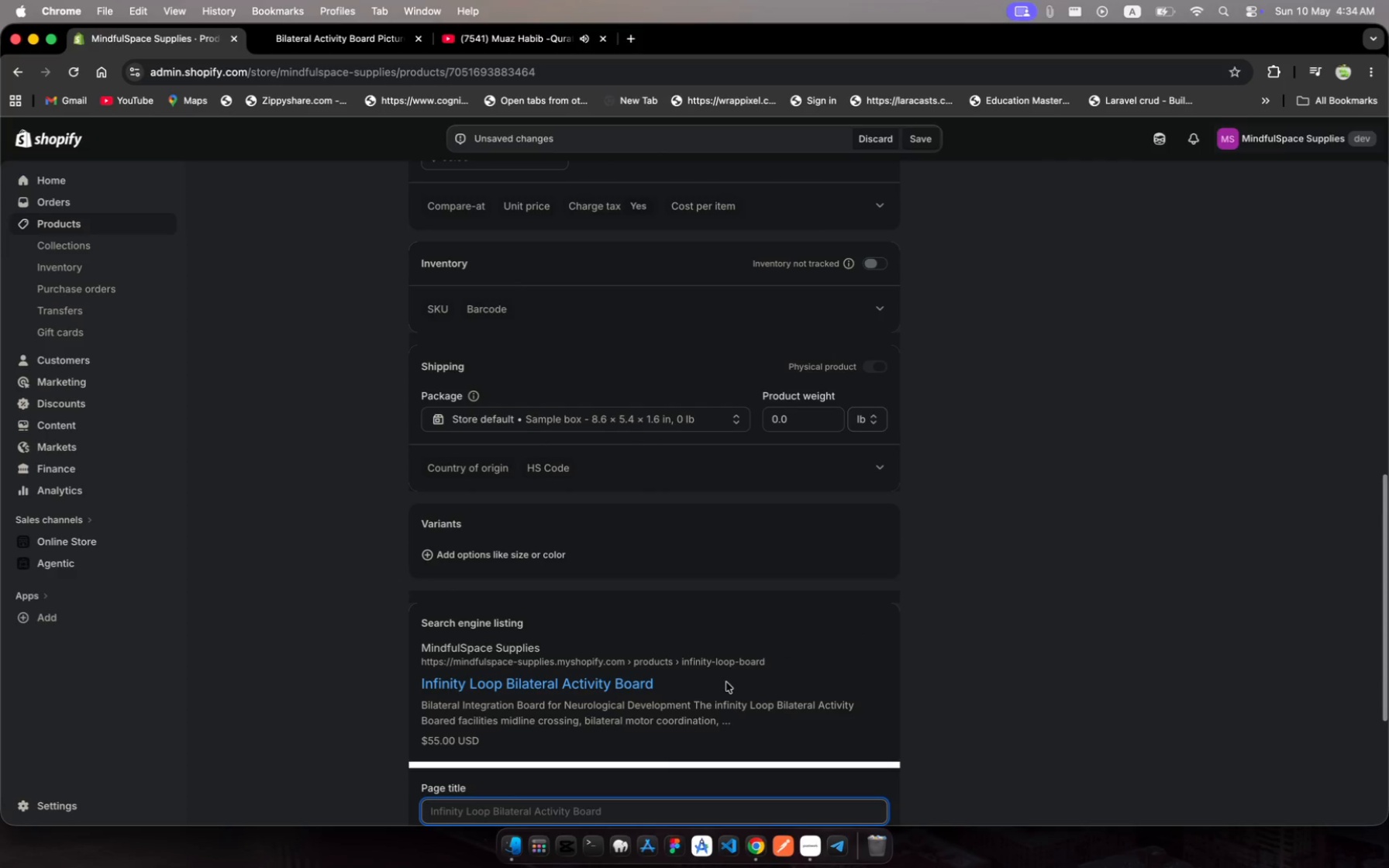 
scroll: coordinate [724, 683], scroll_direction: down, amount: 81.0
 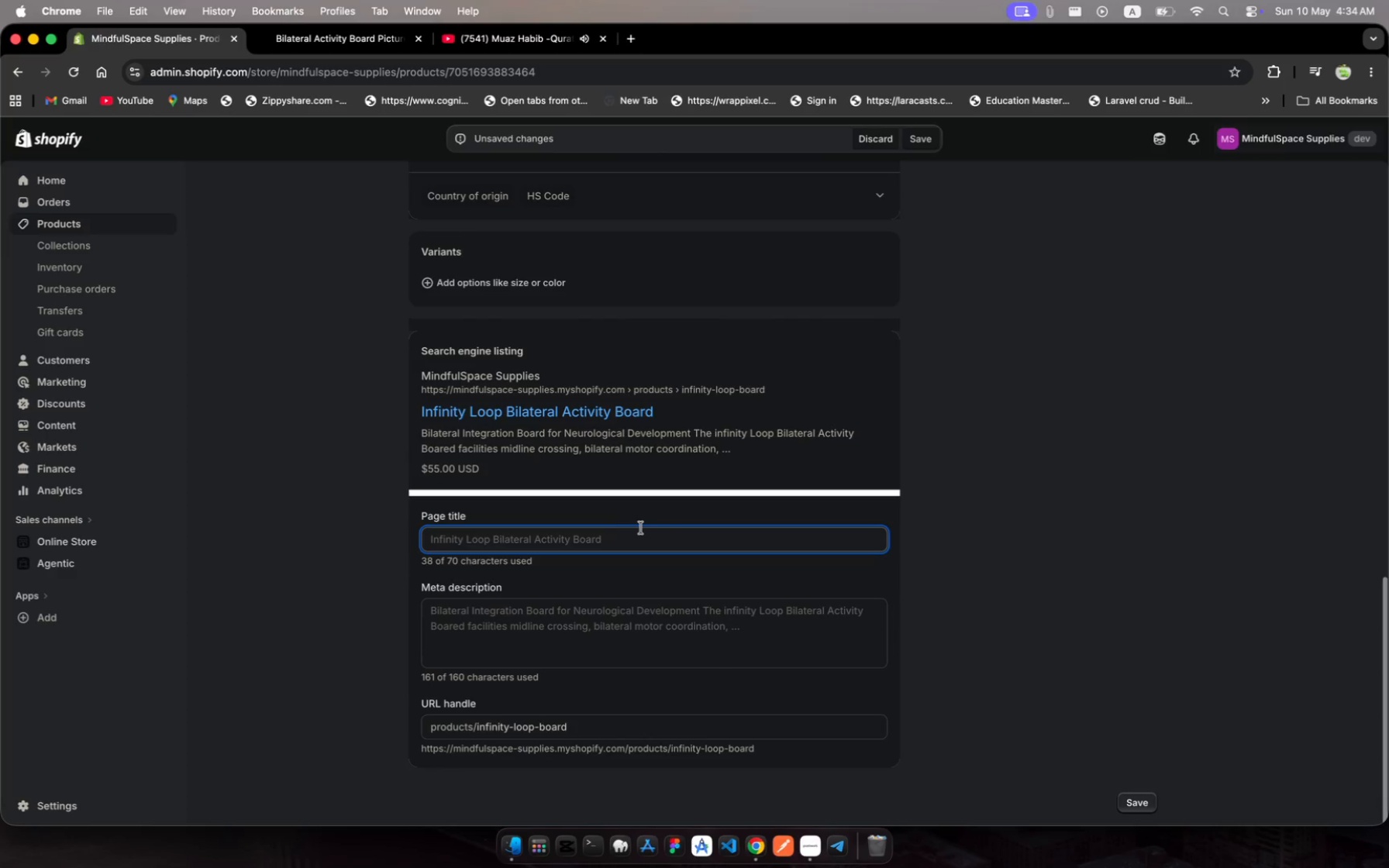 
left_click([642, 529])
 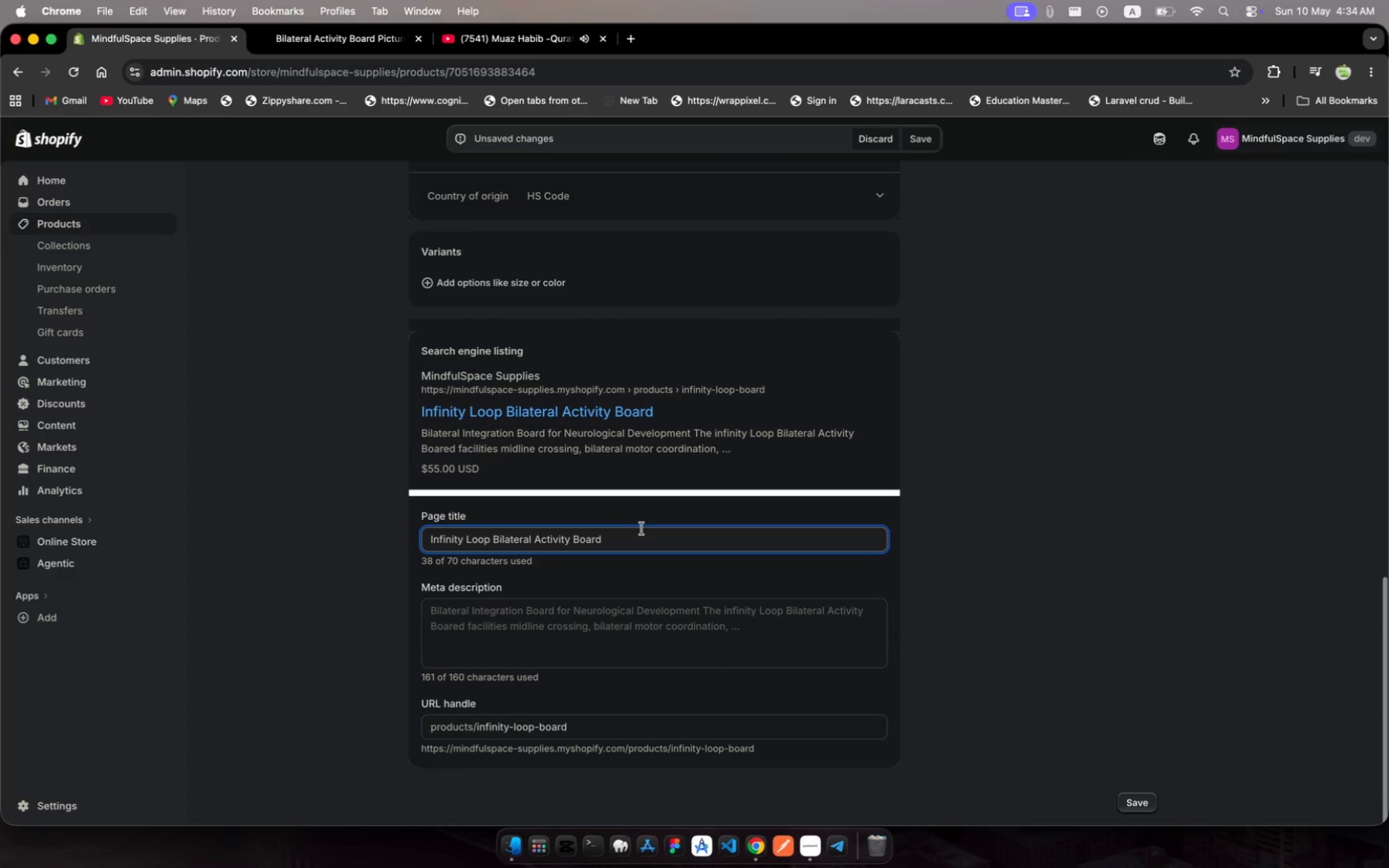 
key(Meta+A)
 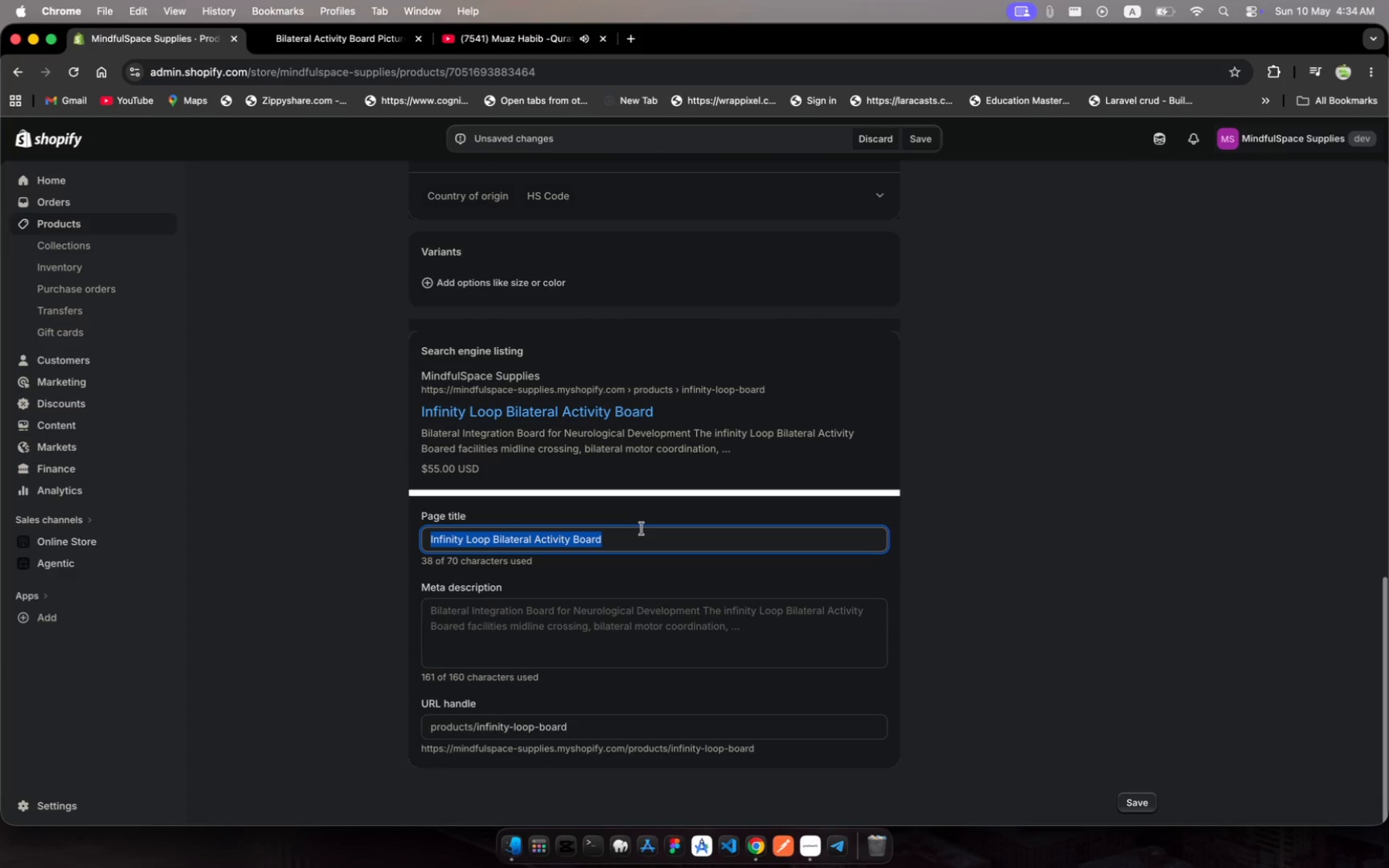 
key(Meta+V)
 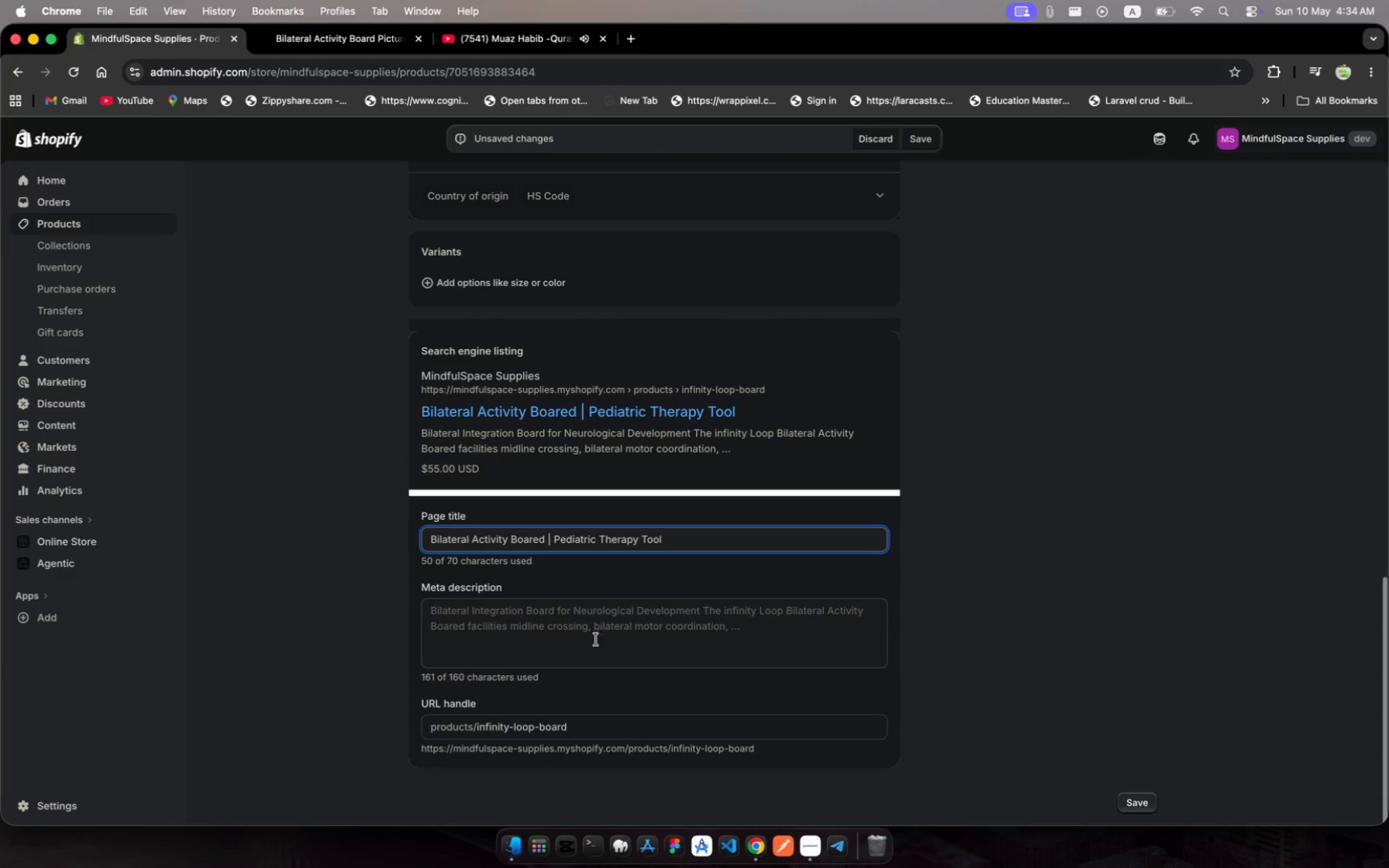 
left_click([595, 645])
 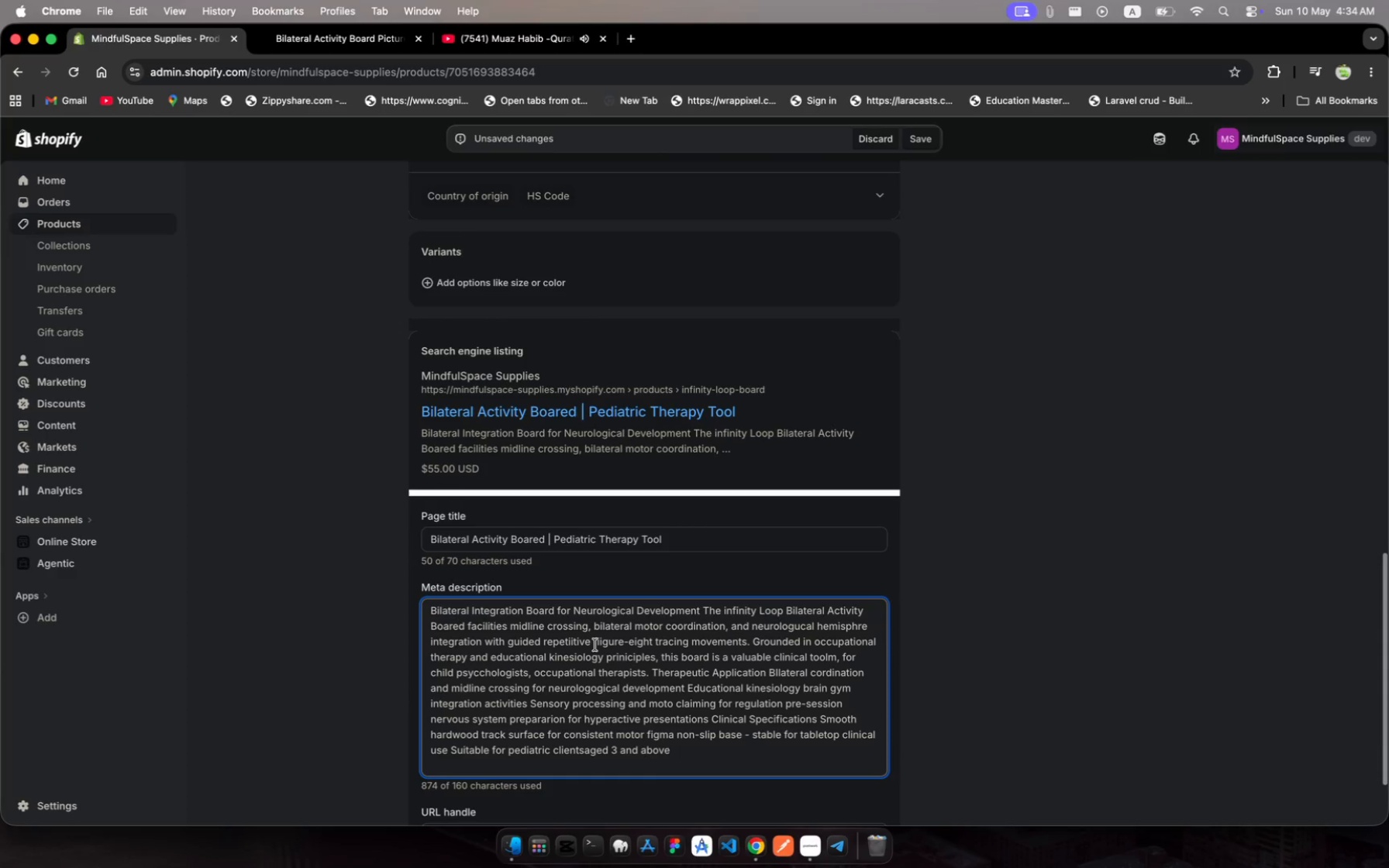 
key(Meta+A)
 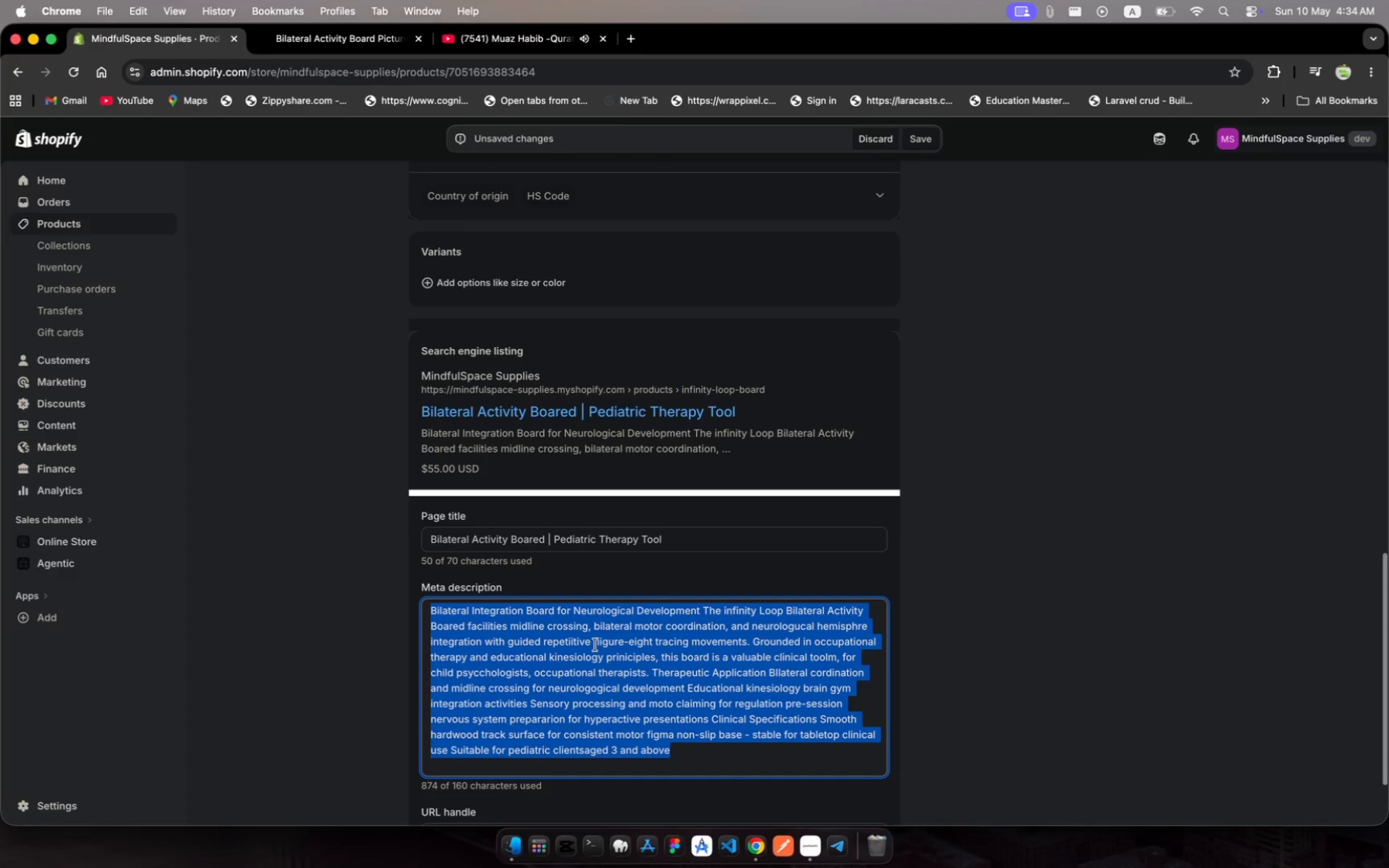 
type(Clinica infinit )
 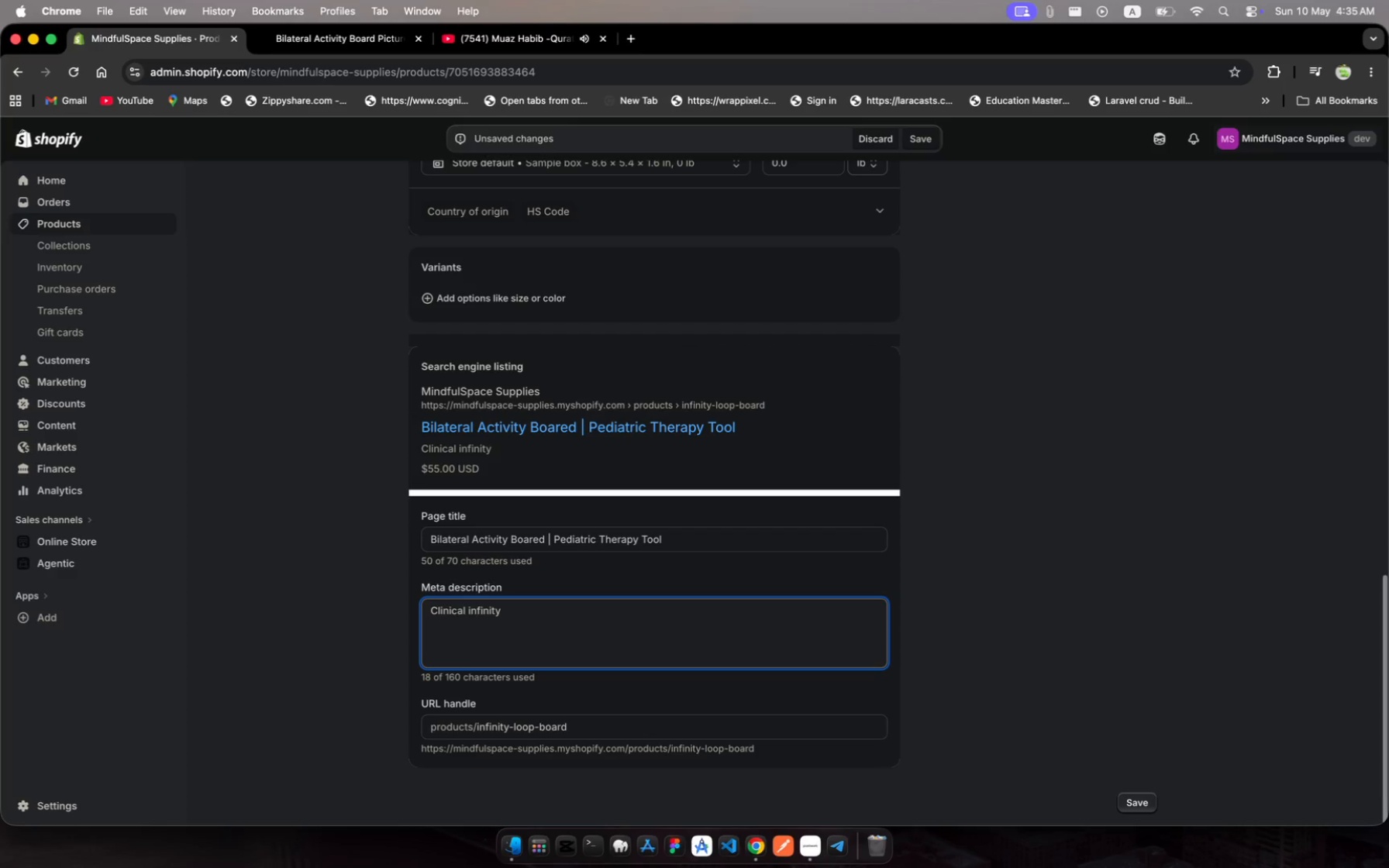 
hold_key(key=Y, duration=0.32)
 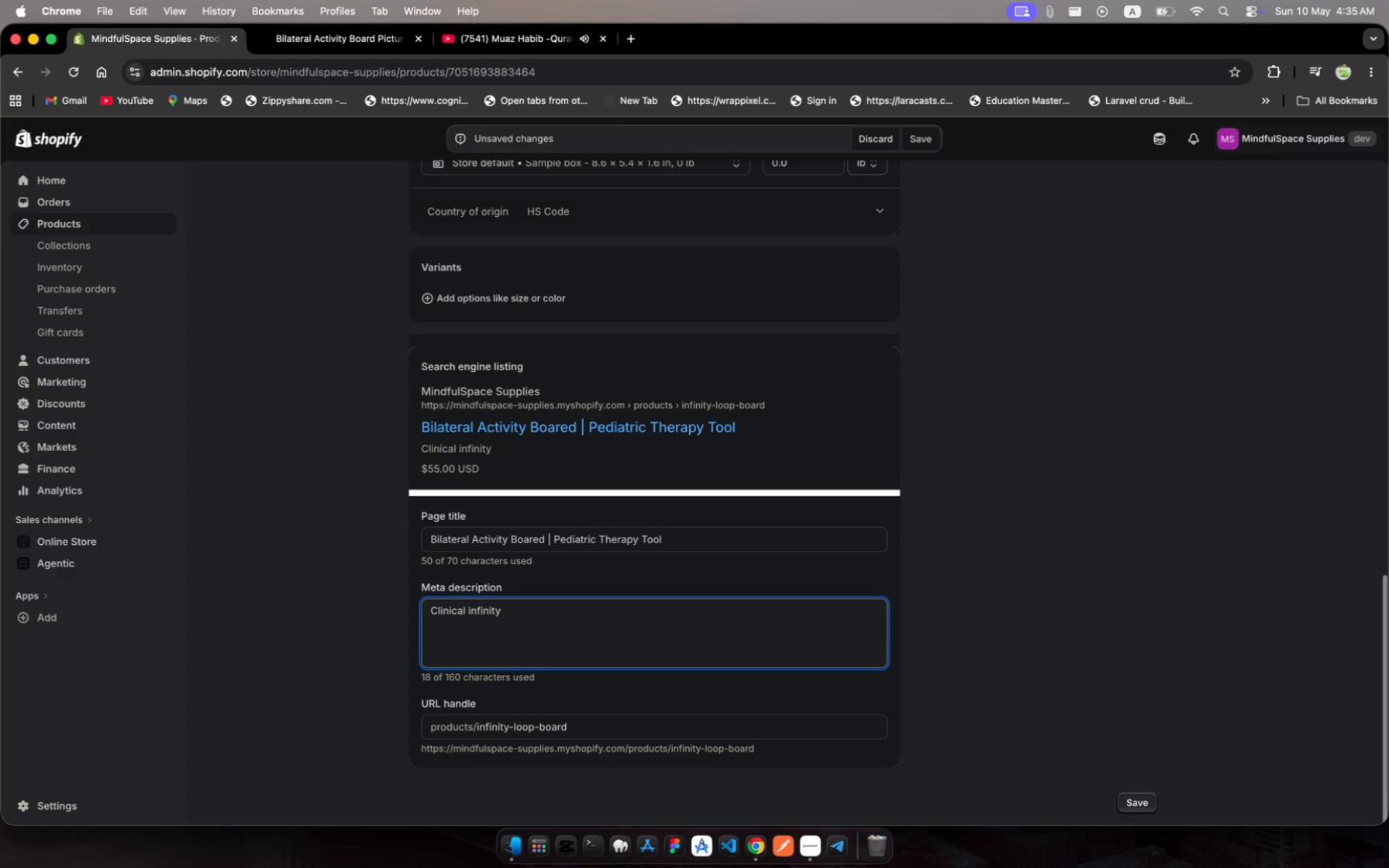 
type(lop)
key(Backspace)
type(op bilater)
 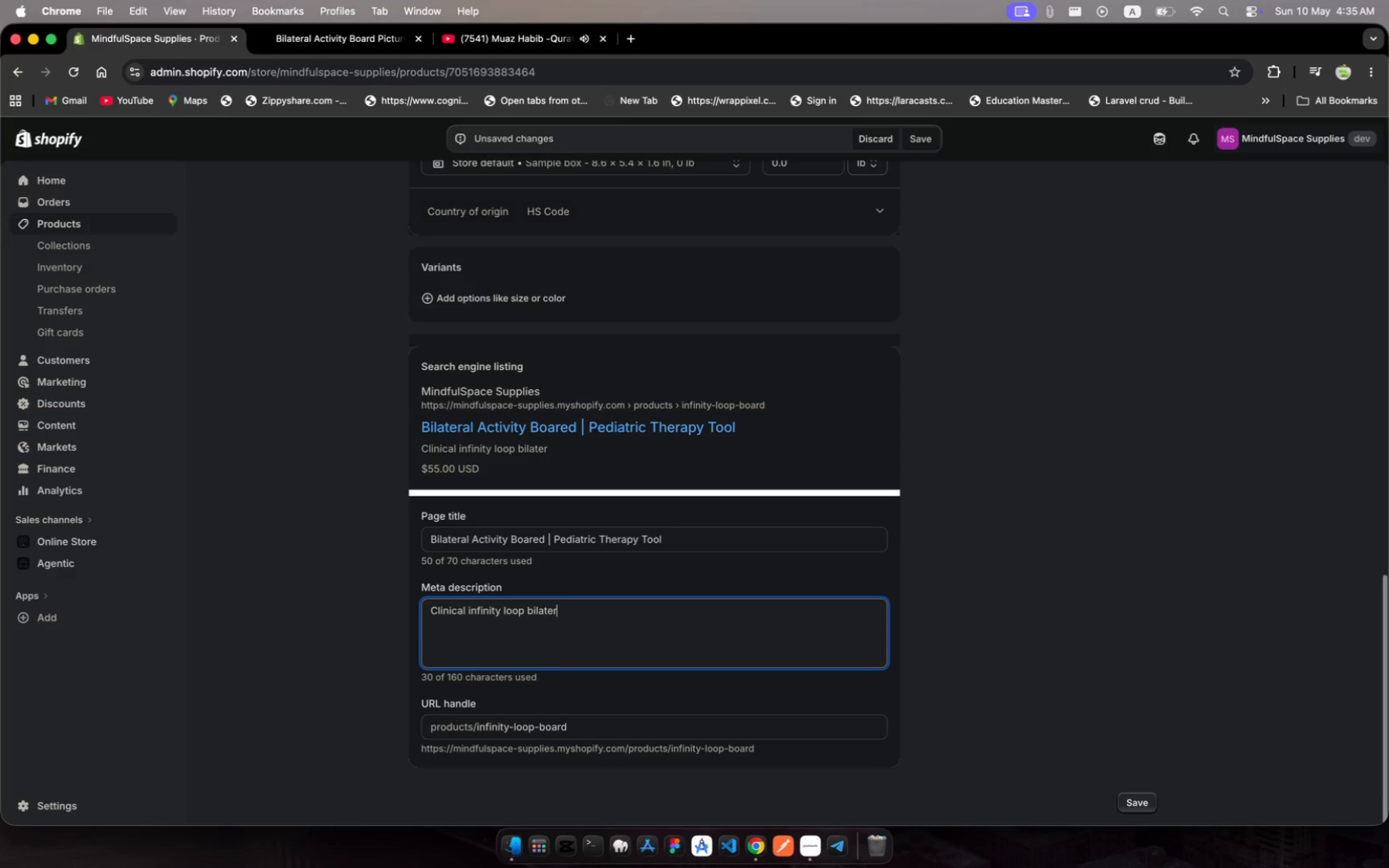 
wait(6.81)
 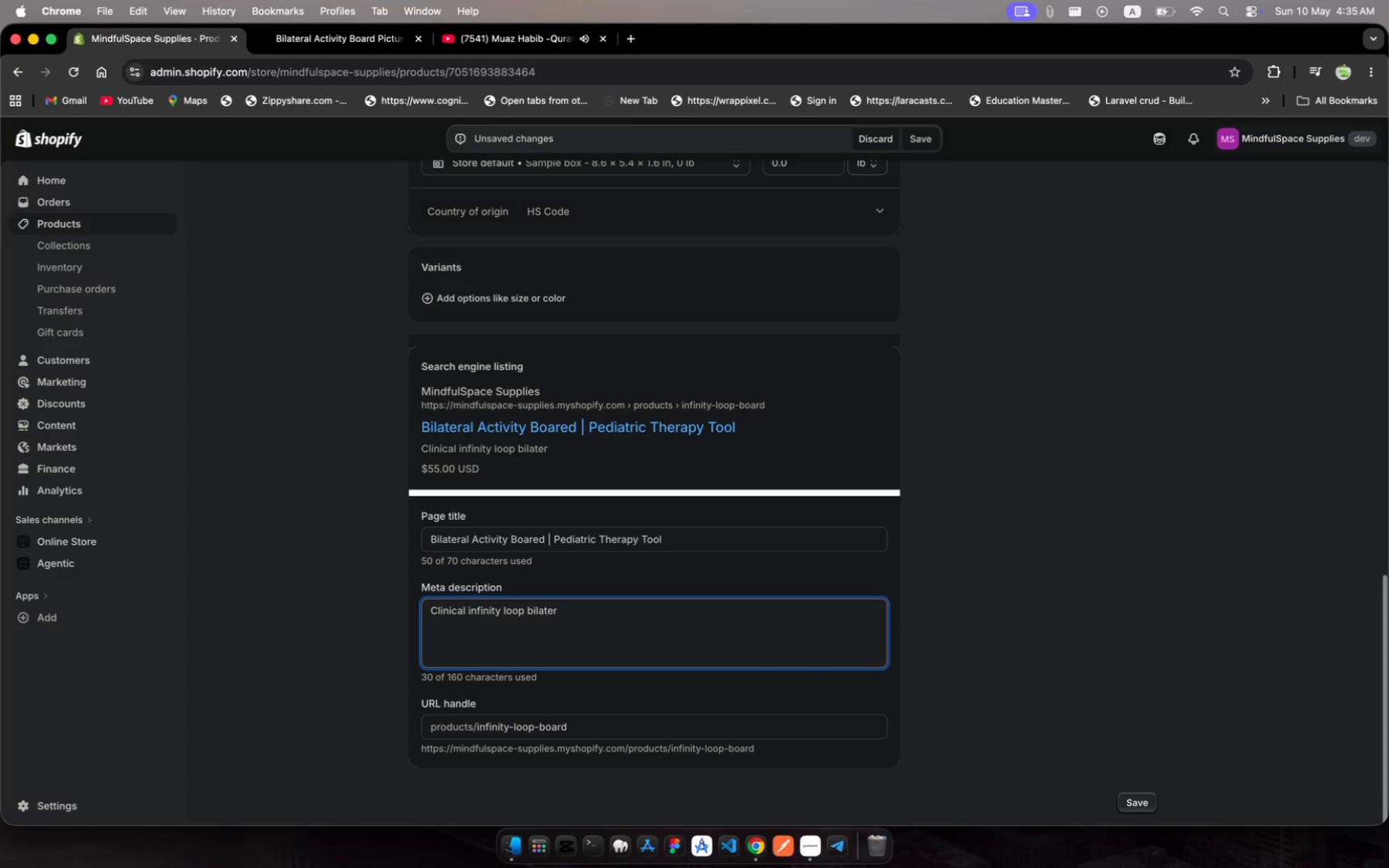 
type(al )
 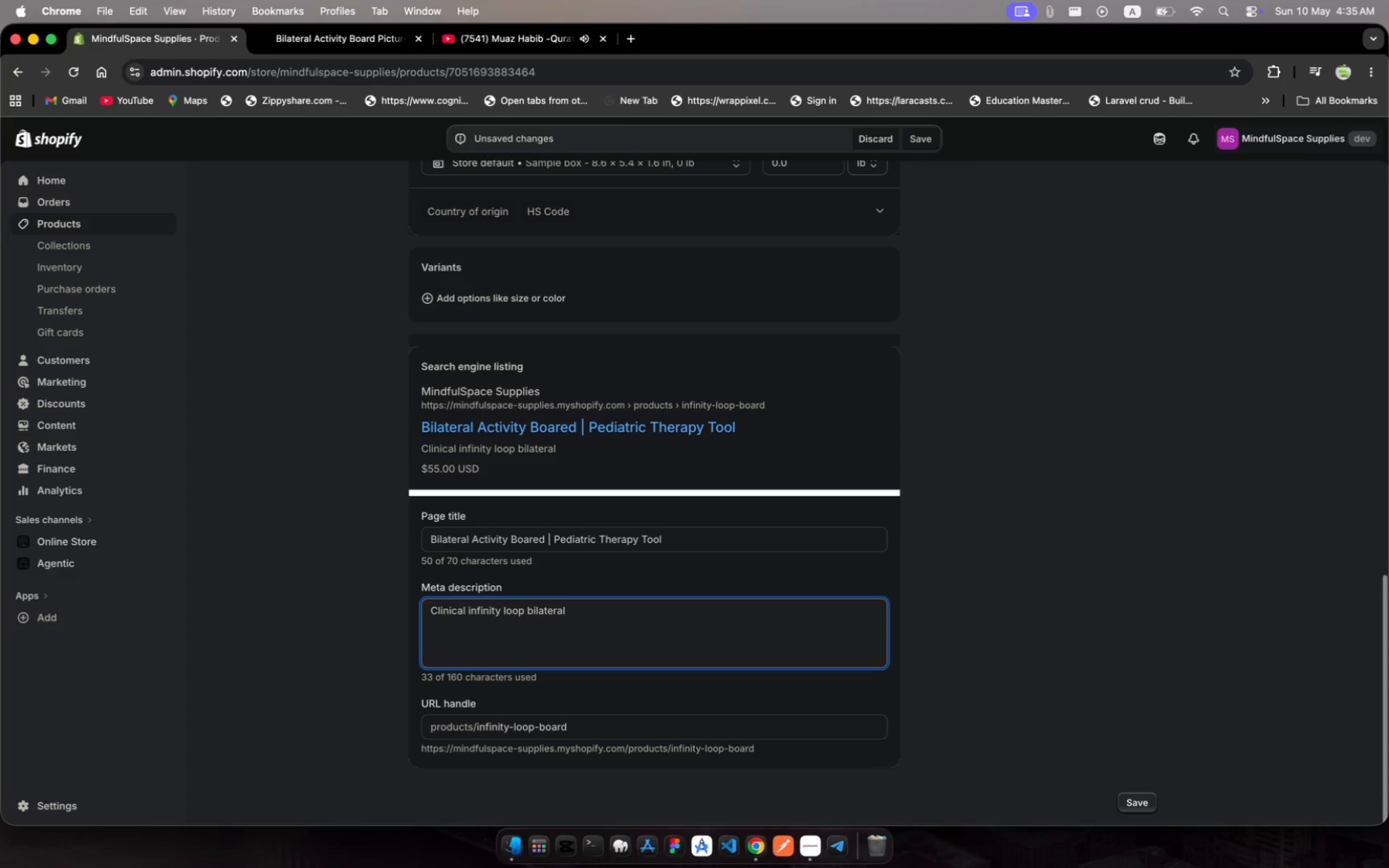 
type(boared fr )
 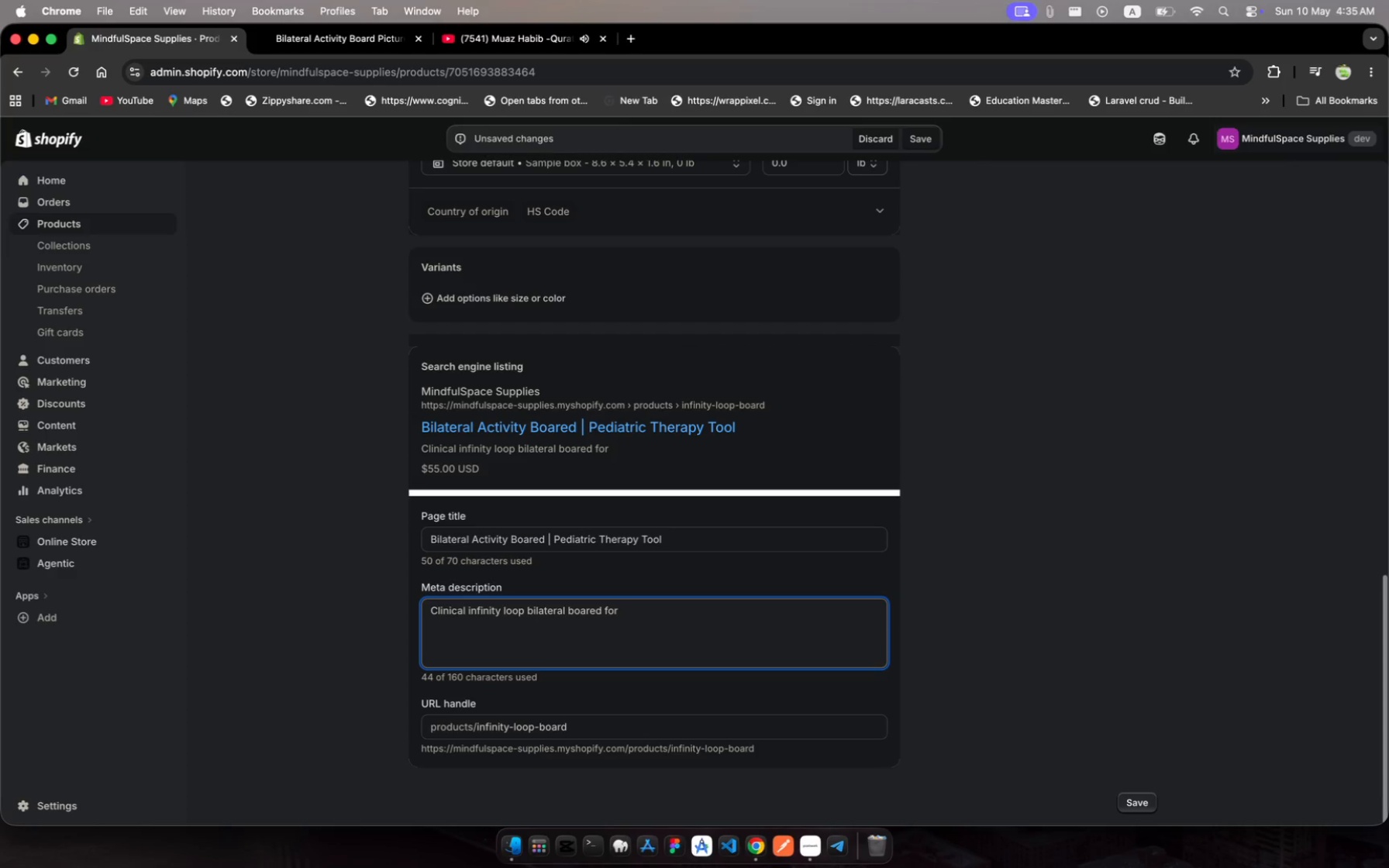 
wait(5.35)
 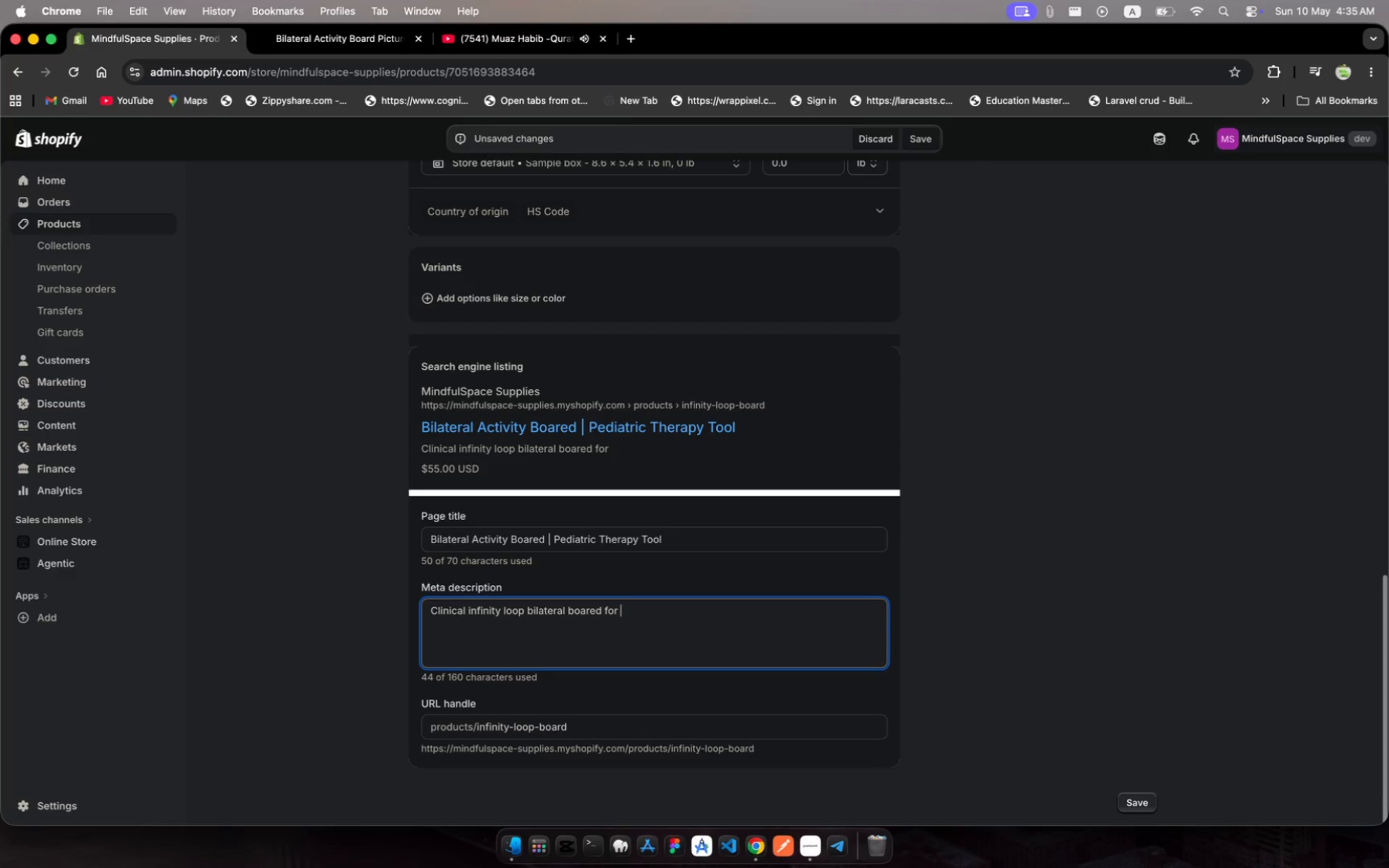 
hold_key(key=N, duration=0.44)
 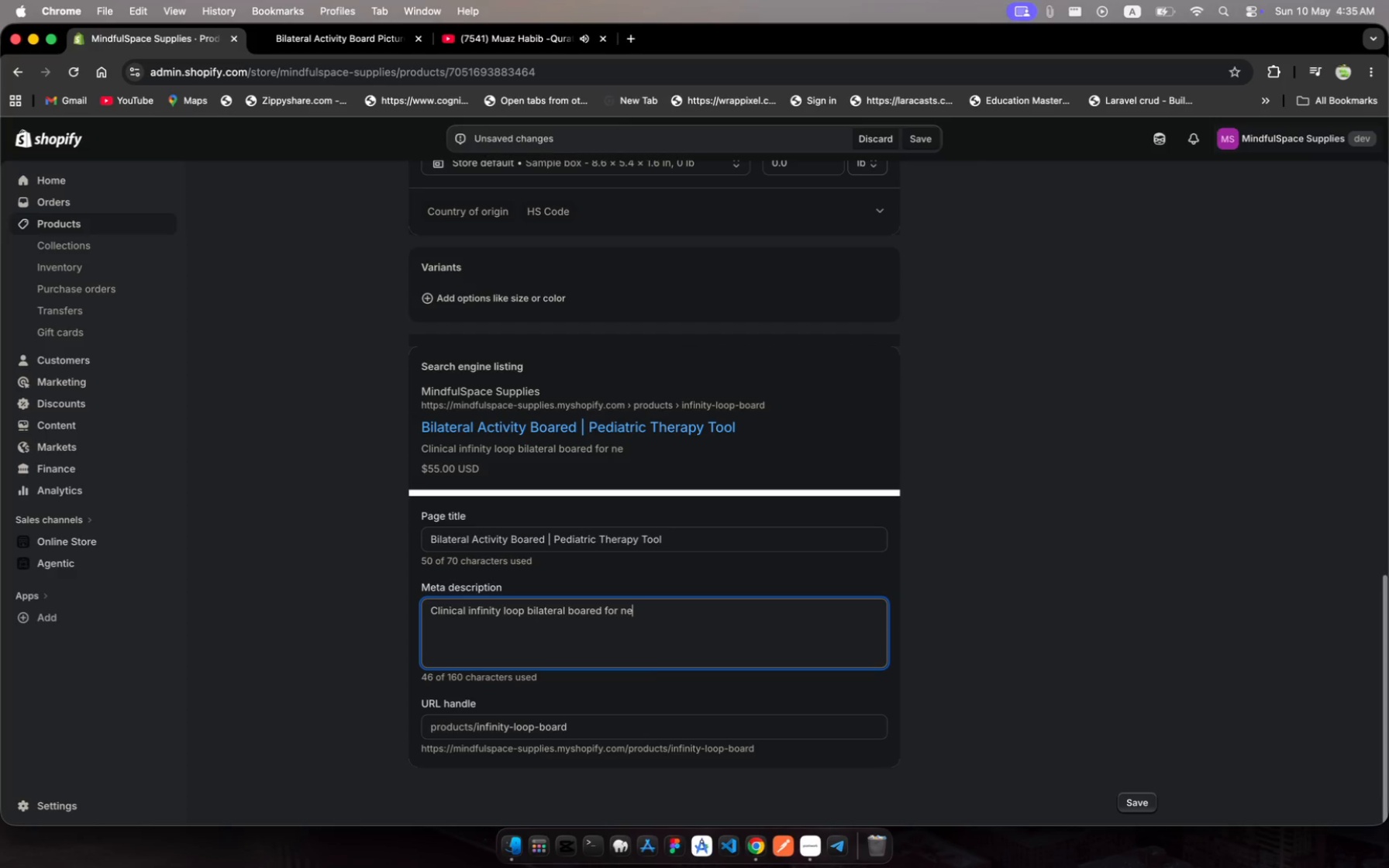 
type(eurologica ntegratn )
 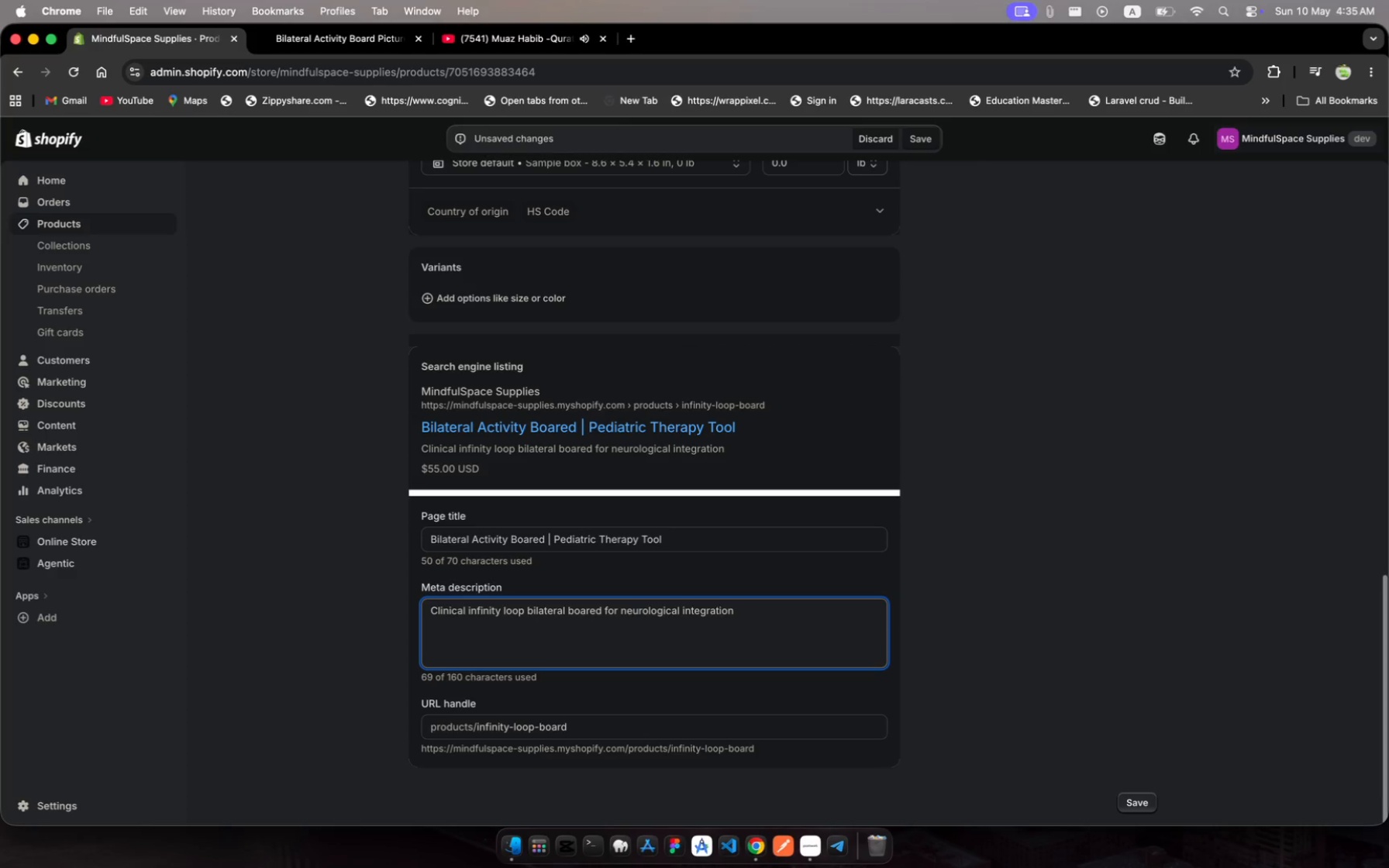 
type(theray )
key(Backspace)
type(. )
 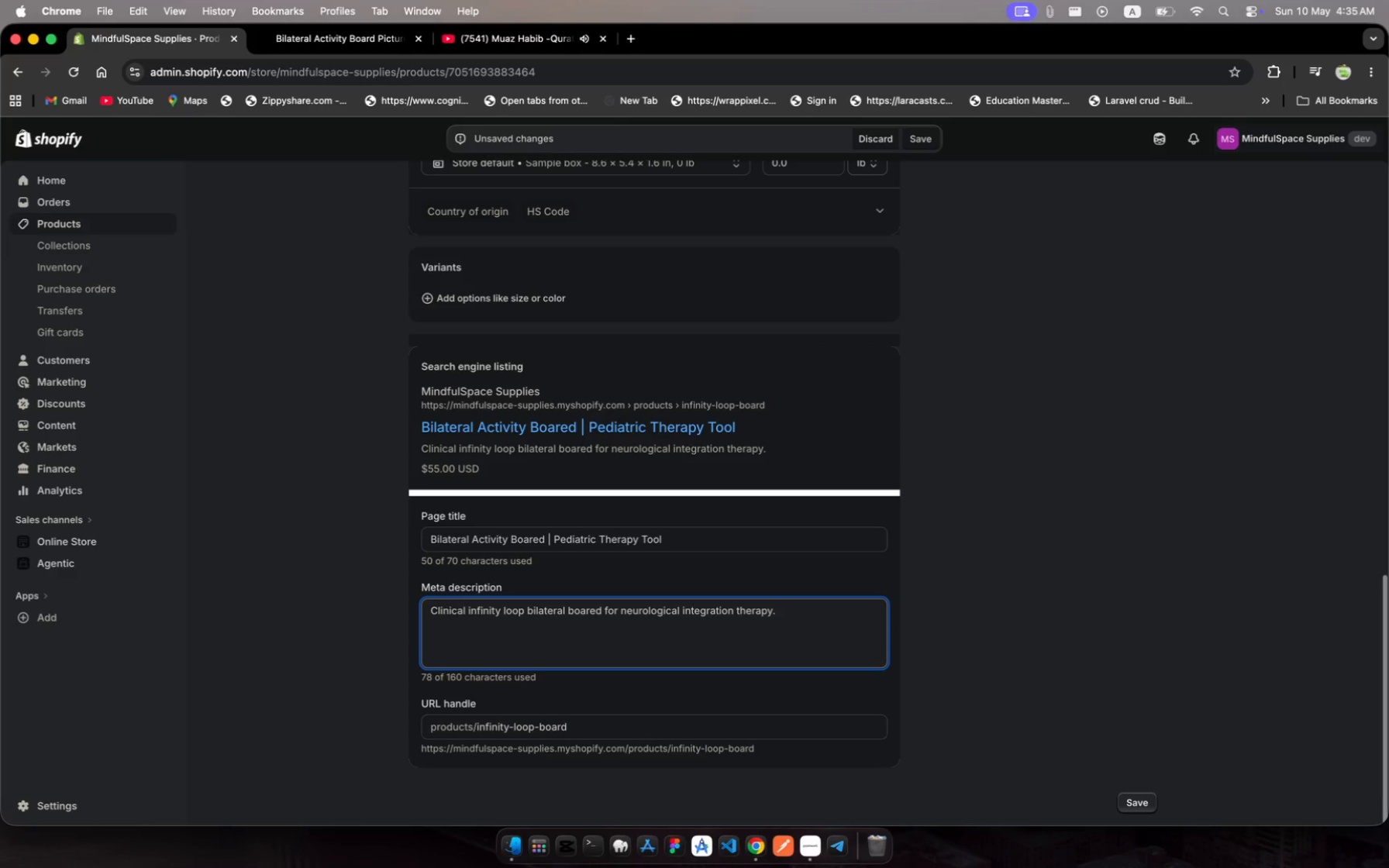 
hold_key(key=P, duration=0.32)
 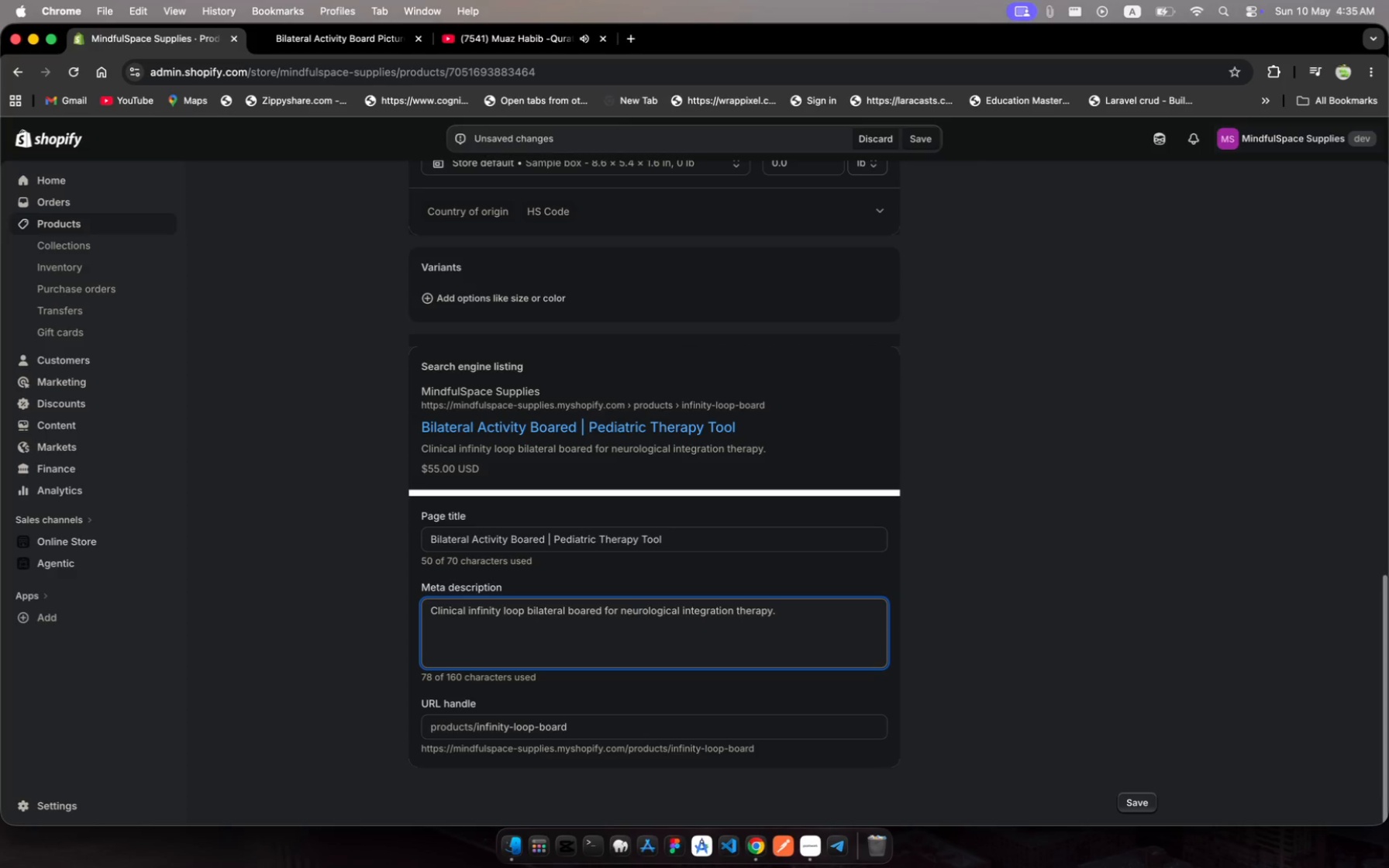 
type(supports midline crossing, DCD interventin)
 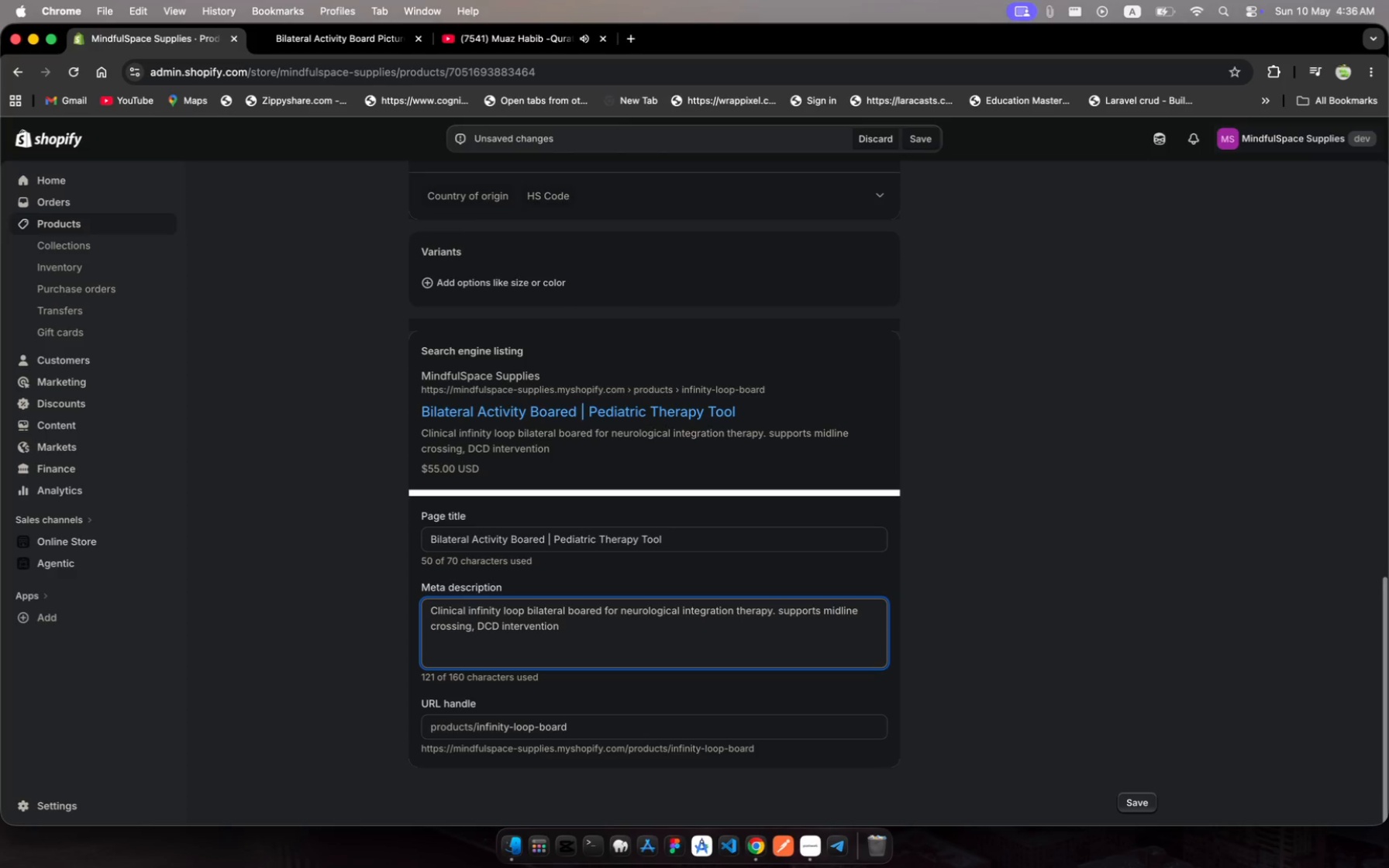 
wait(8.61)
 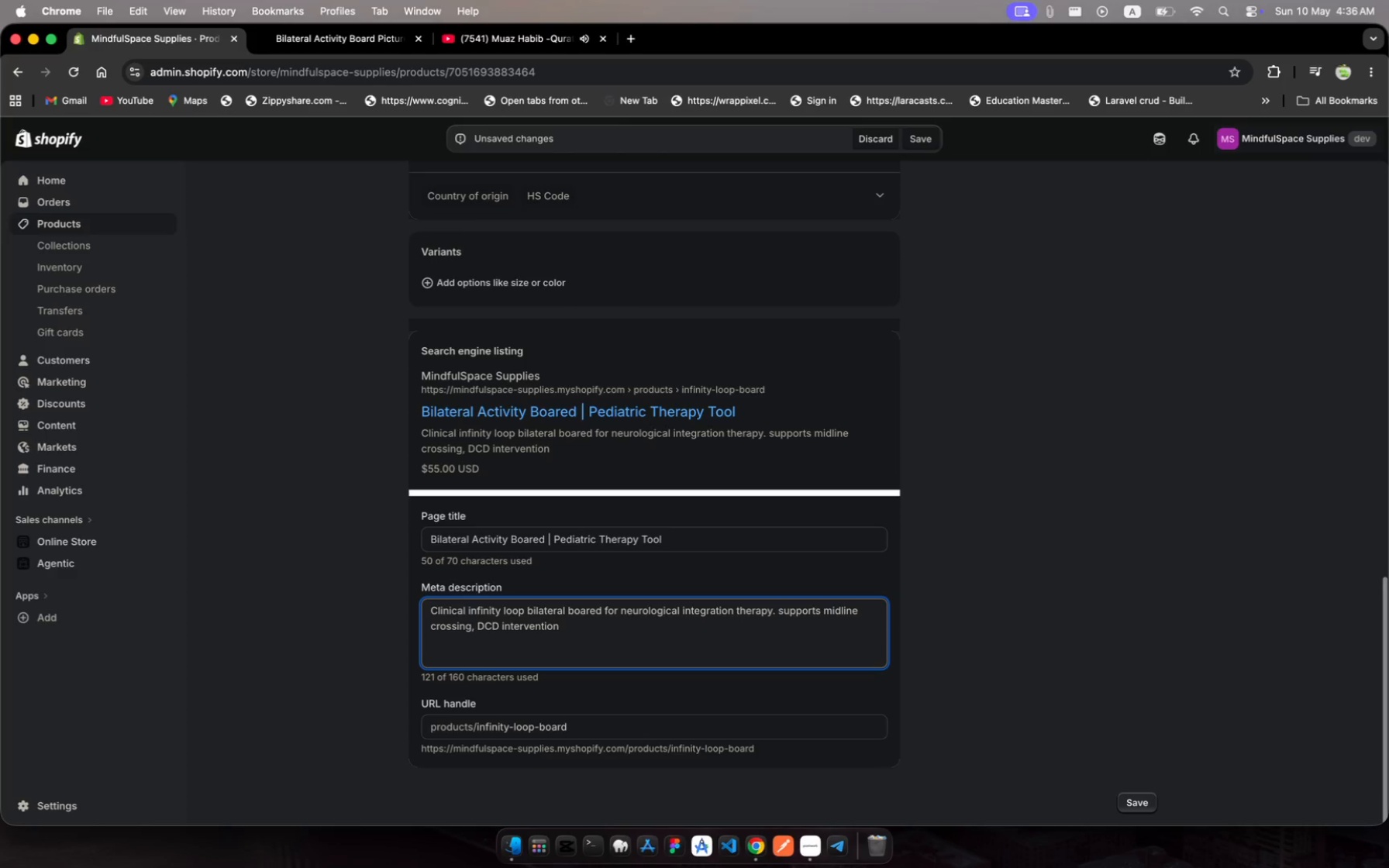 
type(, ad sensory)
 